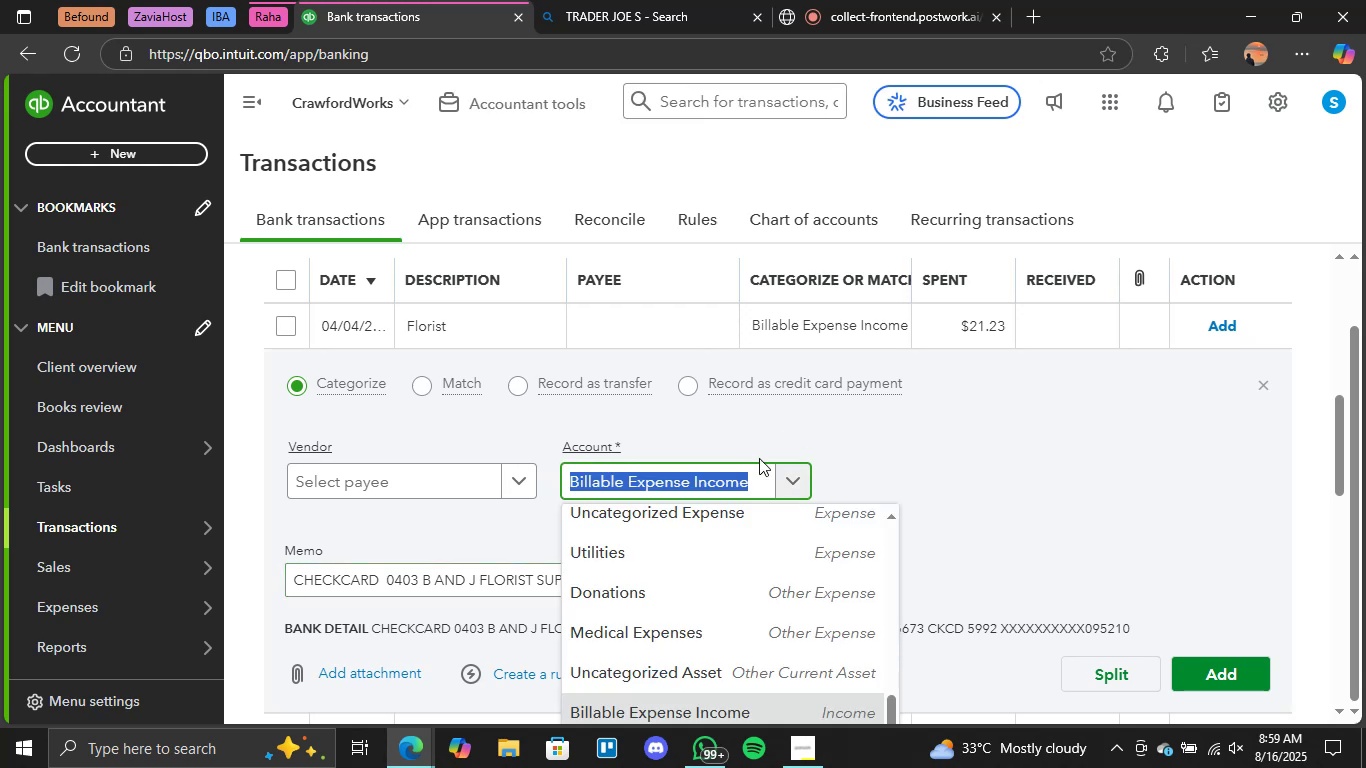 
scroll: coordinate [769, 563], scroll_direction: up, amount: 6.0
 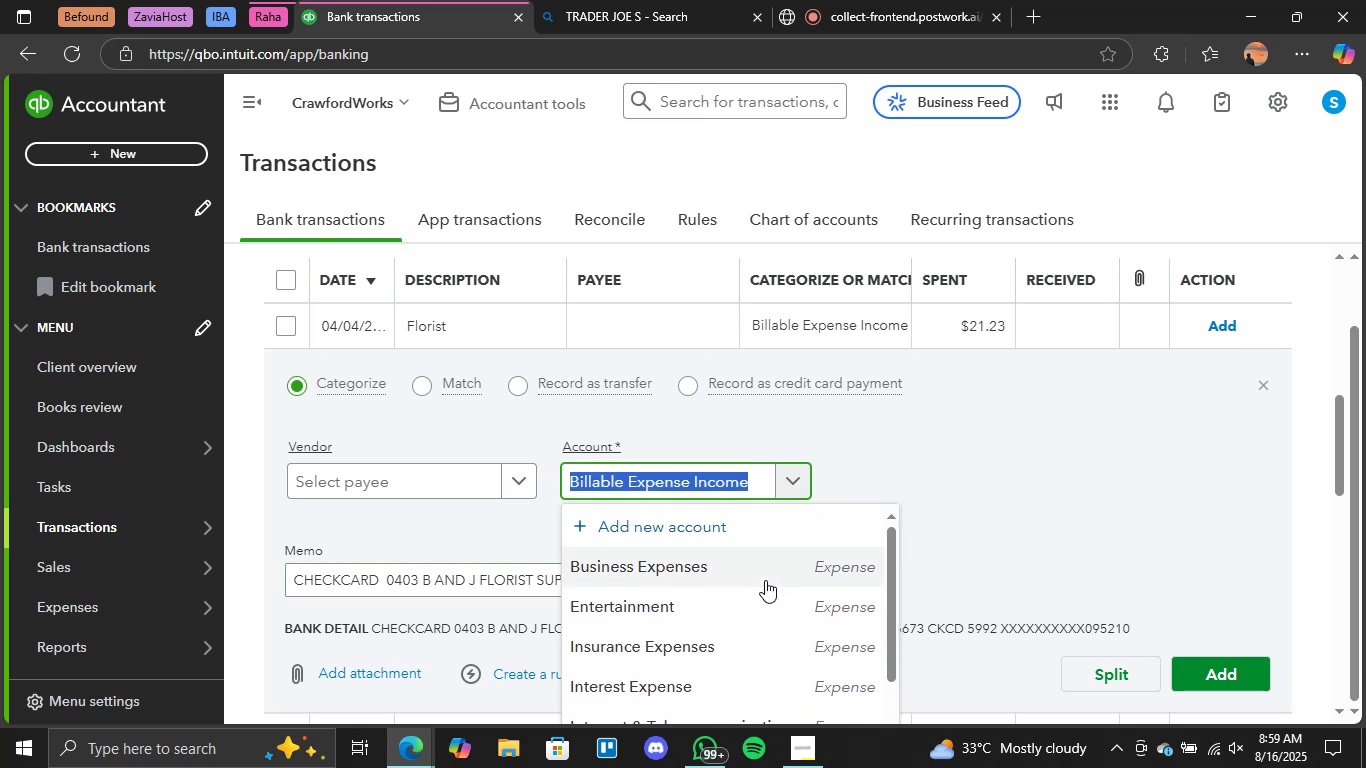 
left_click([754, 598])
 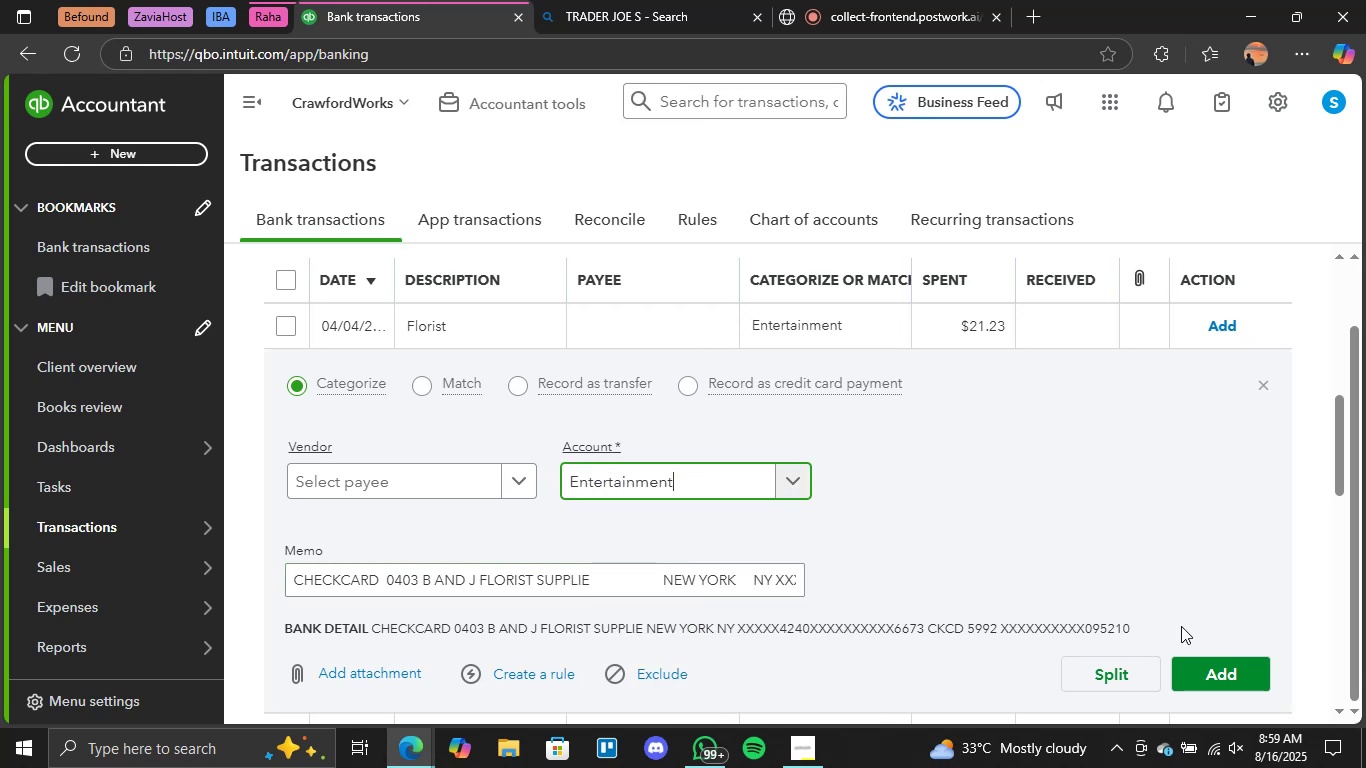 
left_click([1199, 670])
 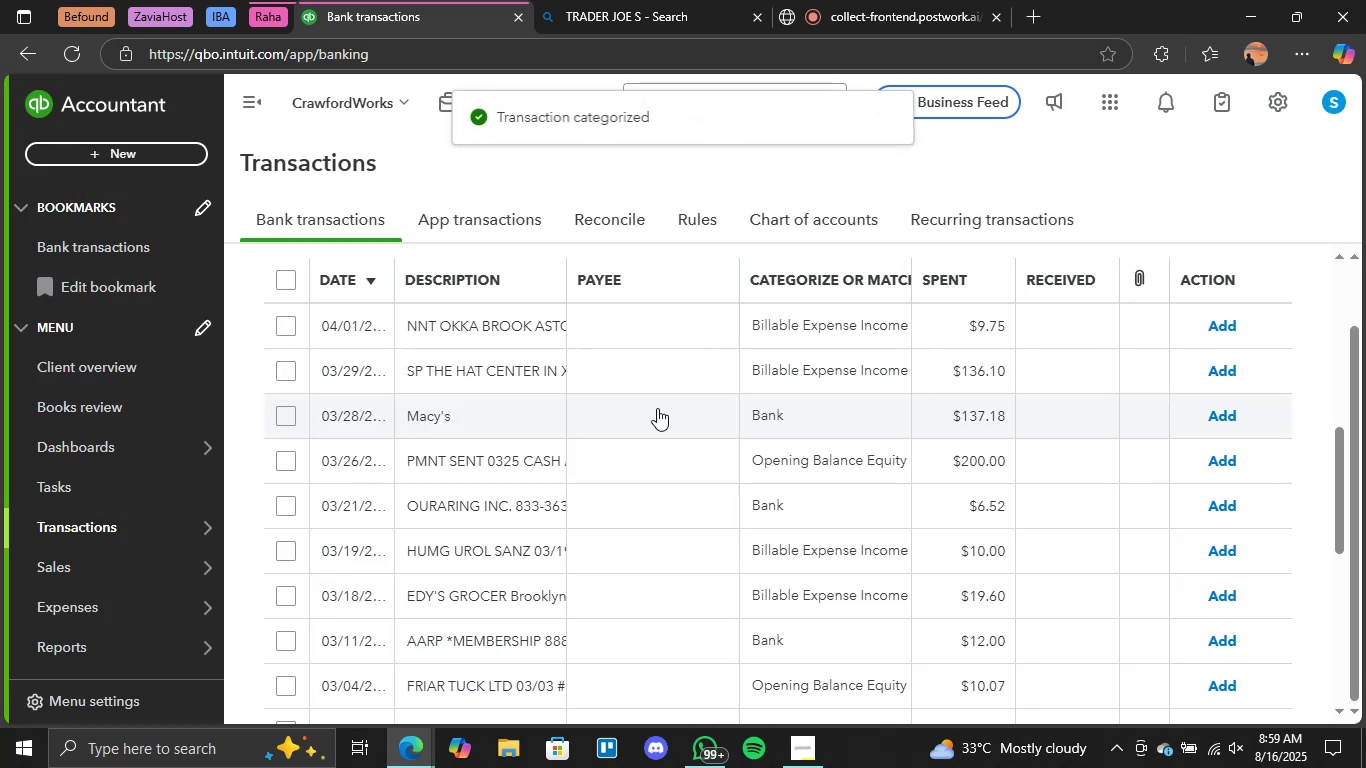 
left_click([512, 374])
 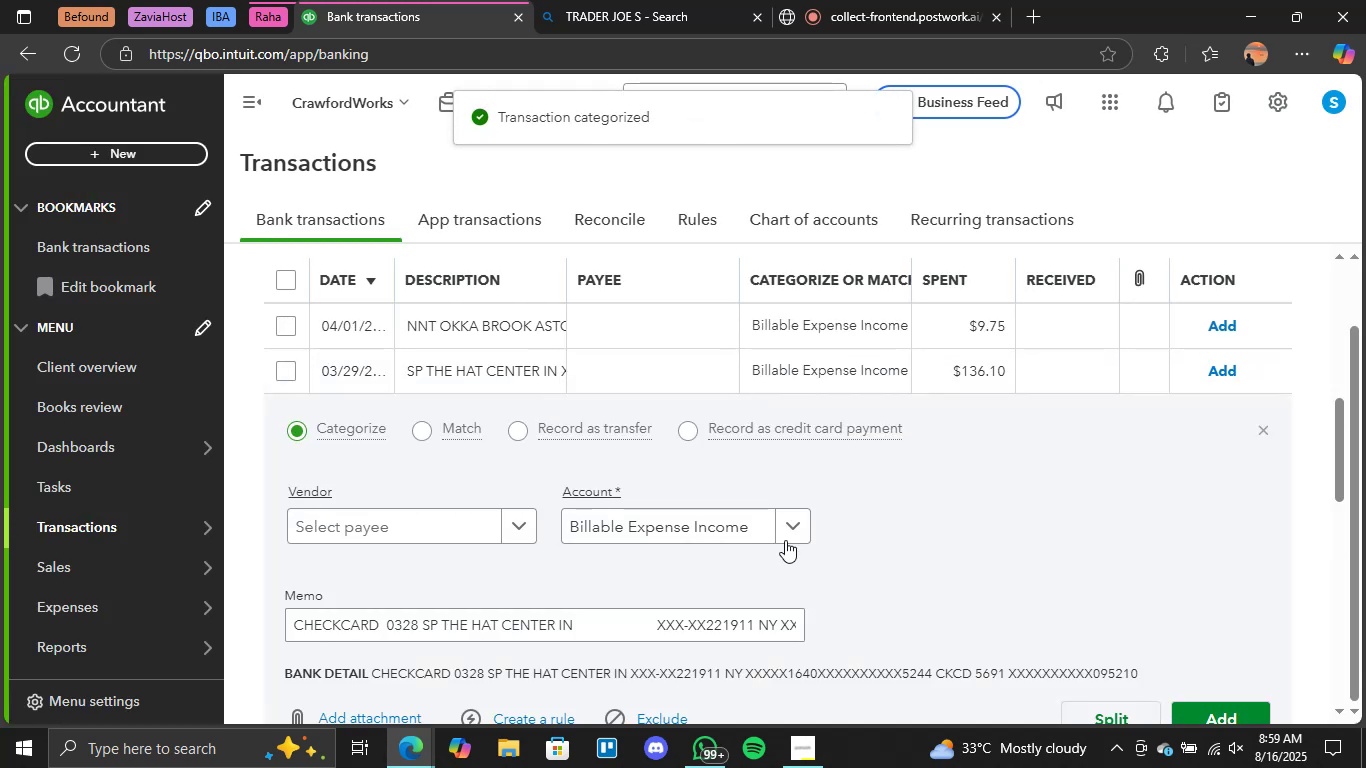 
left_click([784, 535])
 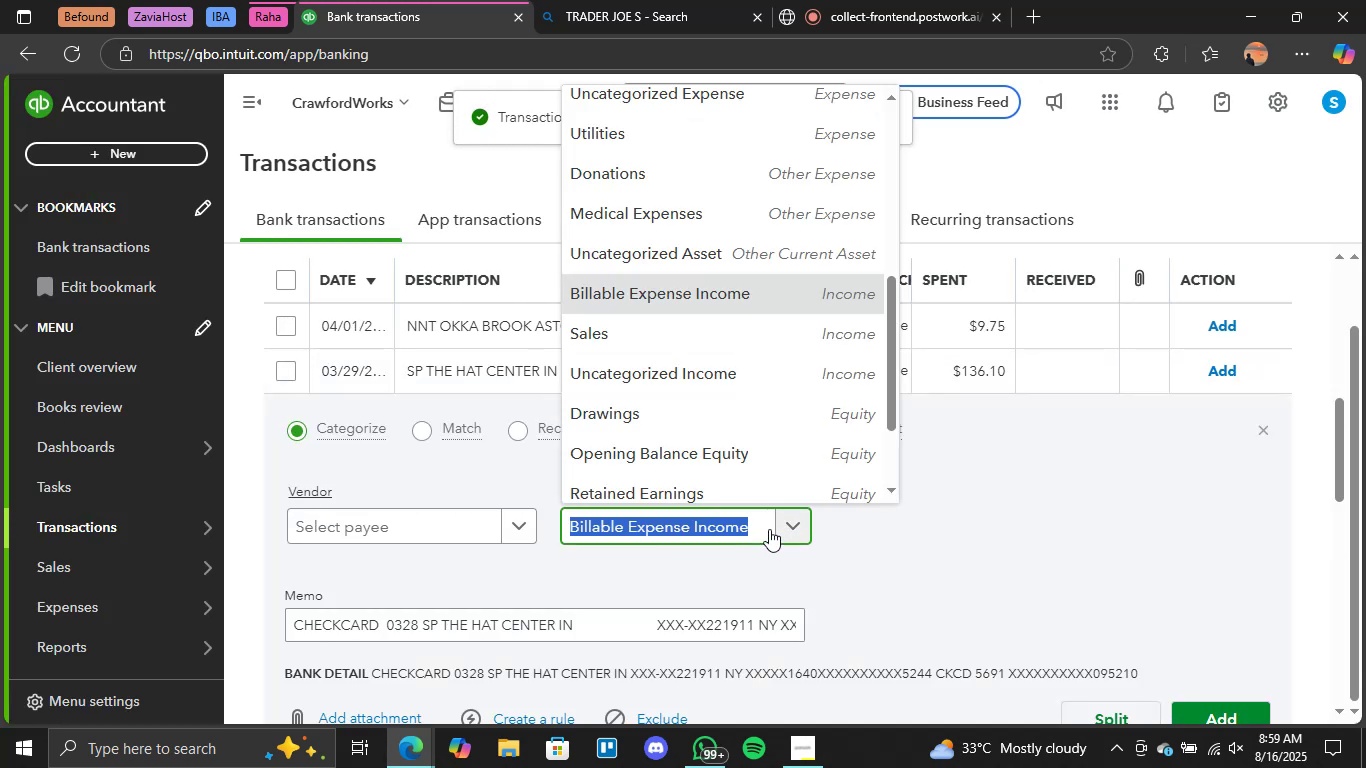 
scroll: coordinate [712, 484], scroll_direction: up, amount: 2.0
 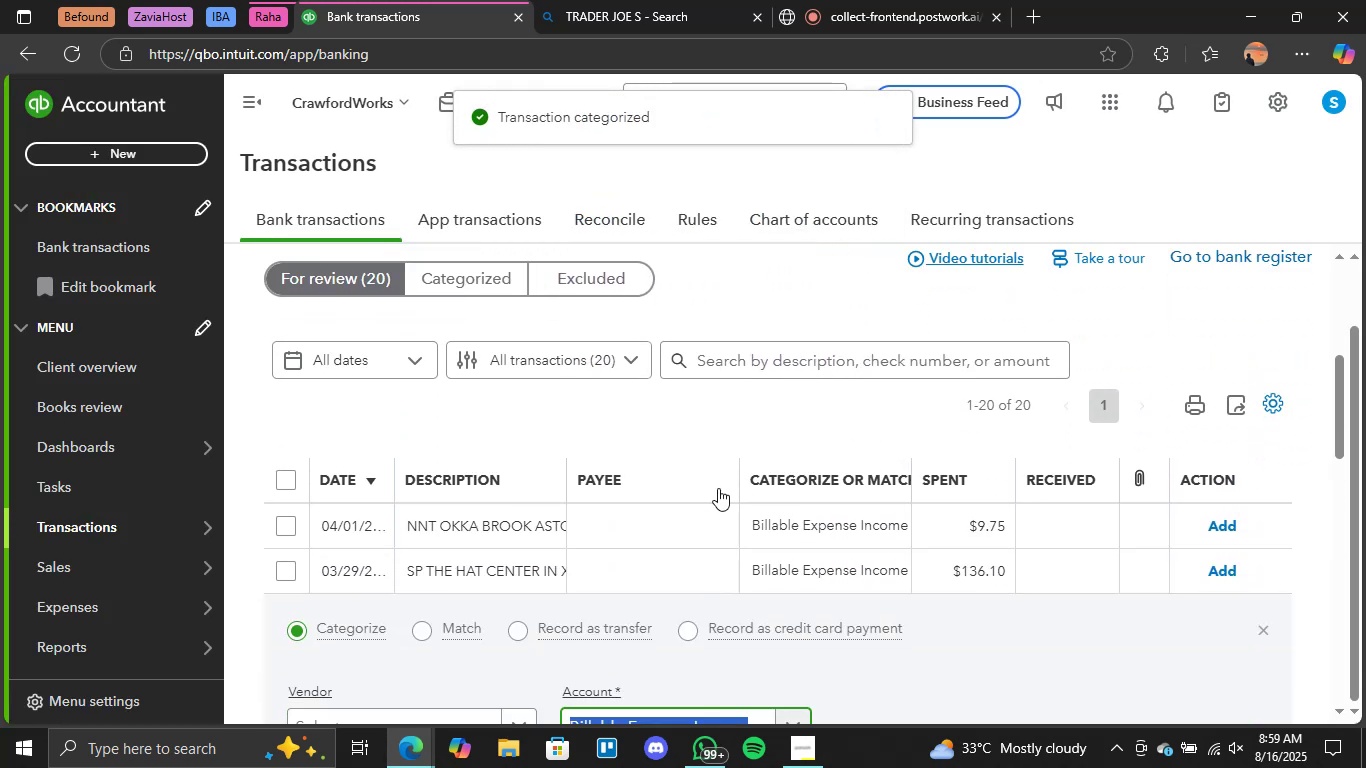 
scroll: coordinate [721, 491], scroll_direction: down, amount: 2.0
 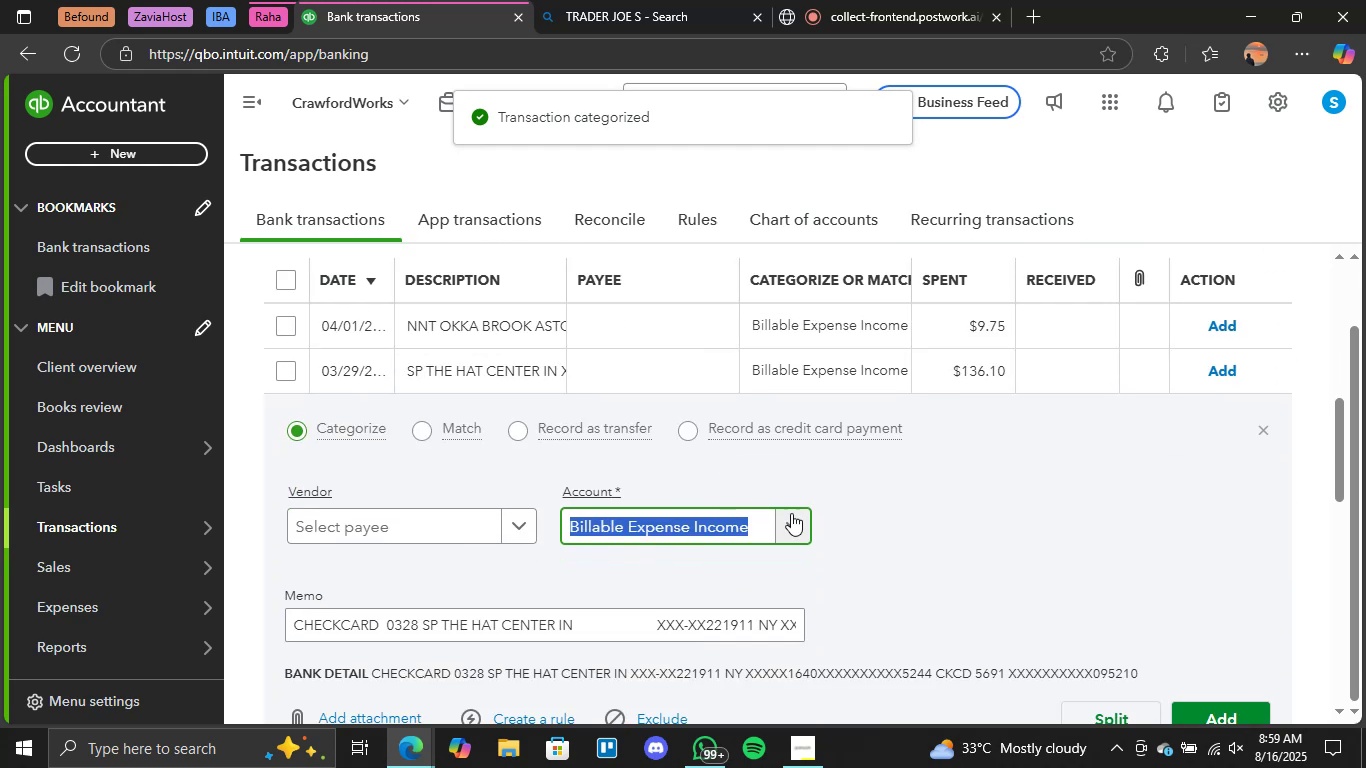 
left_click([793, 514])
 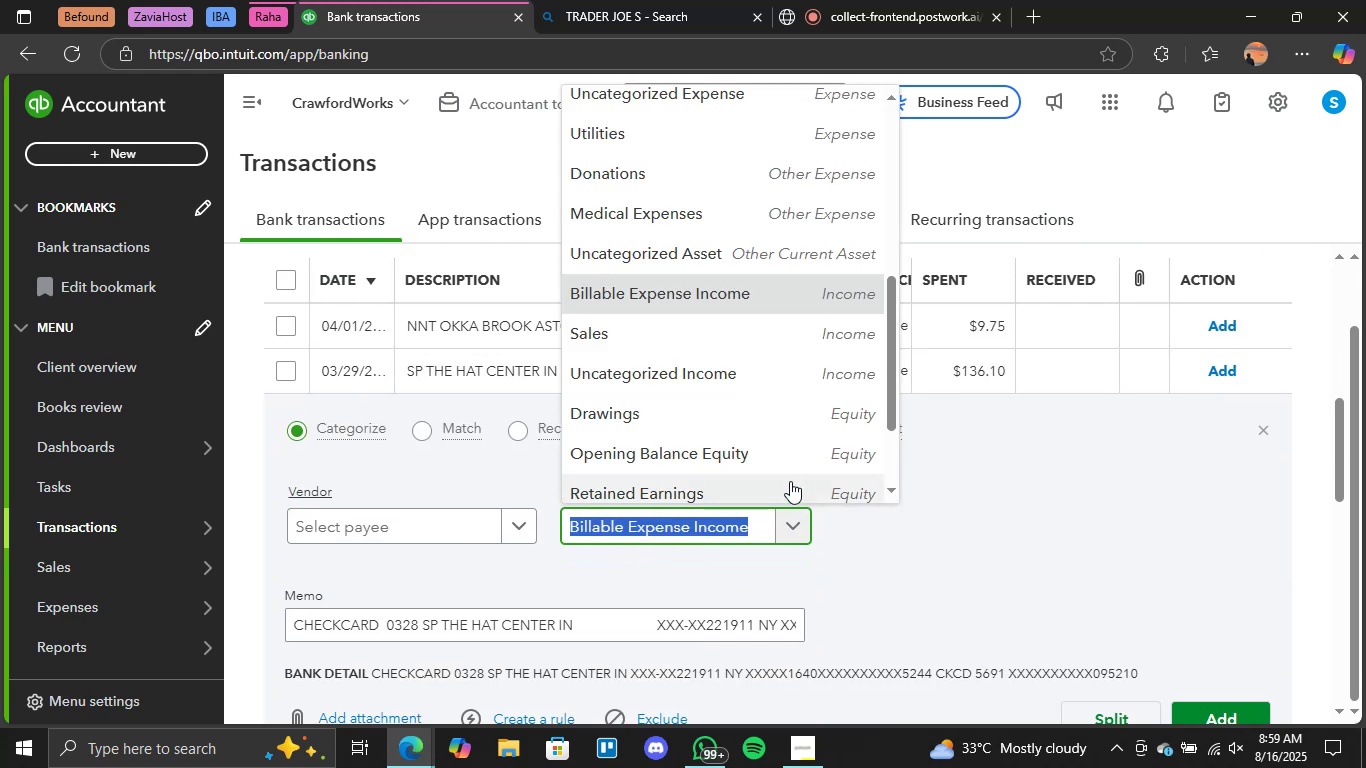 
scroll: coordinate [760, 321], scroll_direction: up, amount: 6.0
 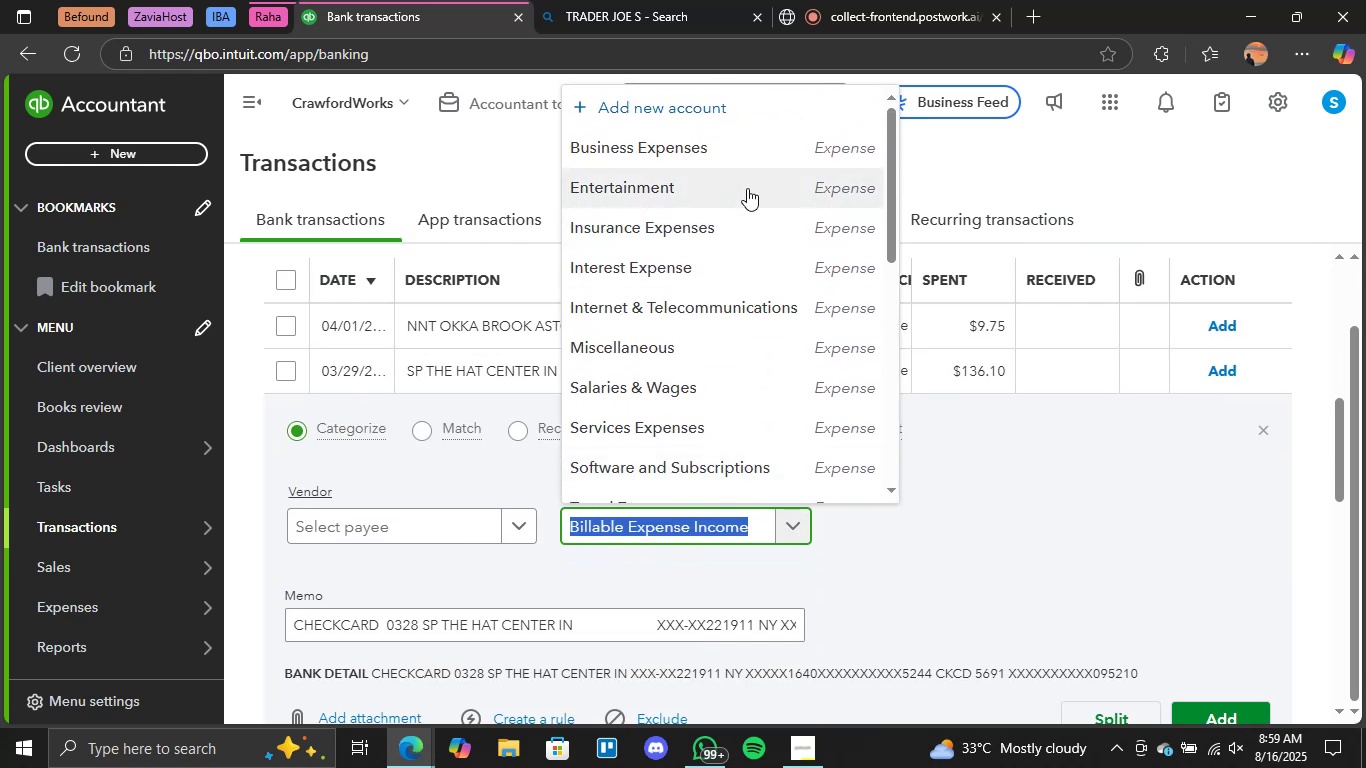 
left_click([747, 192])
 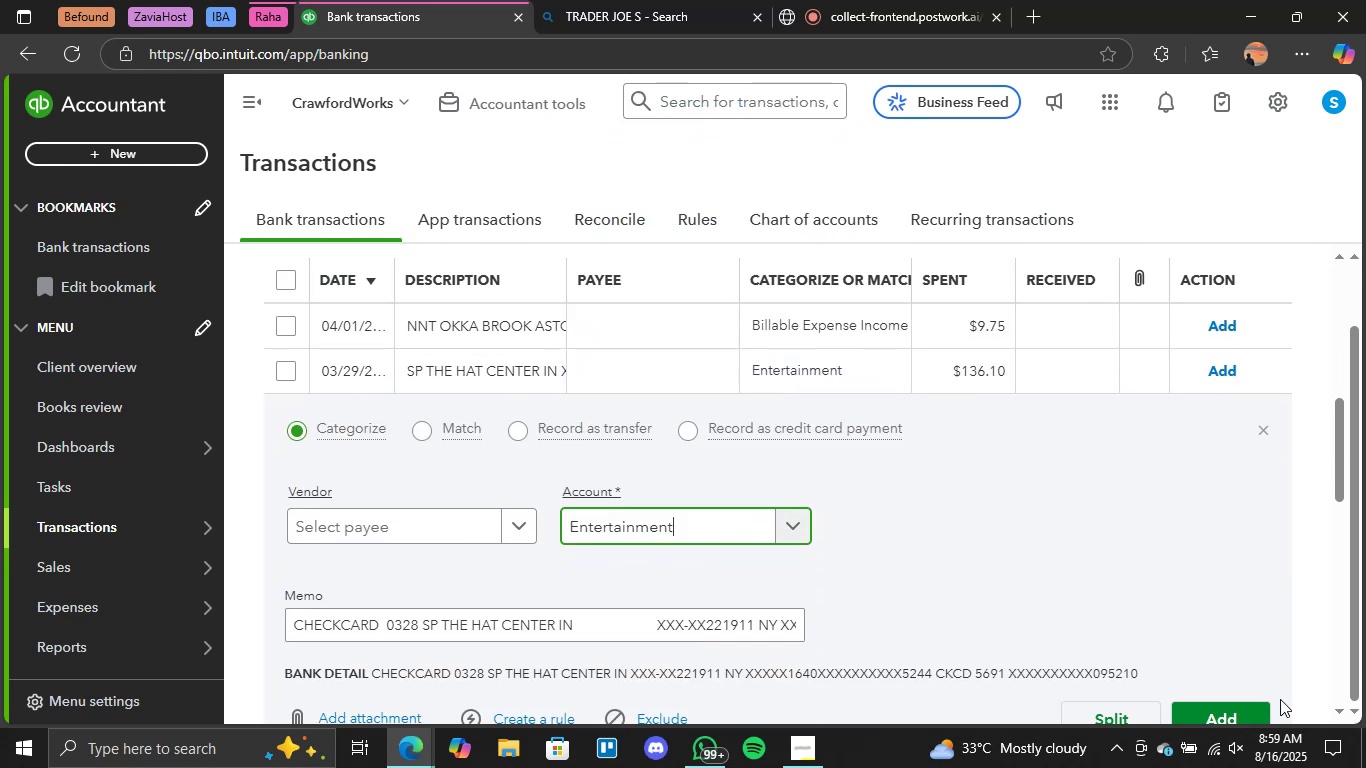 
left_click([1246, 709])
 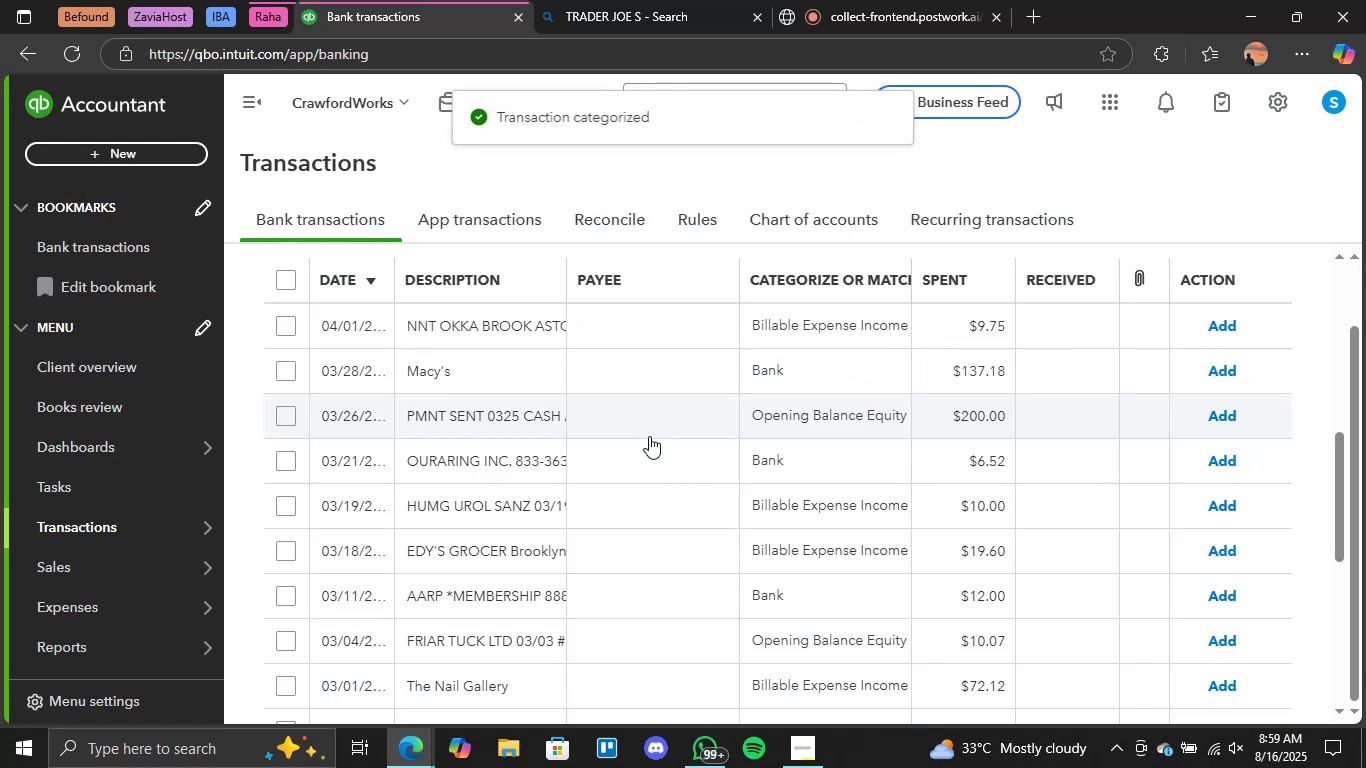 
left_click([460, 374])
 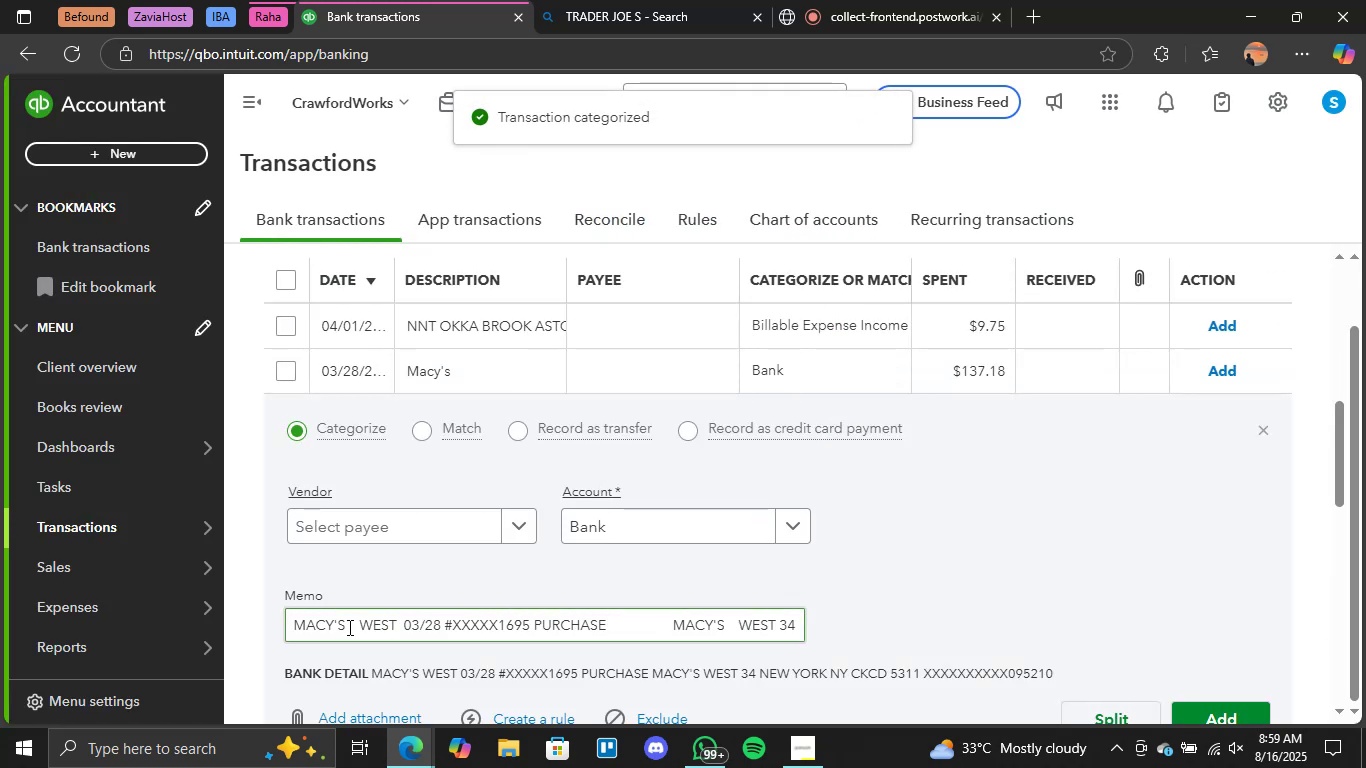 
left_click_drag(start_coordinate=[344, 625], to_coordinate=[288, 622])
 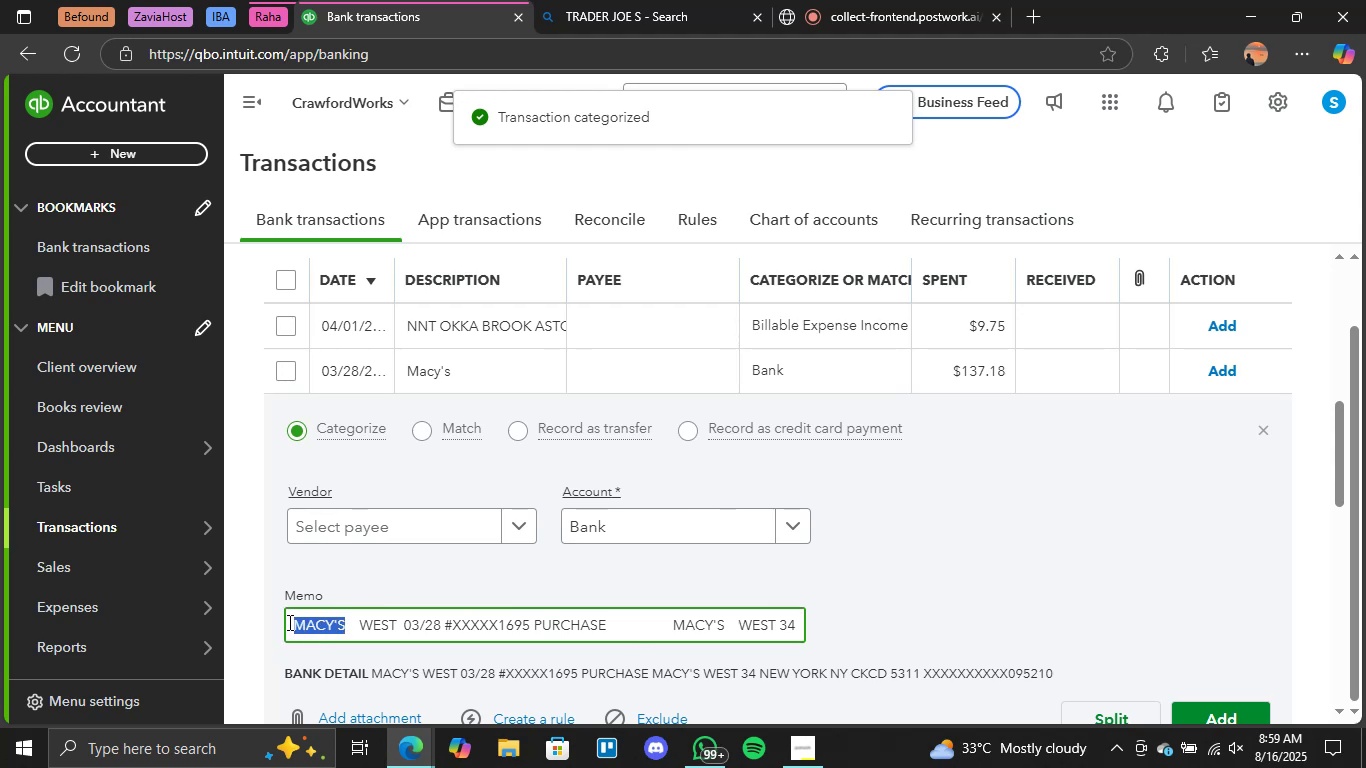 
key(Shift+ShiftLeft)
 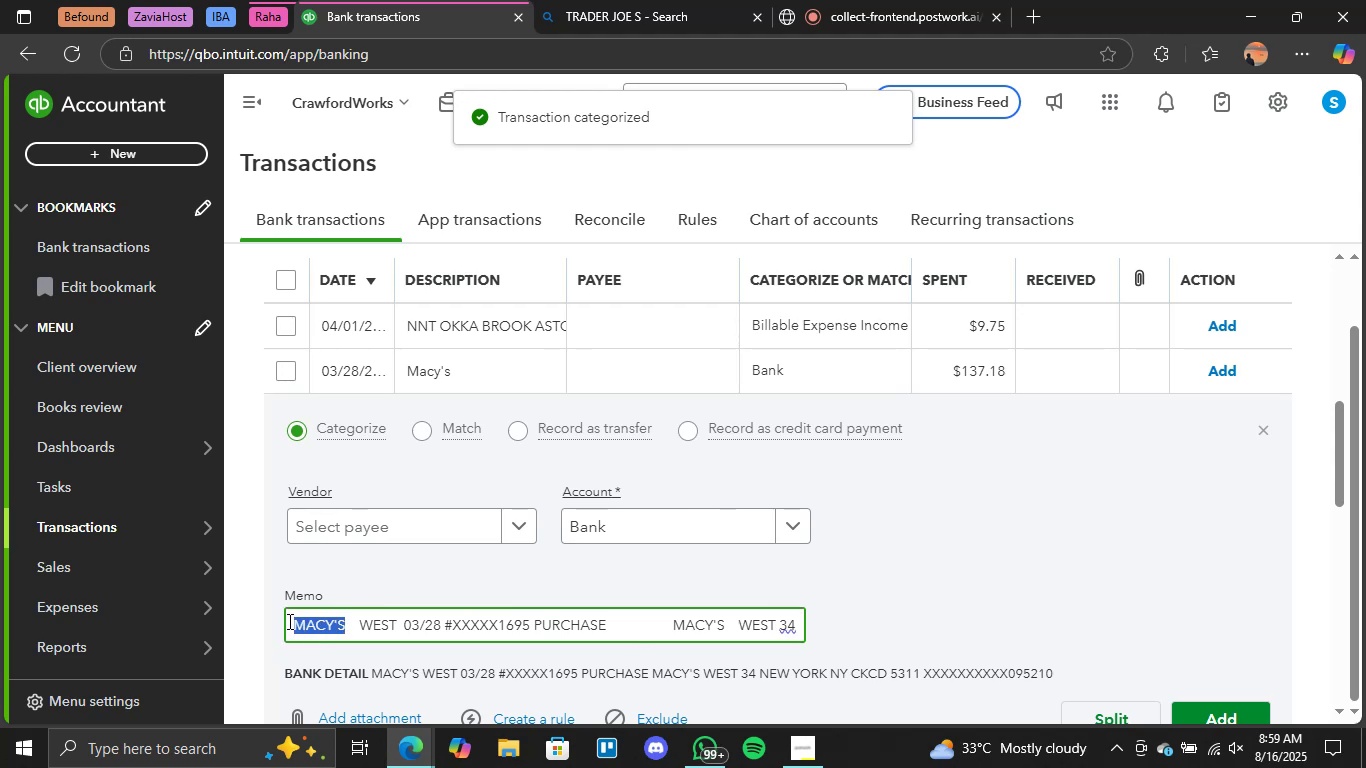 
key(Control+C)
 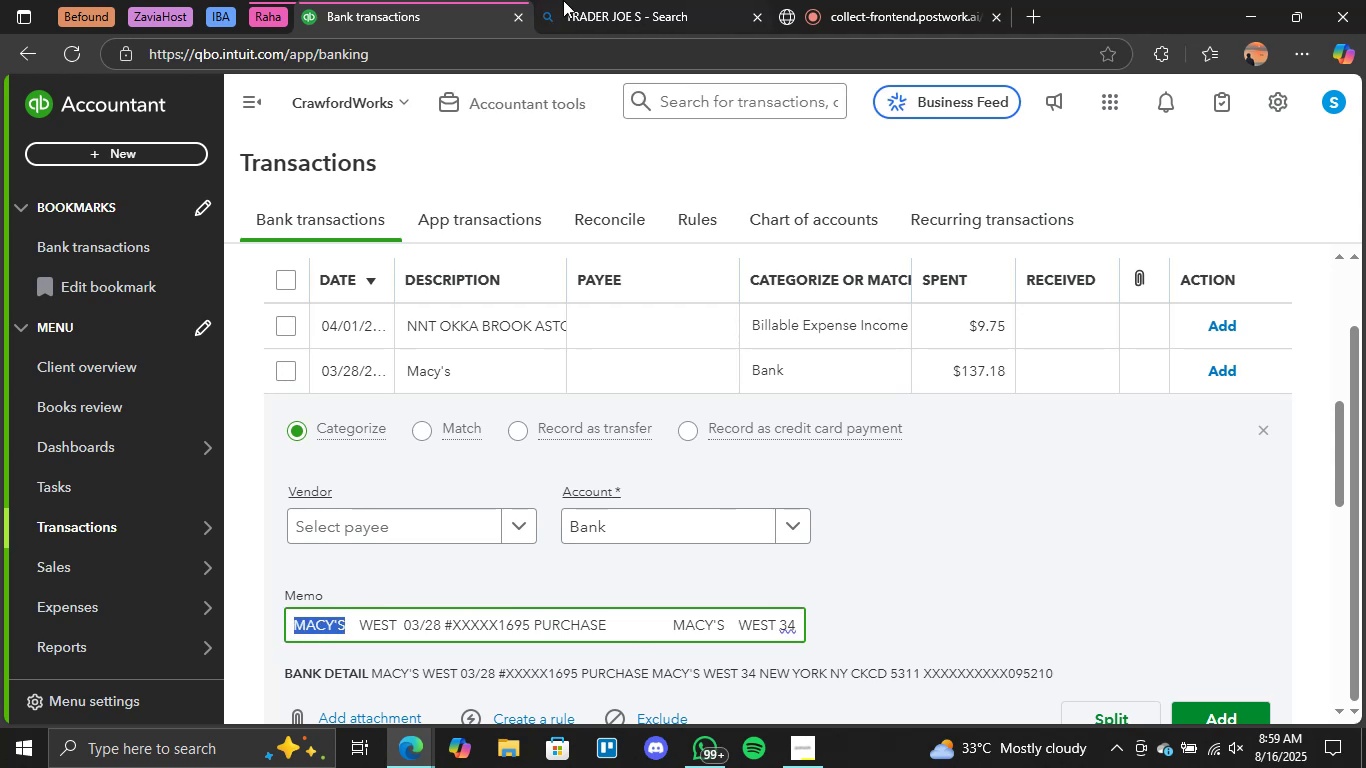 
left_click([583, 0])
 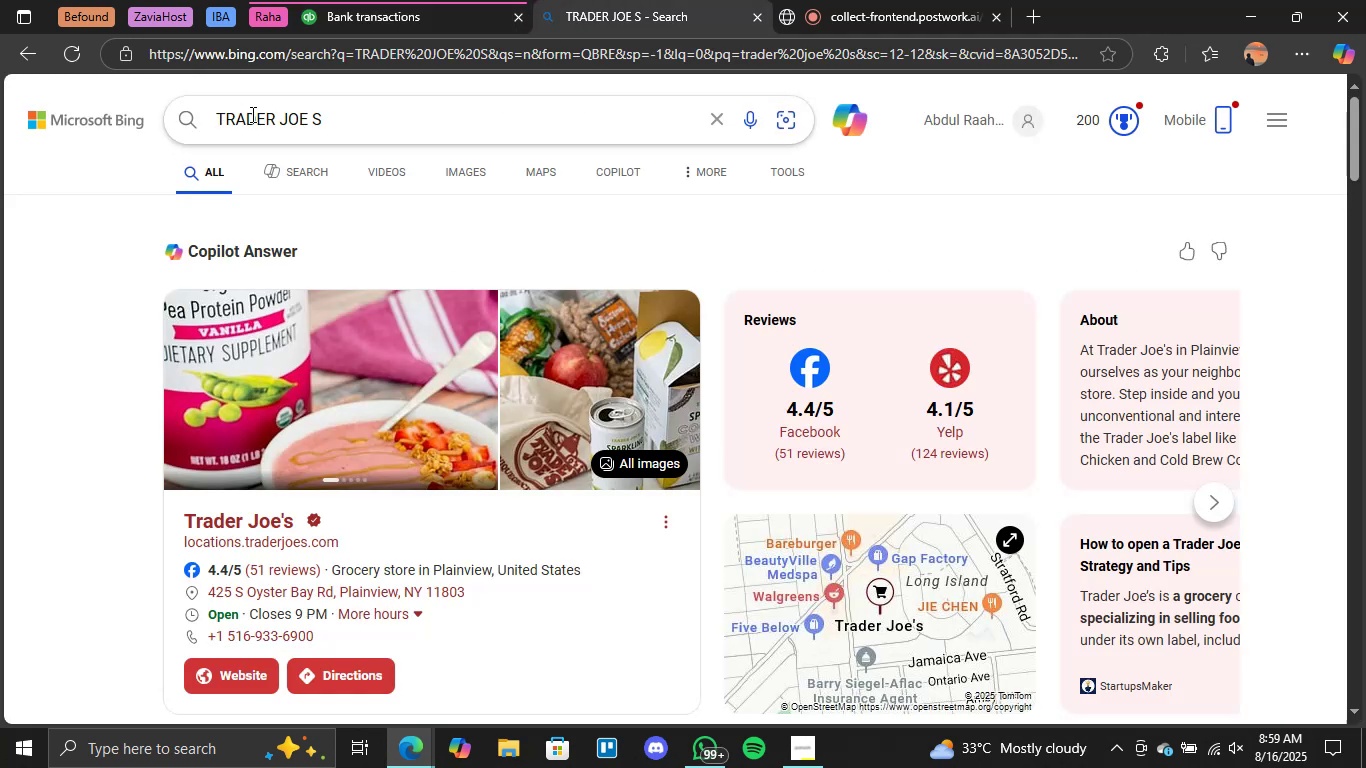 
double_click([251, 114])
 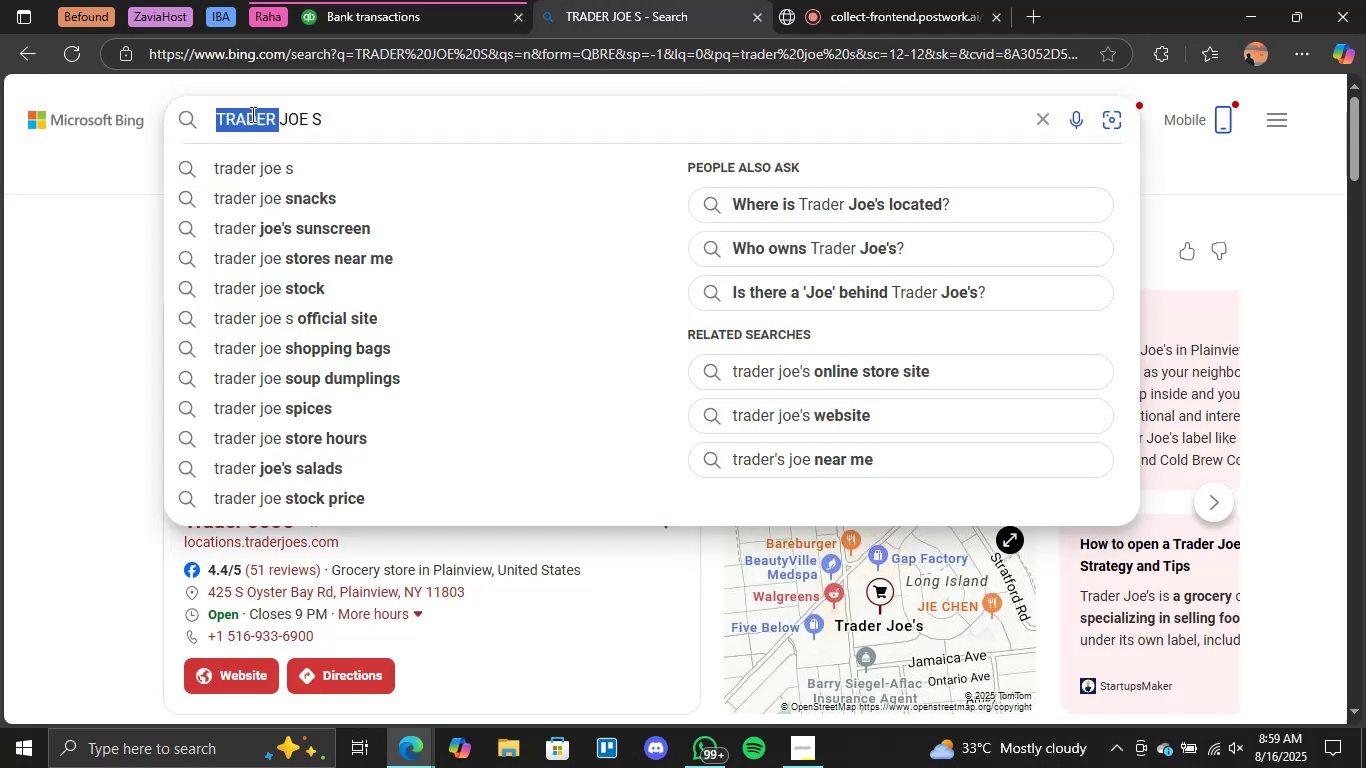 
triple_click([251, 114])
 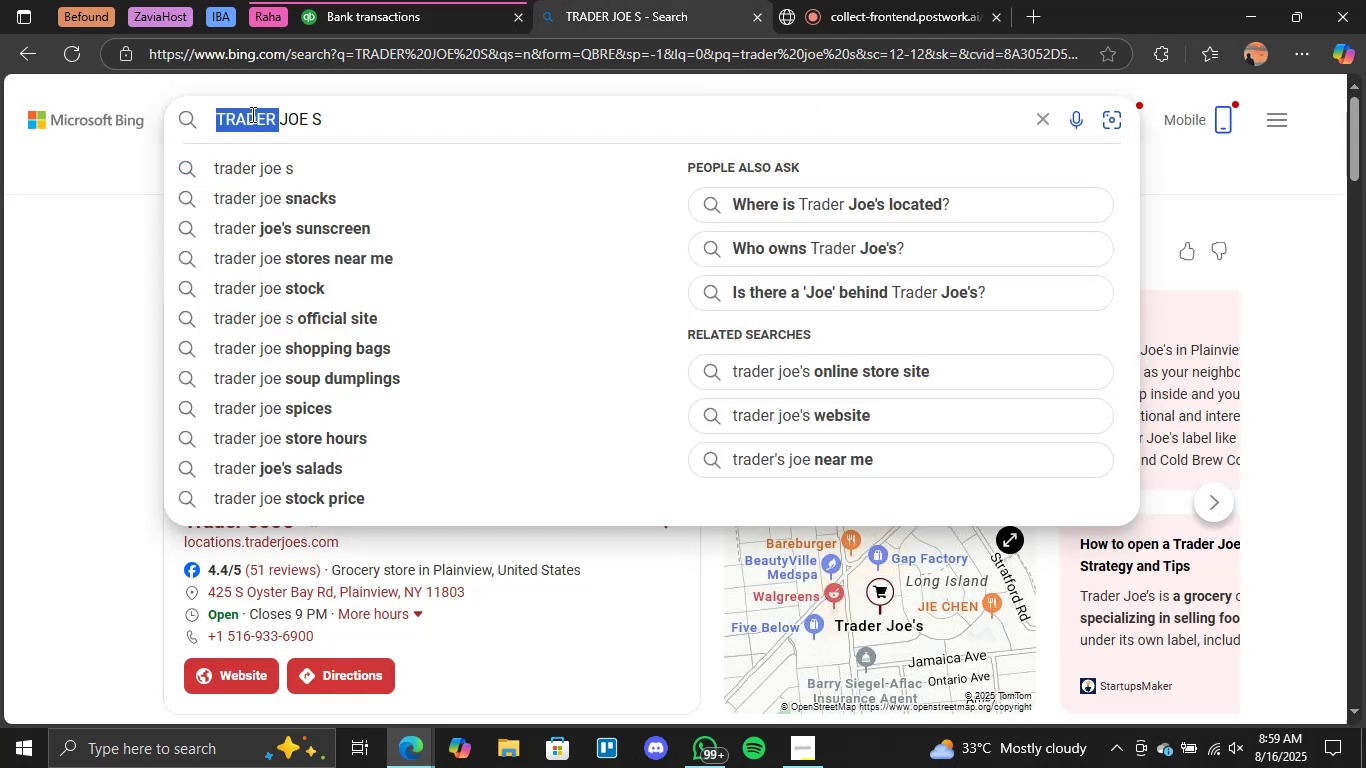 
key(Control+ControlLeft)
 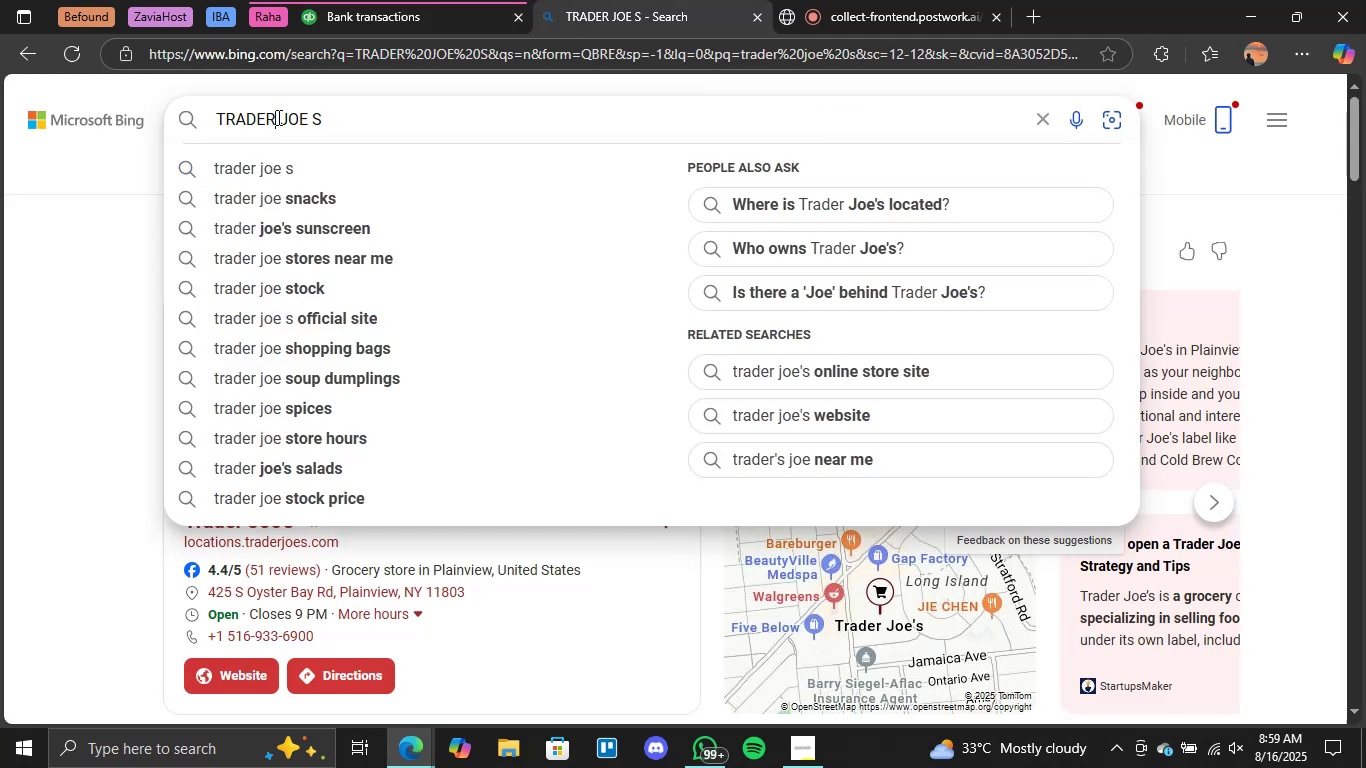 
double_click([277, 117])
 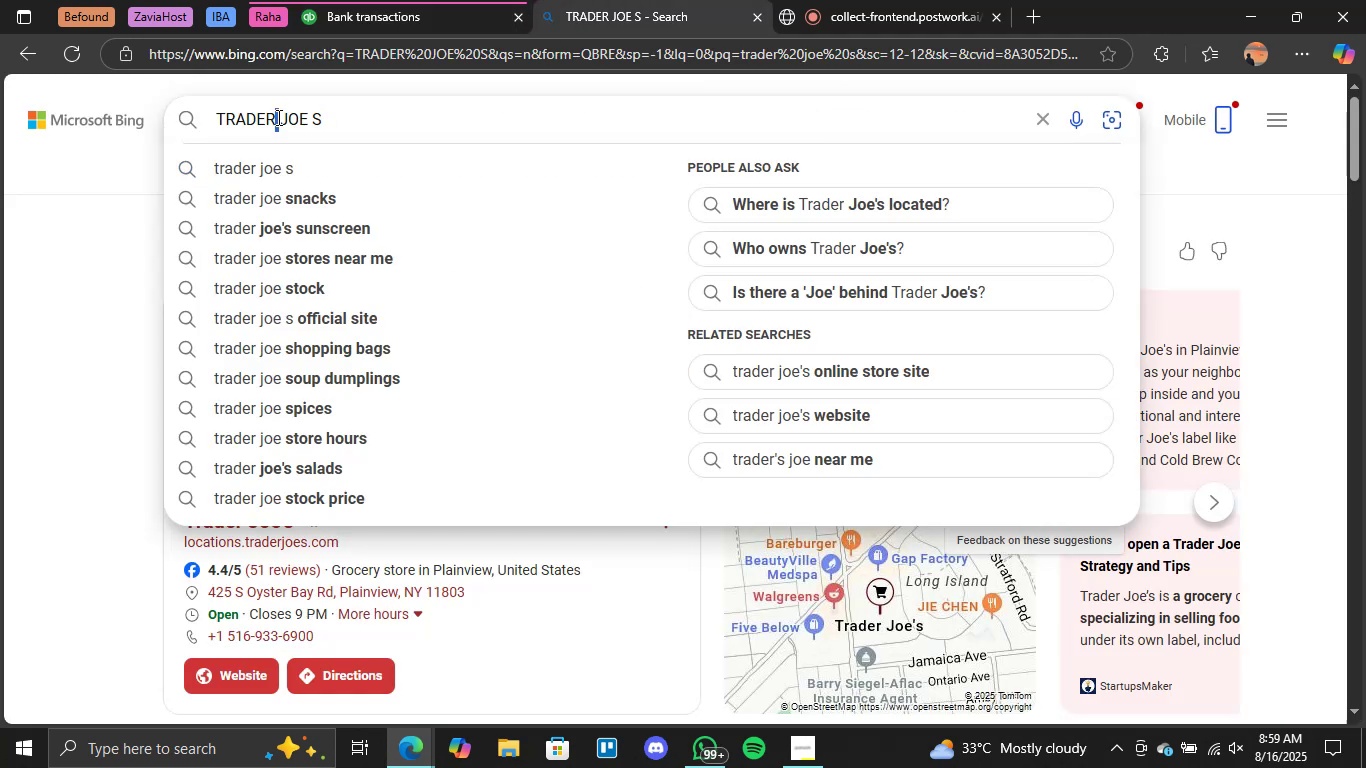 
triple_click([277, 117])
 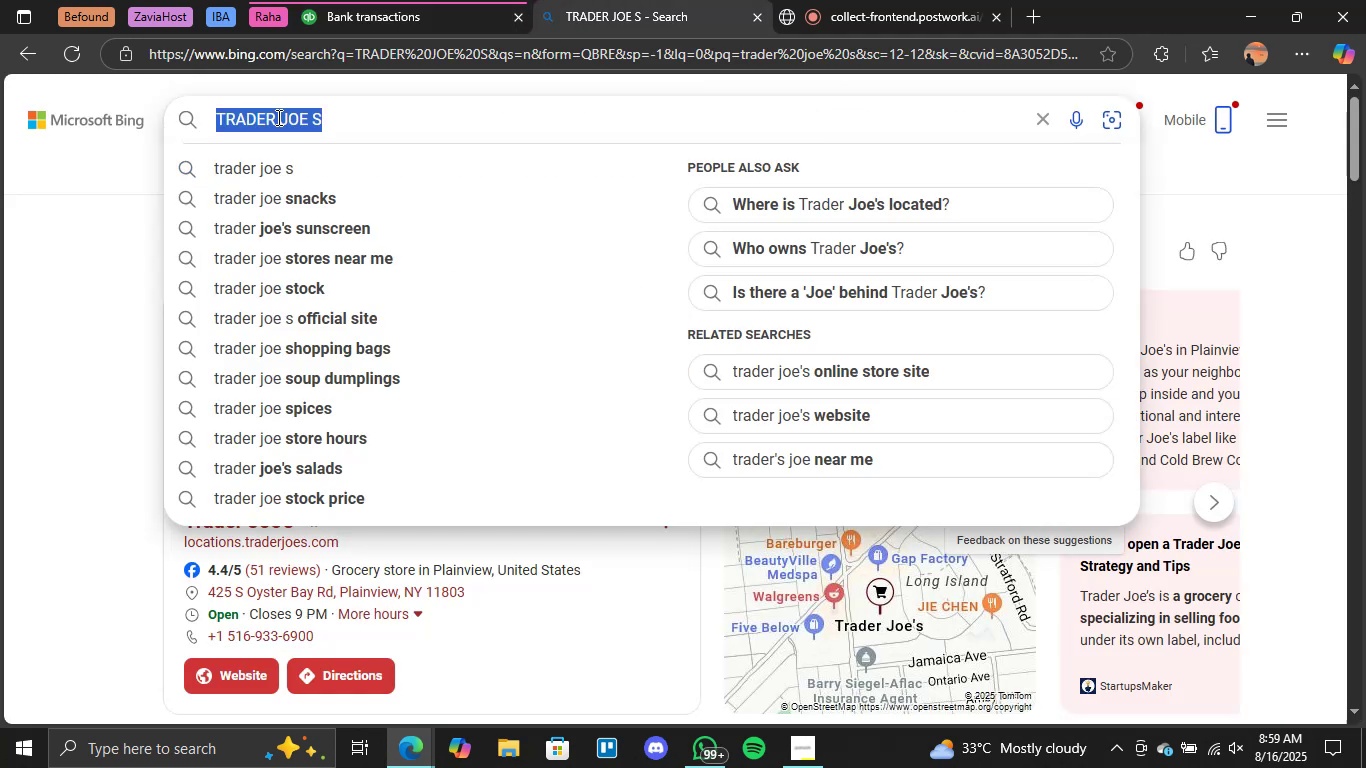 
key(Control+V)
 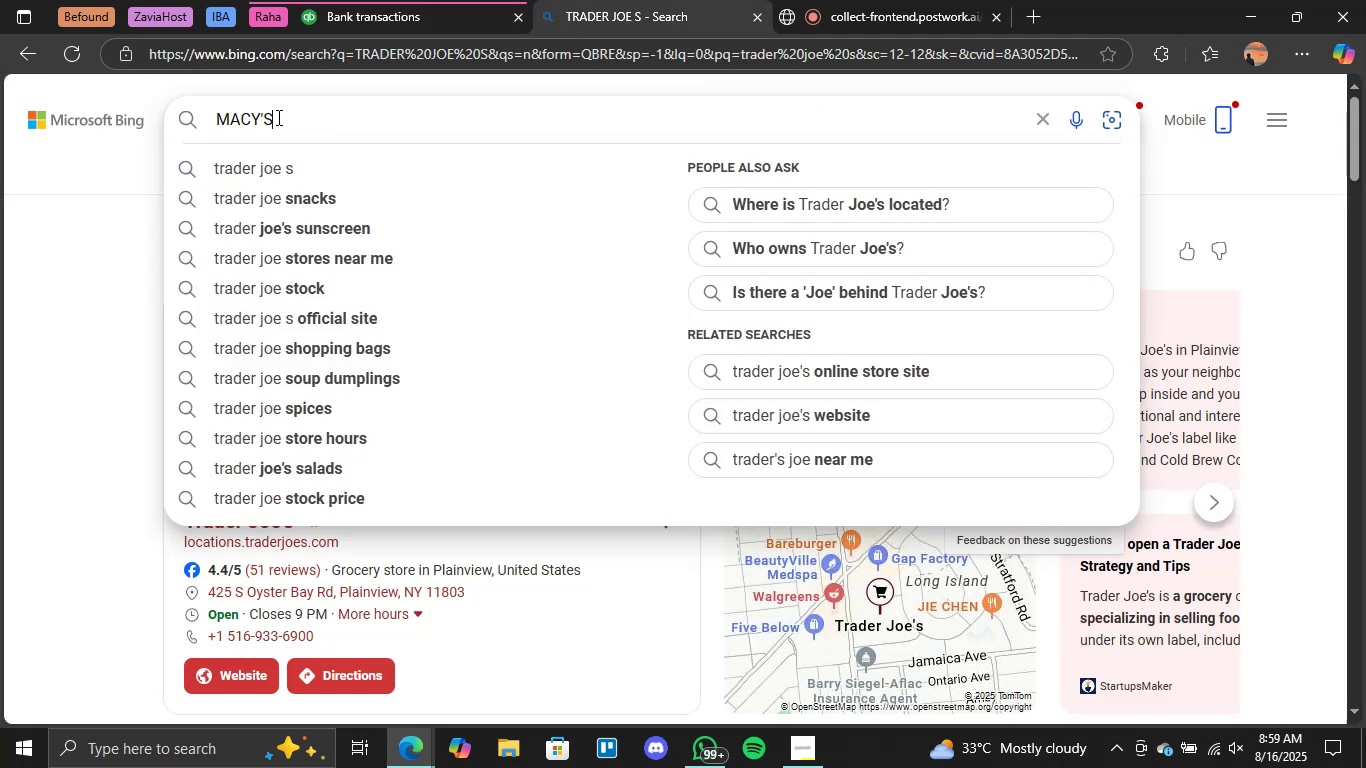 
key(Enter)
 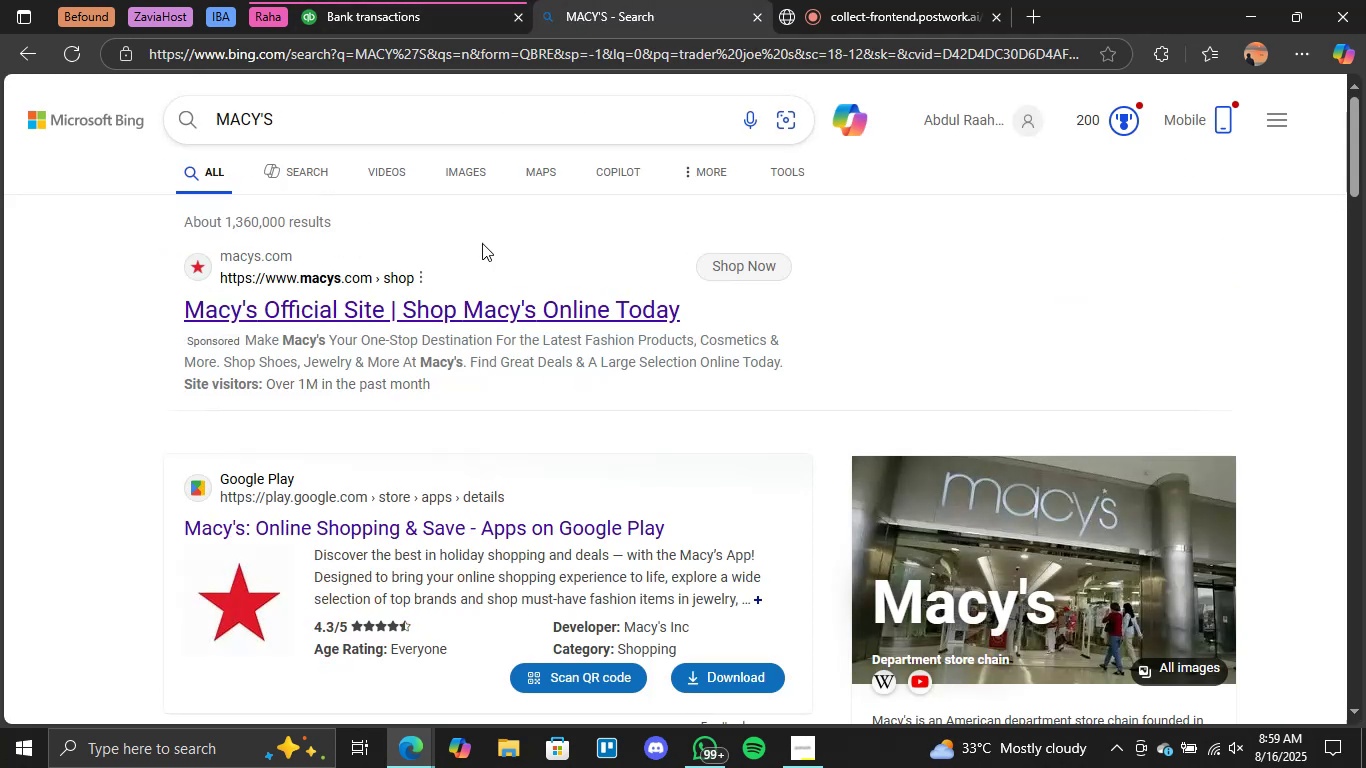 
wait(5.44)
 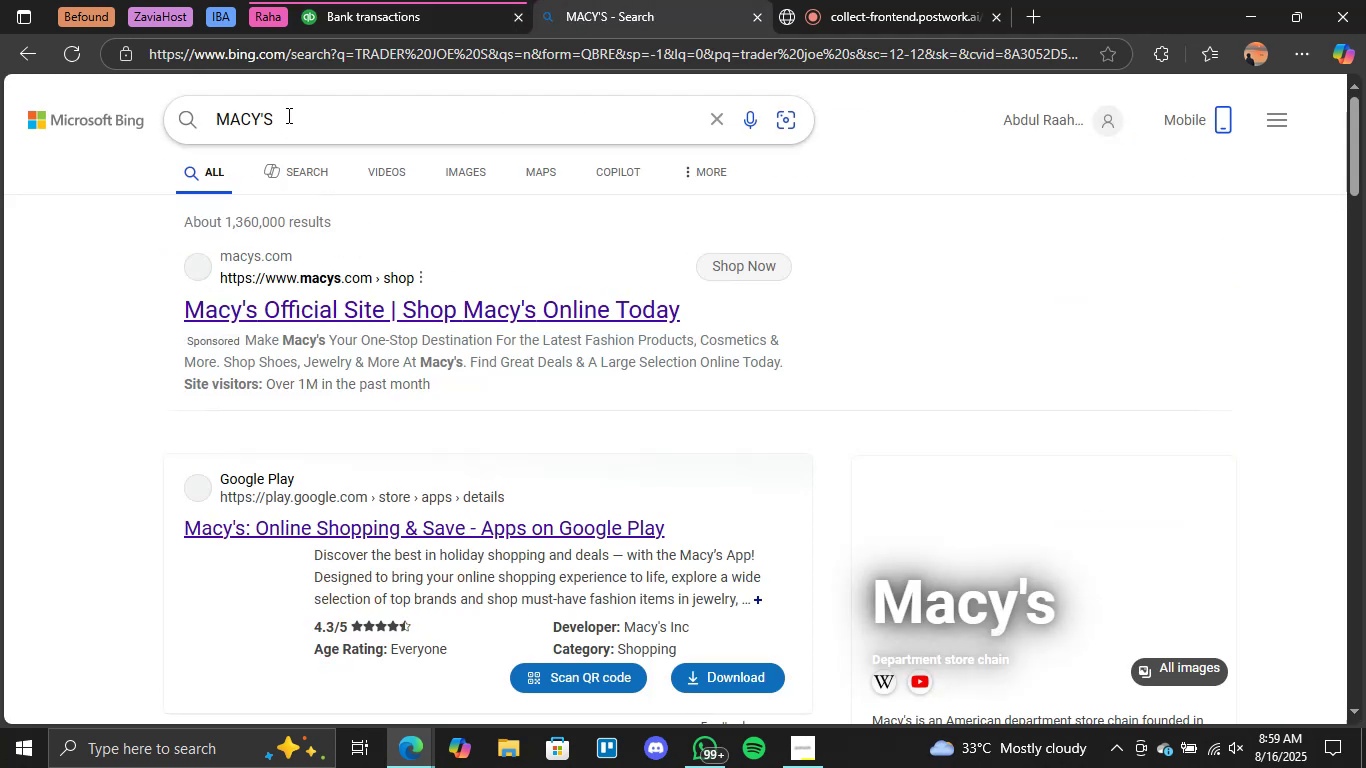 
left_click([447, 0])
 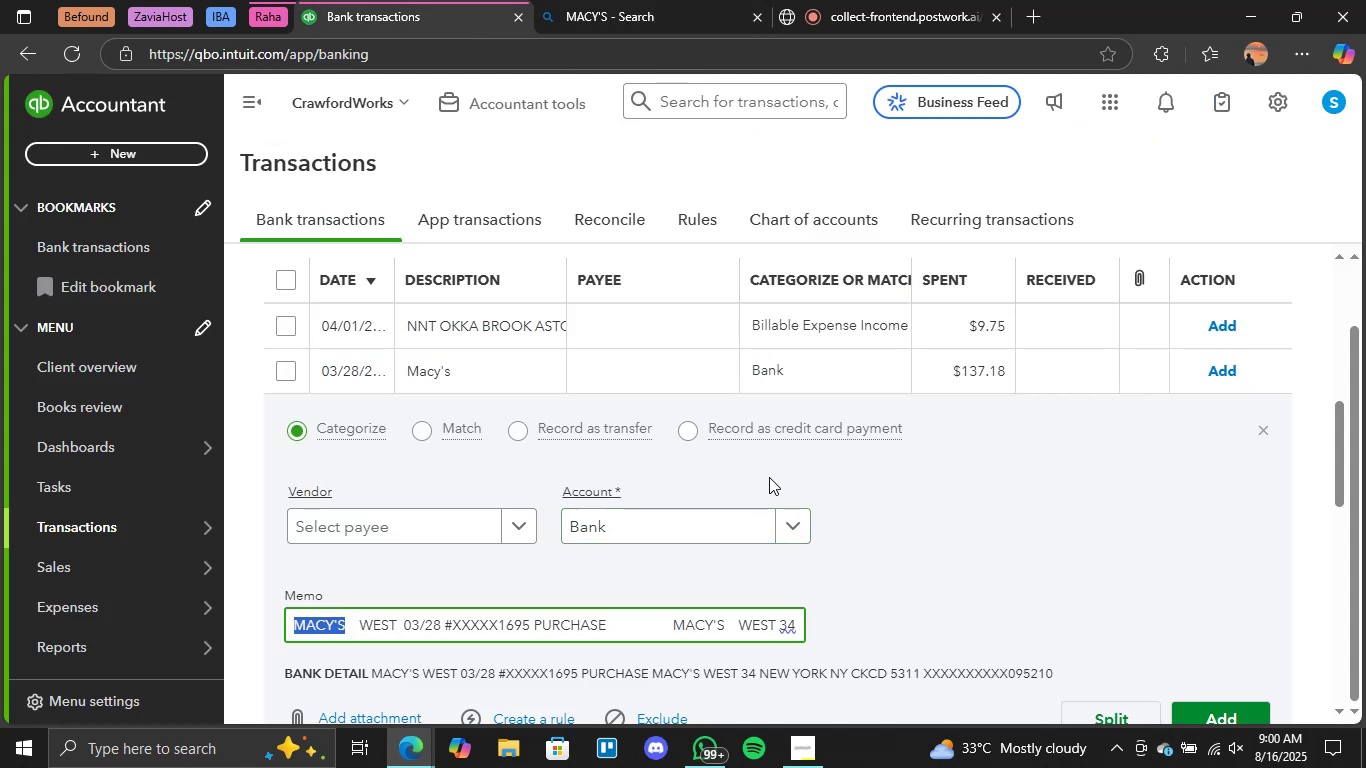 
left_click([800, 518])
 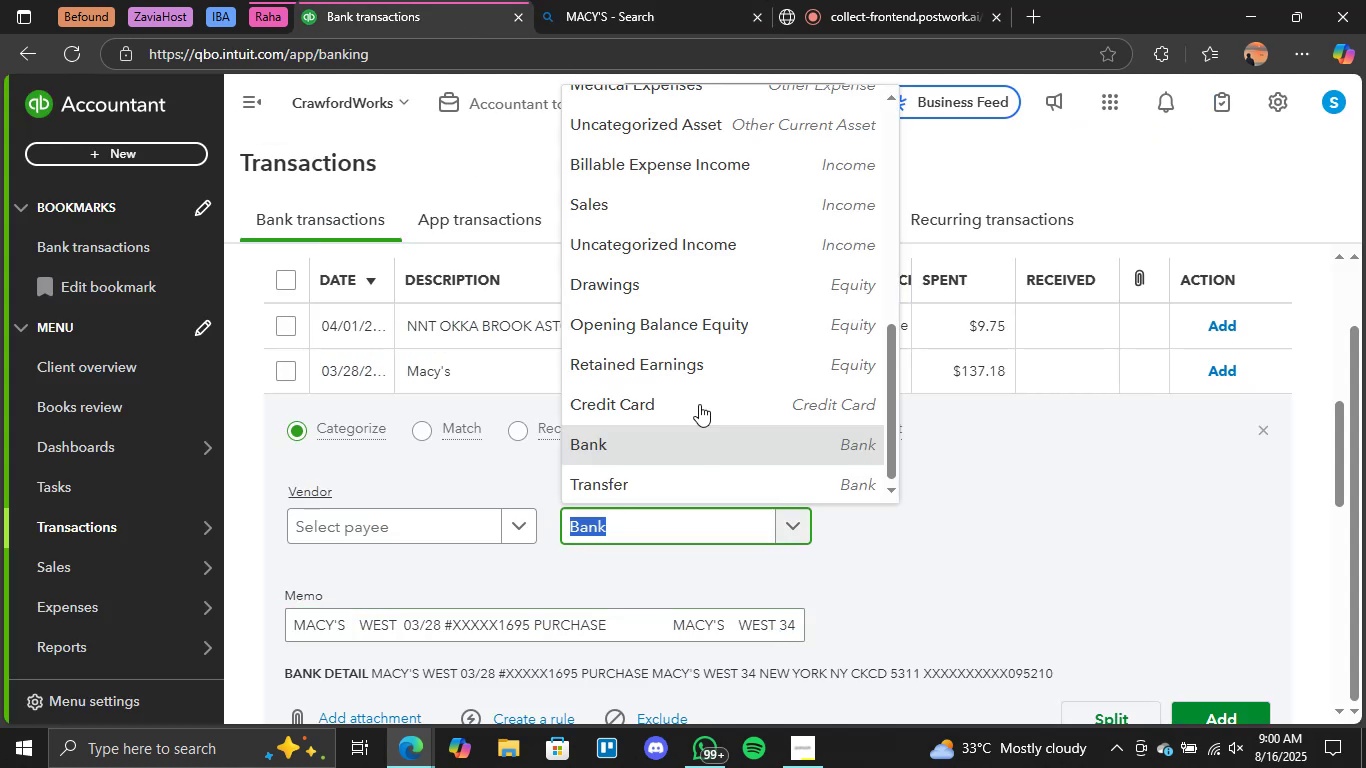 
scroll: coordinate [729, 167], scroll_direction: up, amount: 6.0
 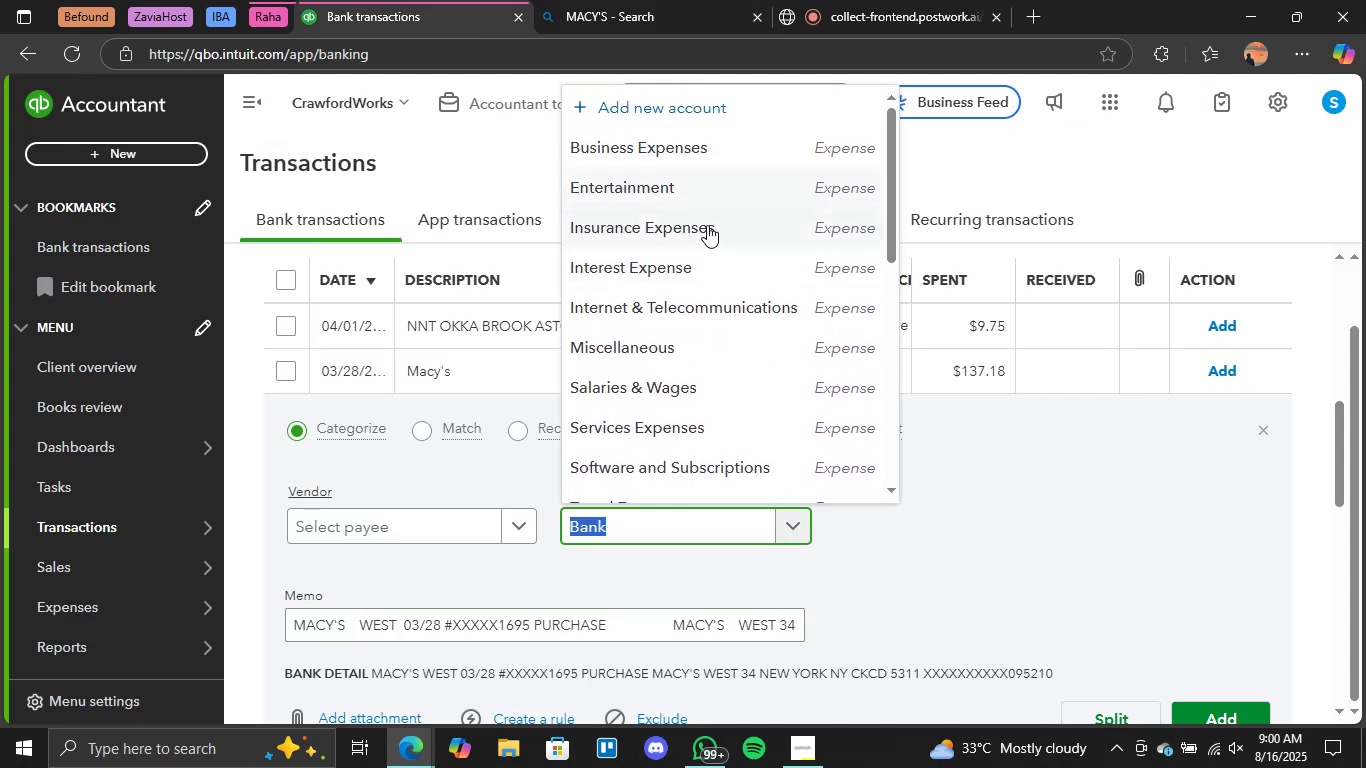 
left_click([731, 199])
 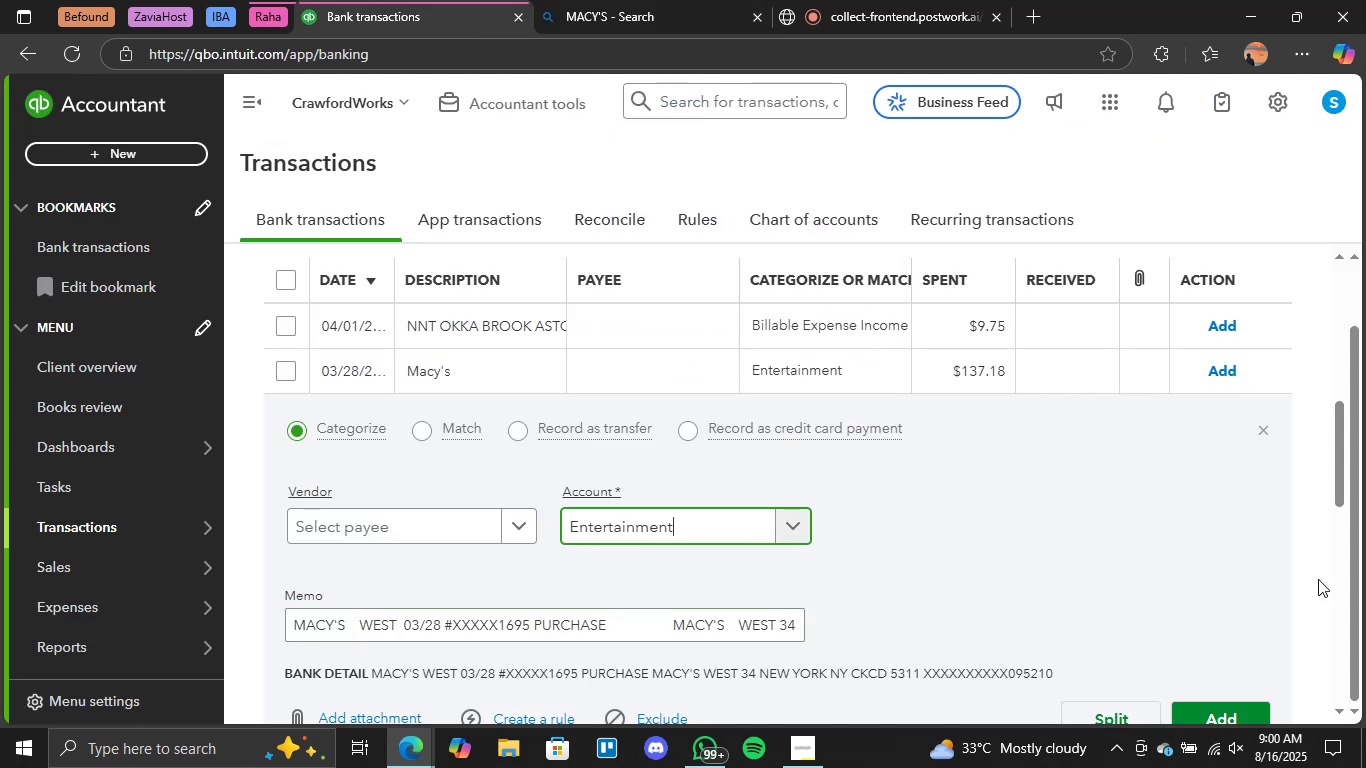 
scroll: coordinate [1321, 582], scroll_direction: down, amount: 2.0
 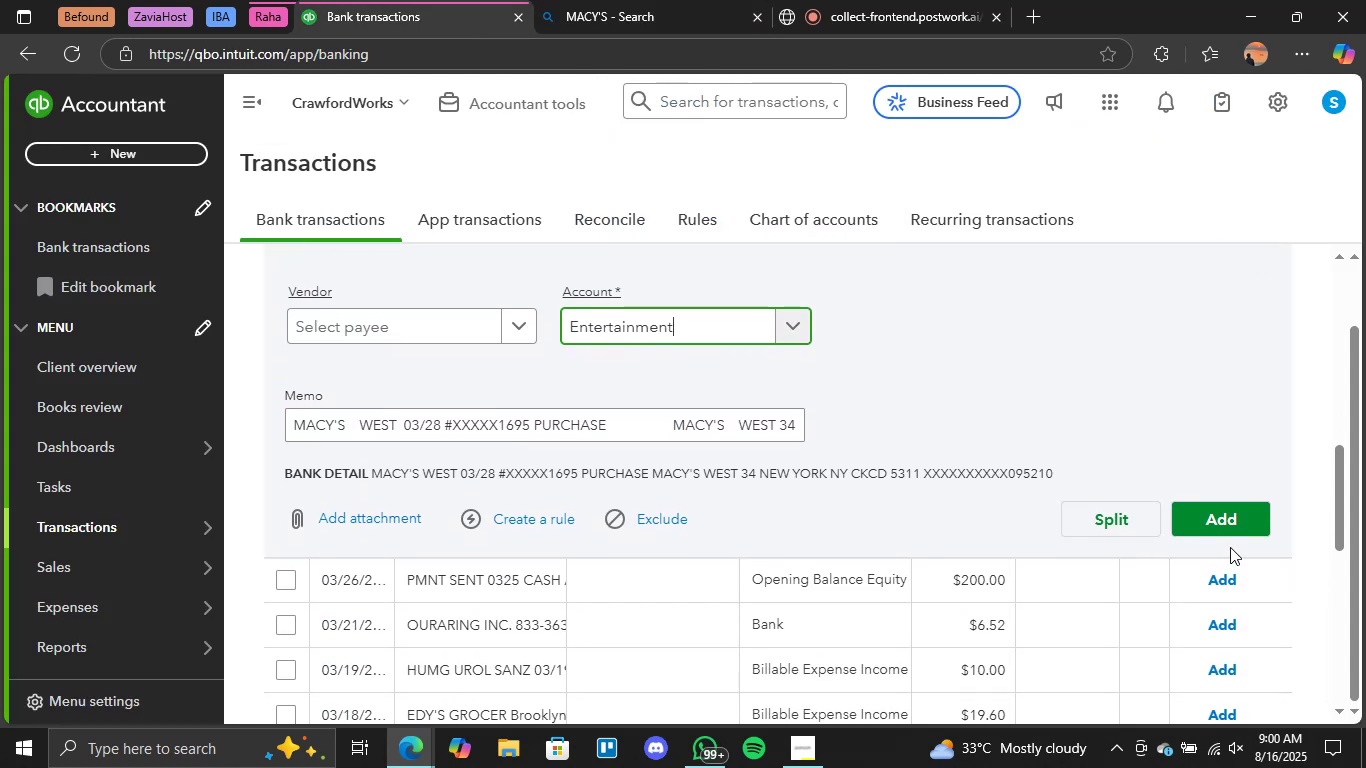 
left_click([1233, 521])
 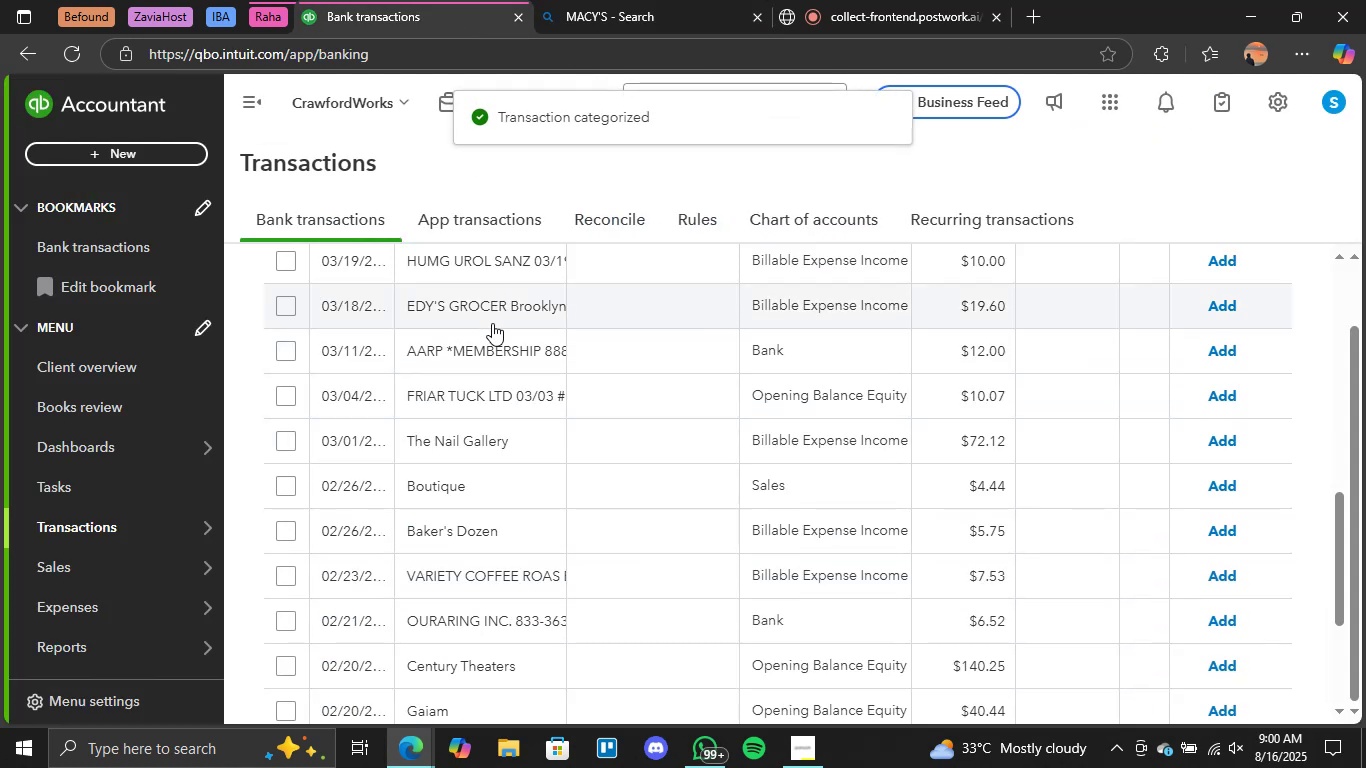 
scroll: coordinate [501, 375], scroll_direction: up, amount: 2.0
 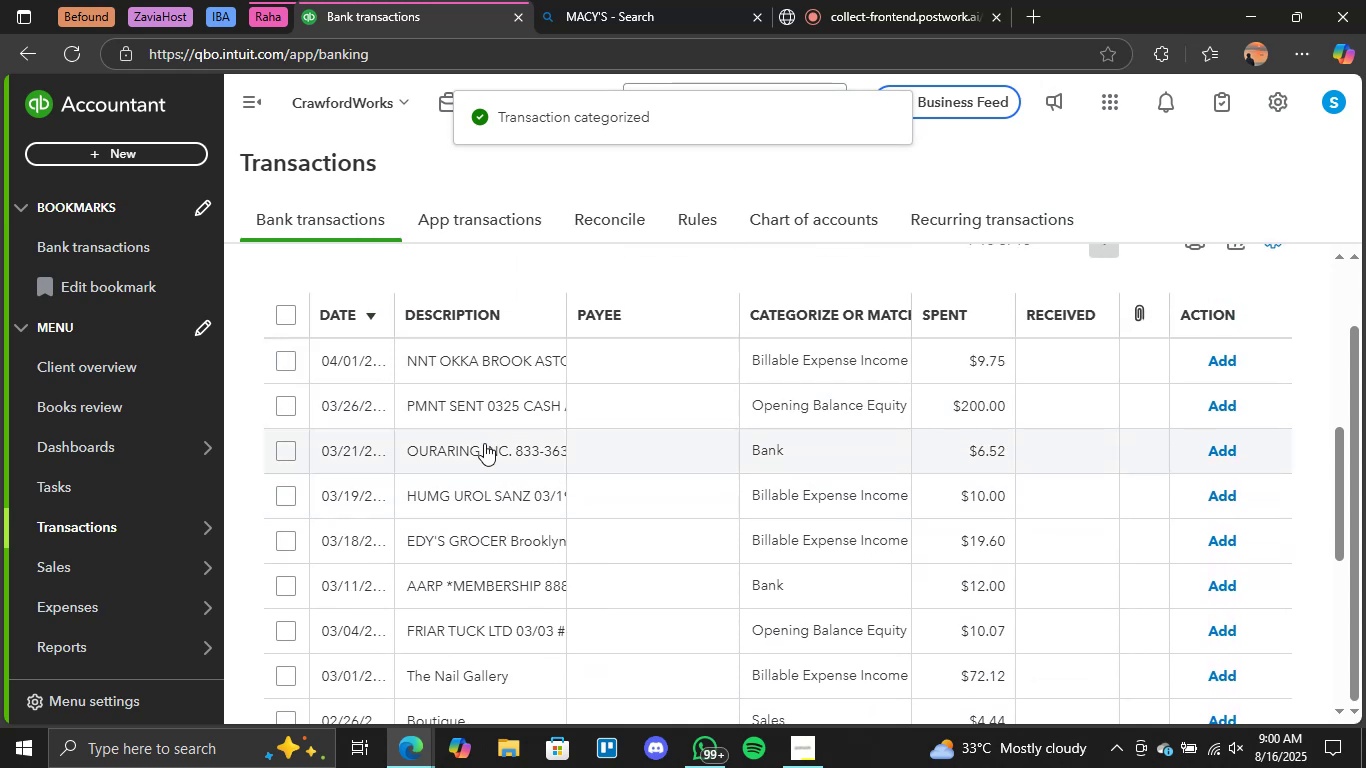 
left_click([485, 403])
 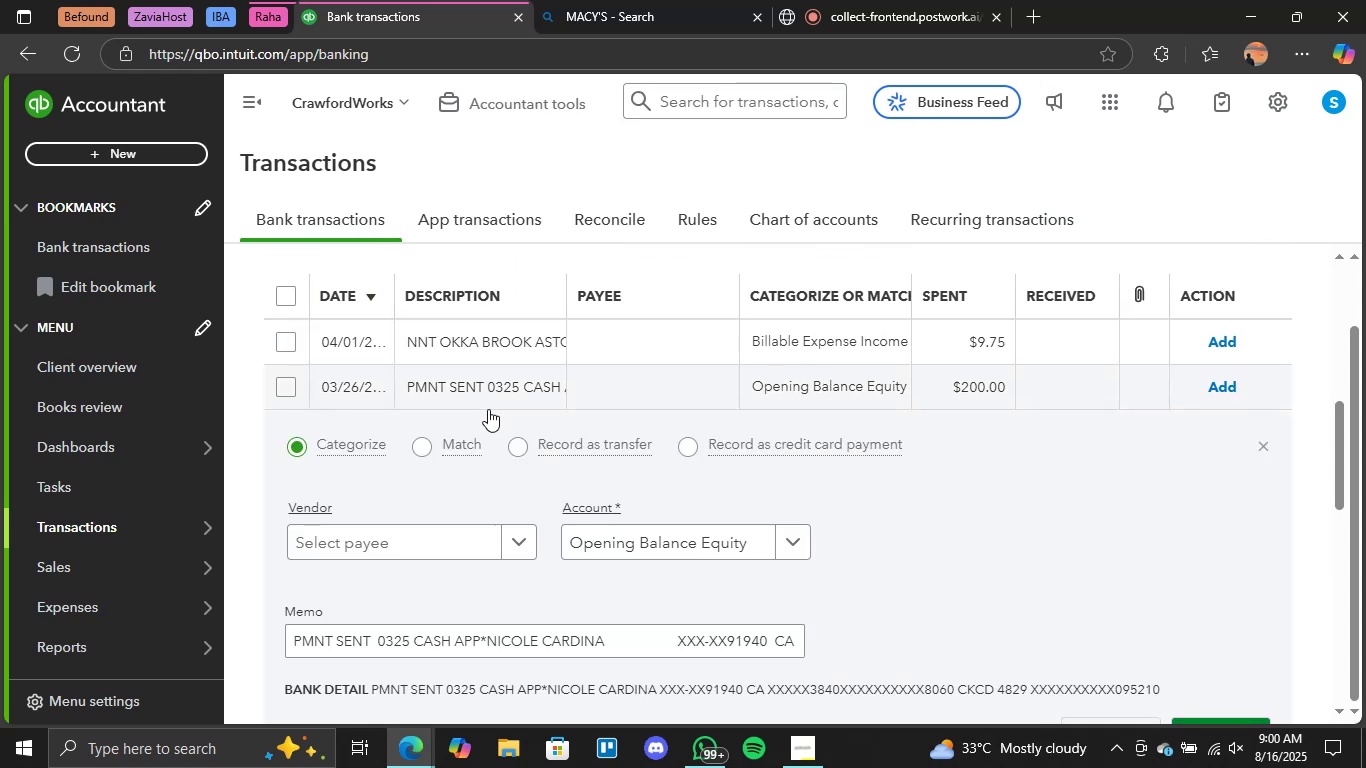 
scroll: coordinate [530, 520], scroll_direction: down, amount: 2.0
 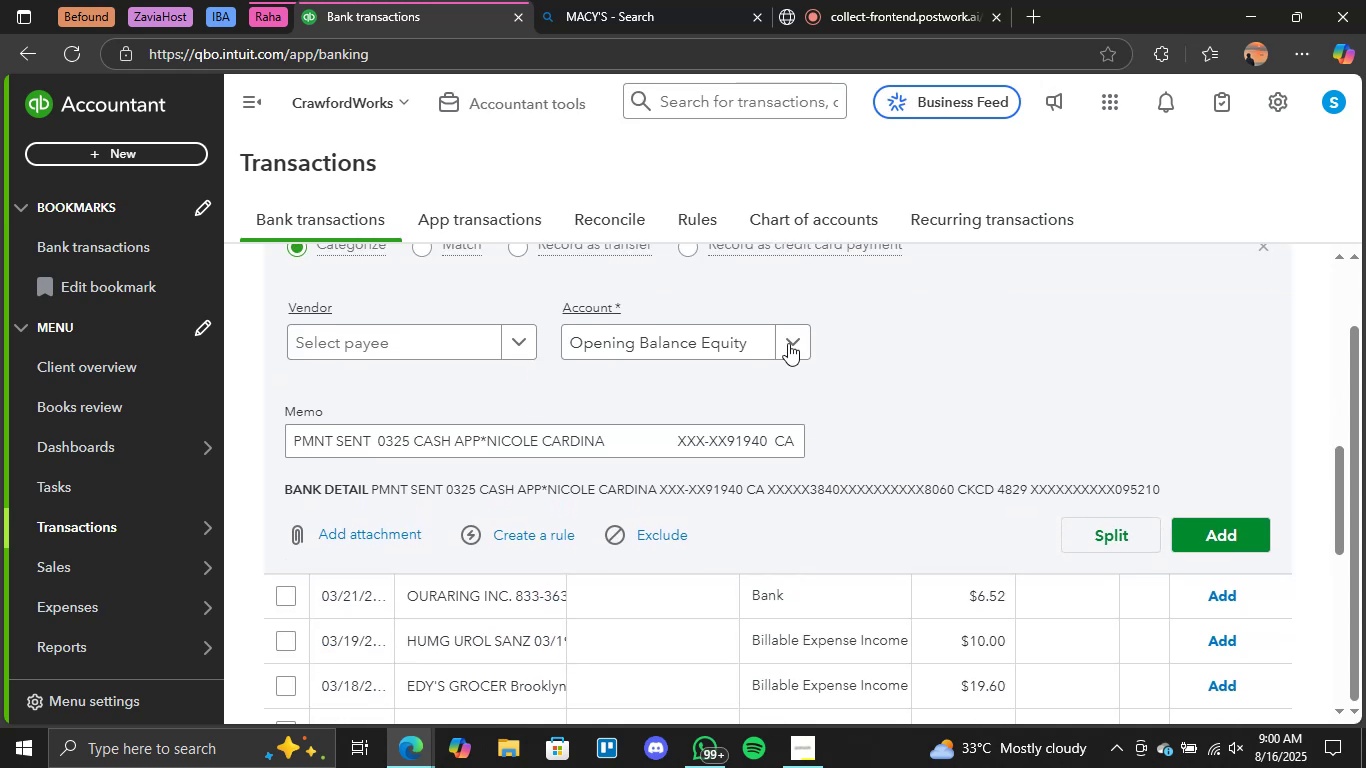 
left_click([788, 343])
 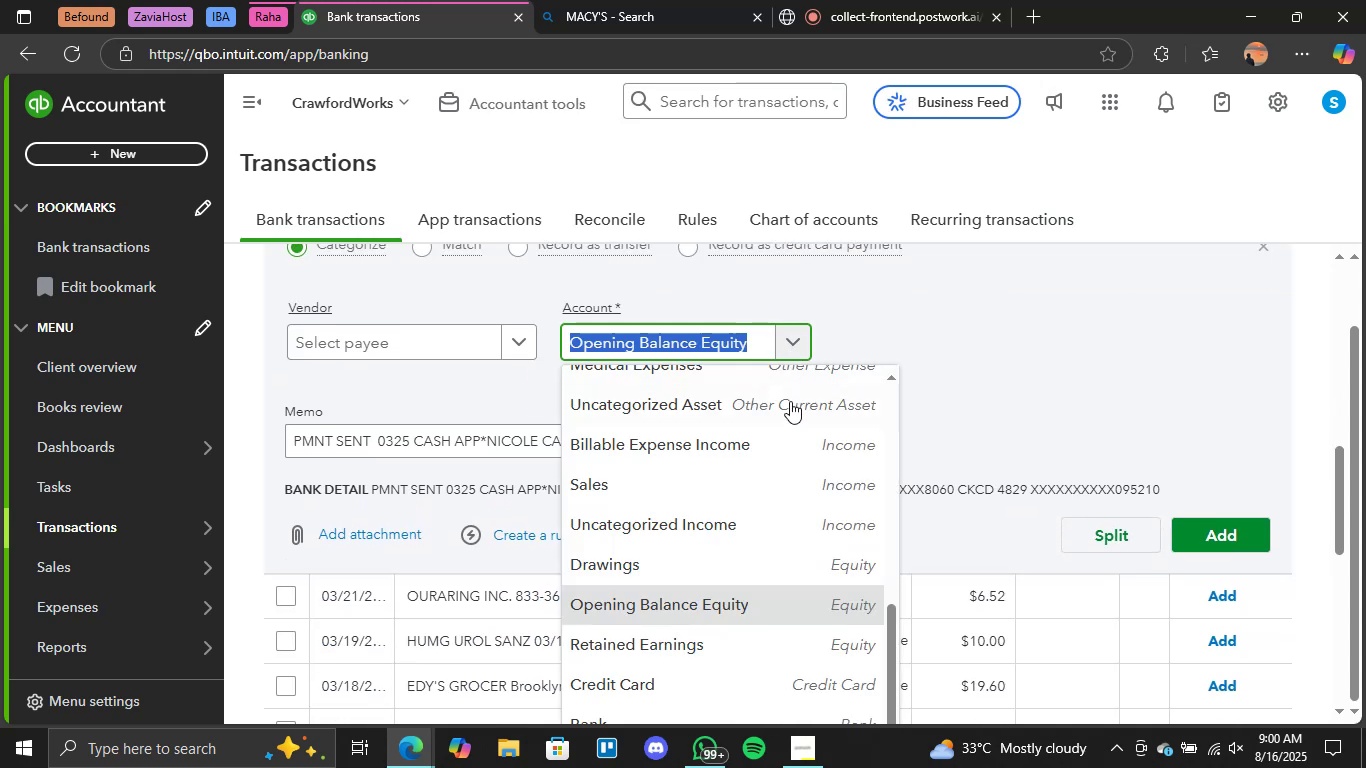 
scroll: coordinate [971, 441], scroll_direction: down, amount: 6.0
 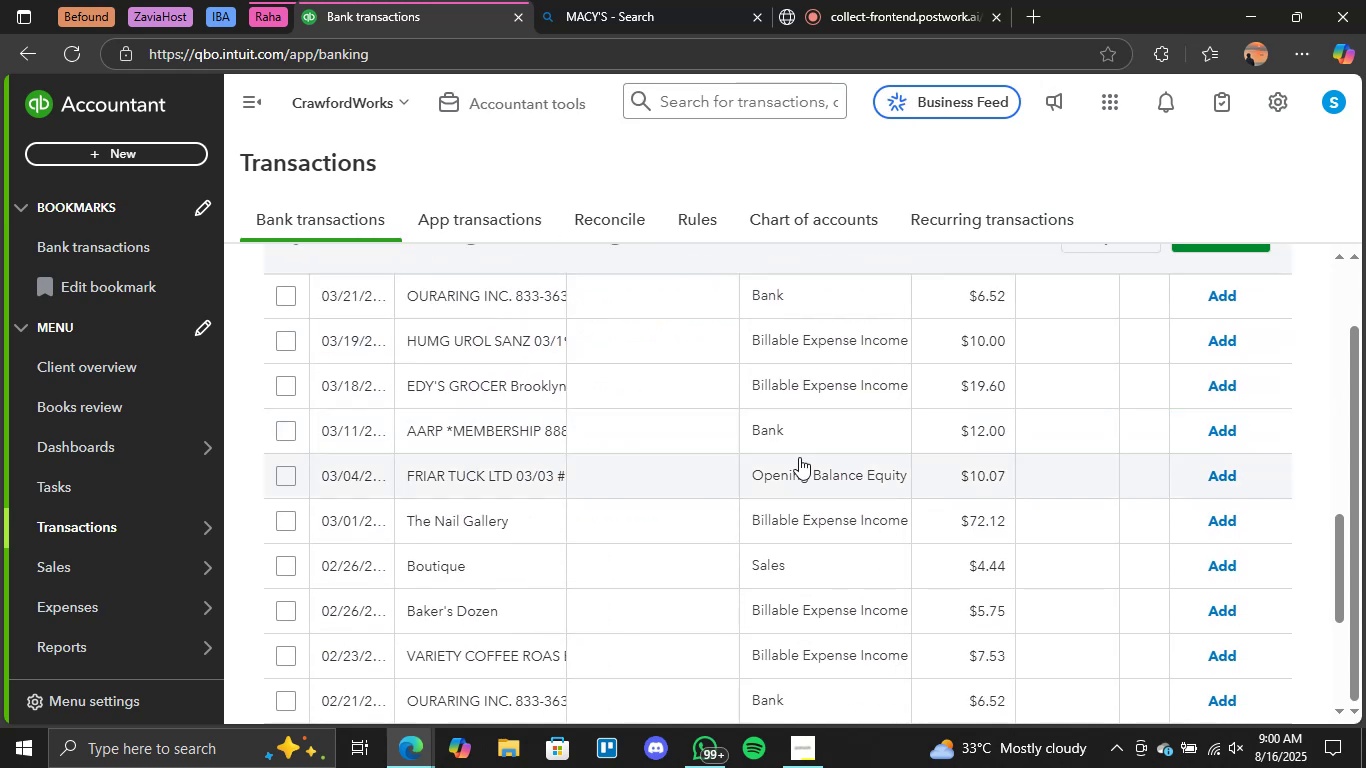 
scroll: coordinate [789, 458], scroll_direction: up, amount: 3.0
 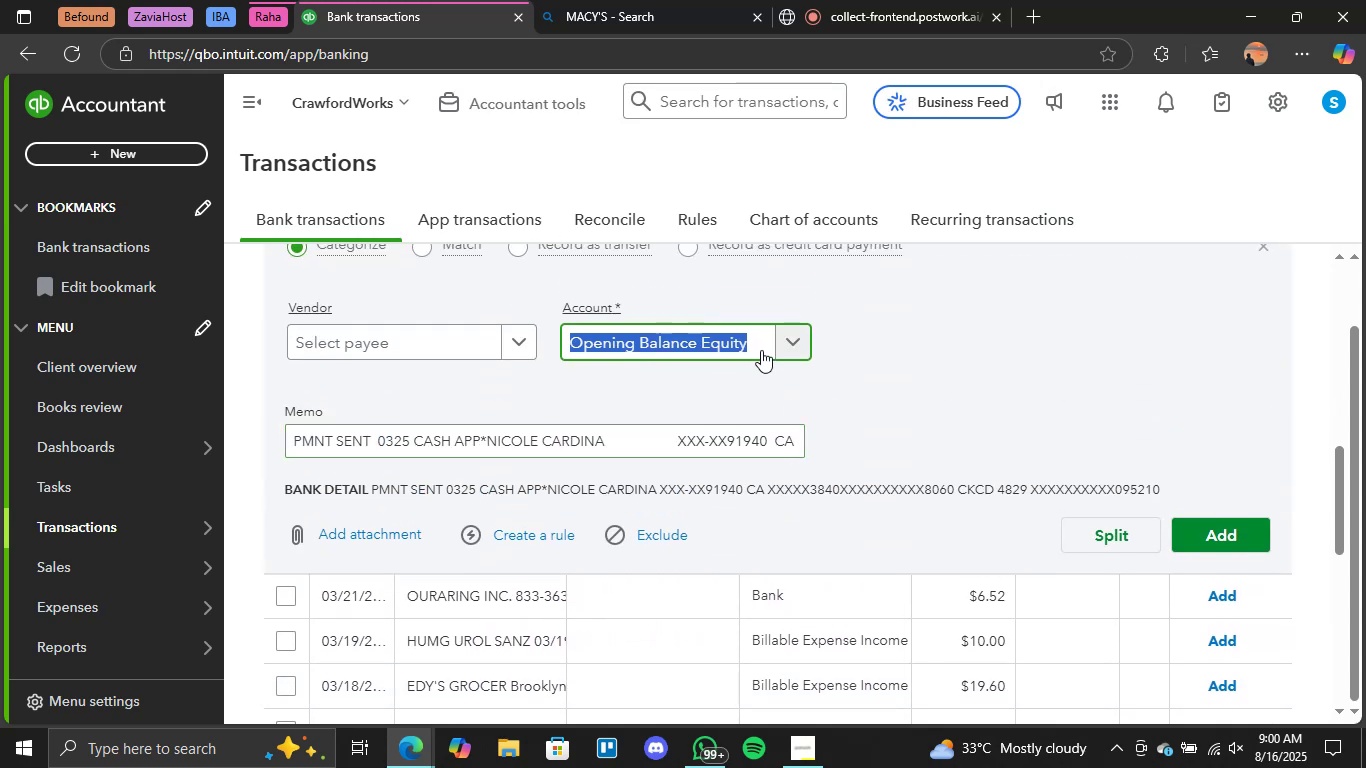 
left_click([778, 343])
 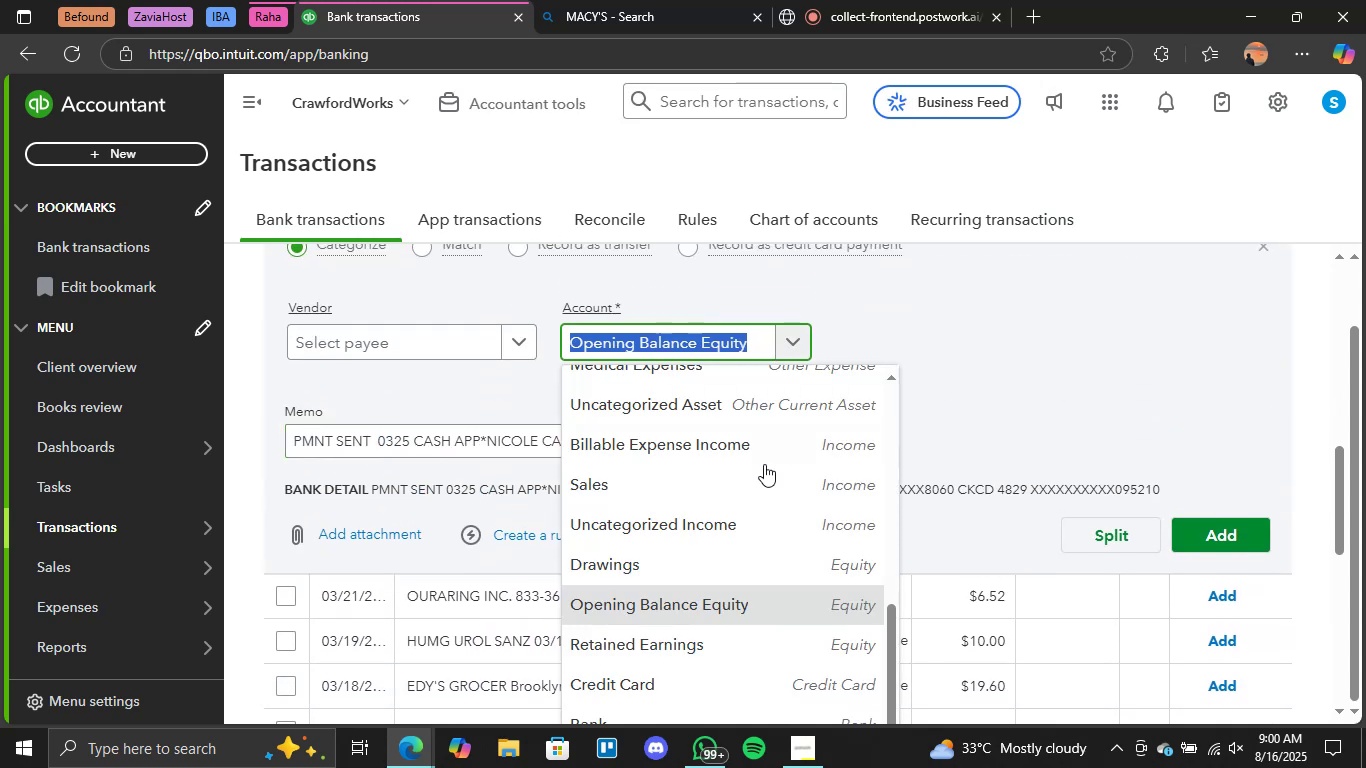 
scroll: coordinate [808, 505], scroll_direction: down, amount: 12.0
 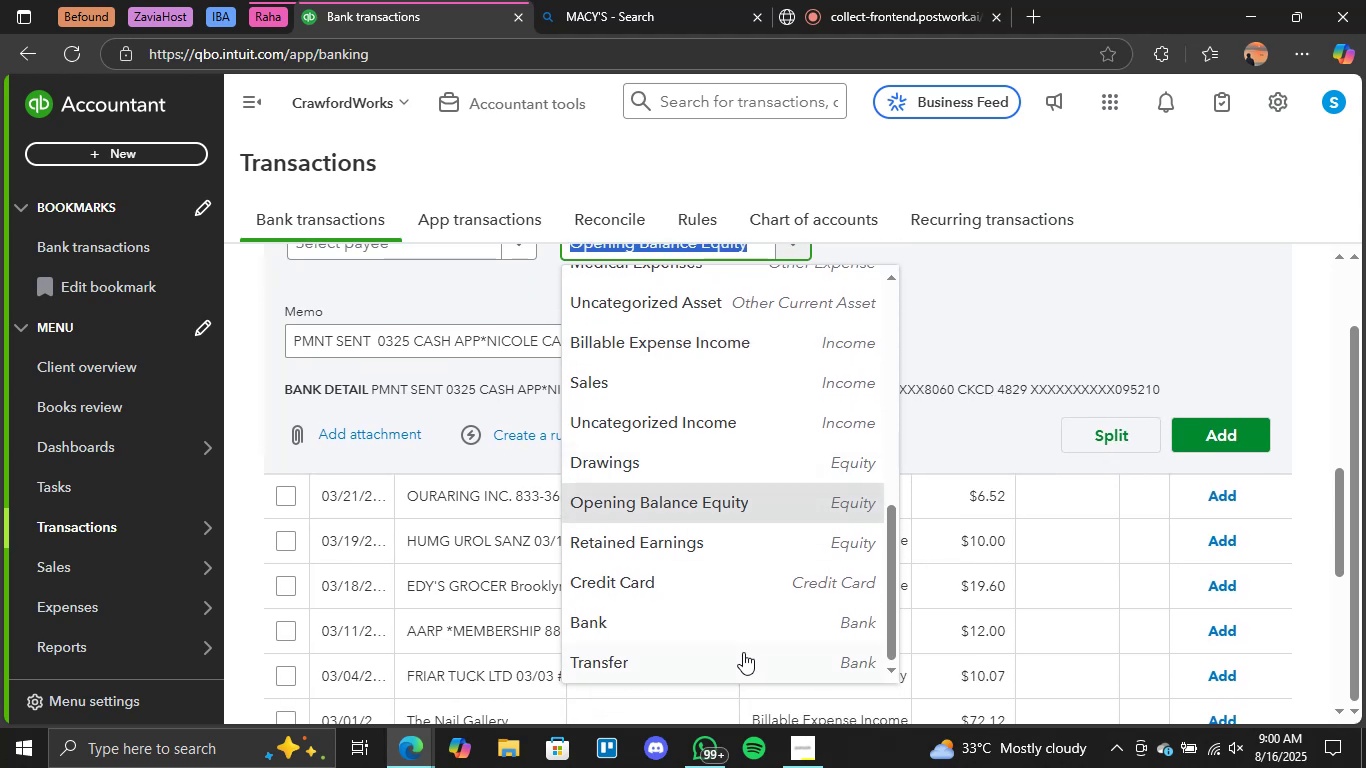 
left_click([734, 660])
 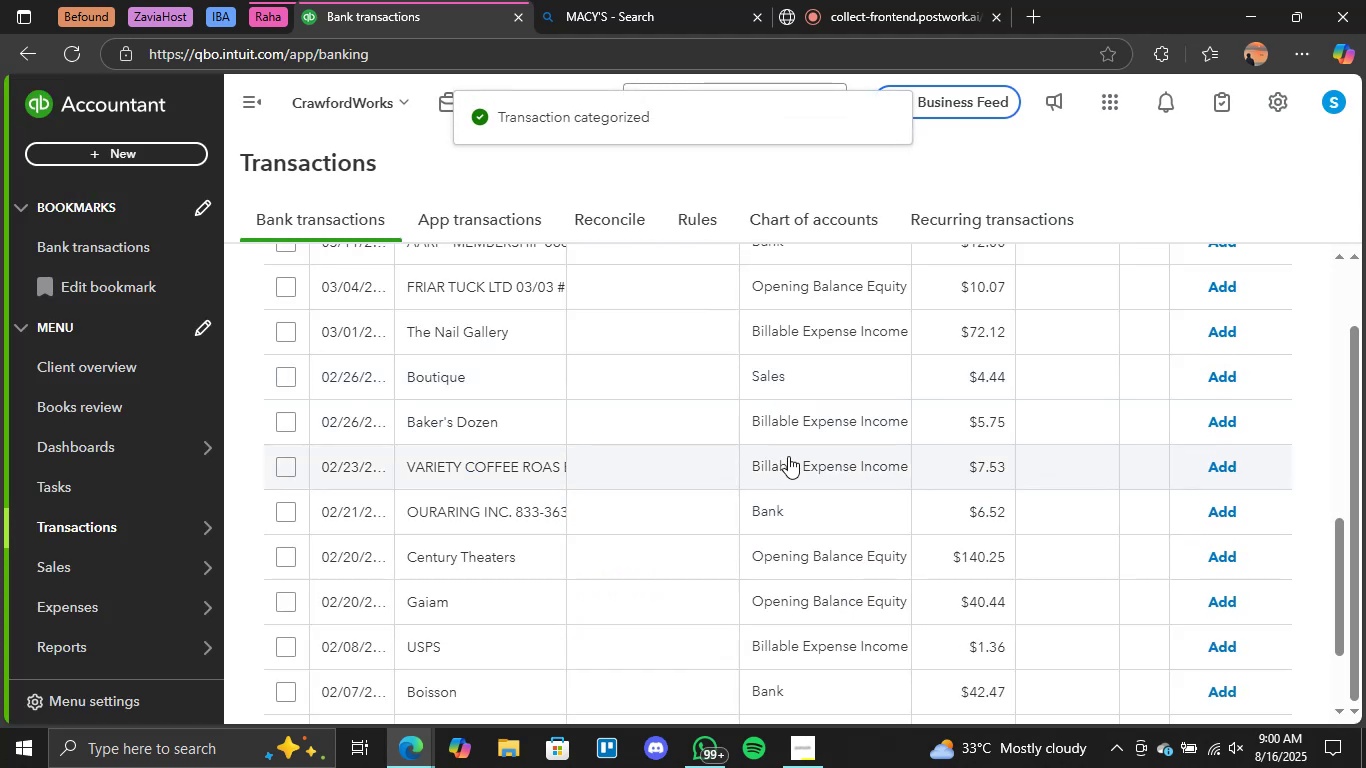 
left_click([765, 417])
 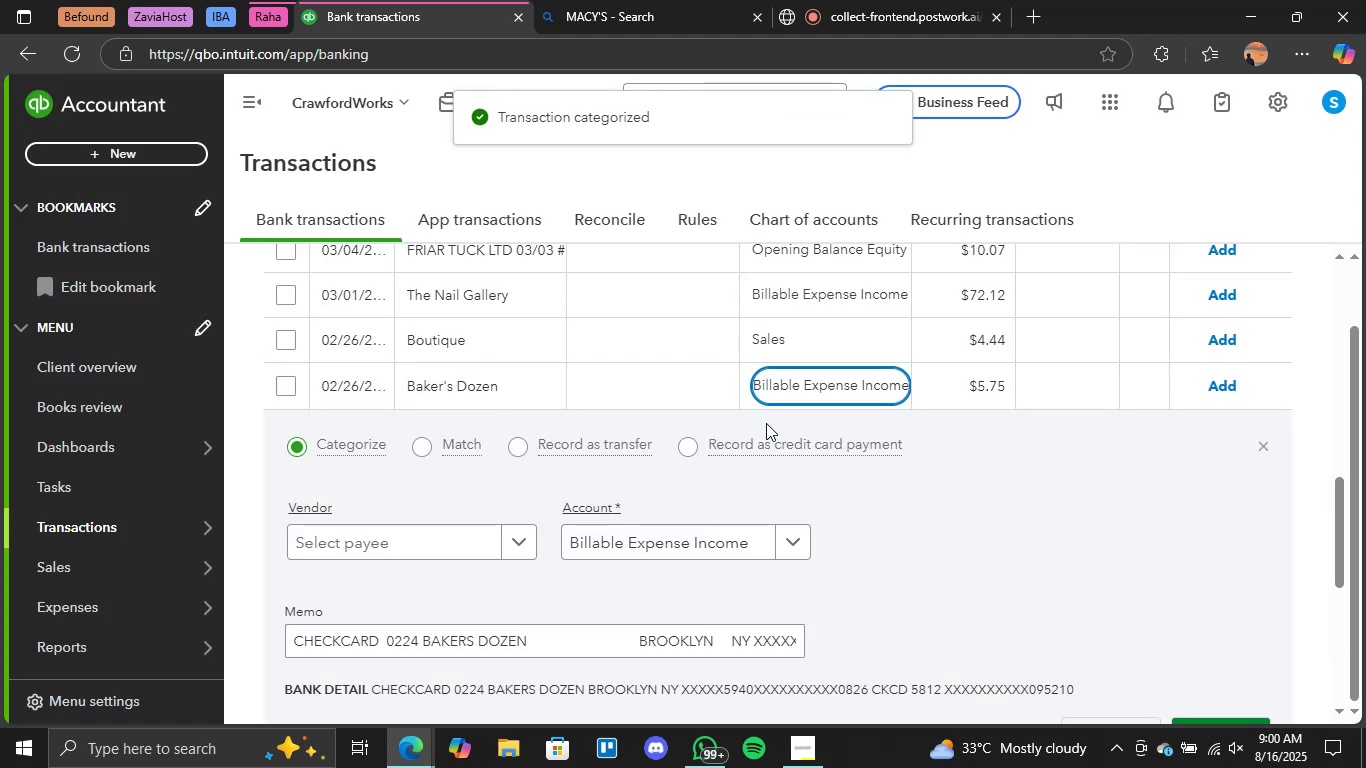 
scroll: coordinate [783, 514], scroll_direction: down, amount: 2.0
 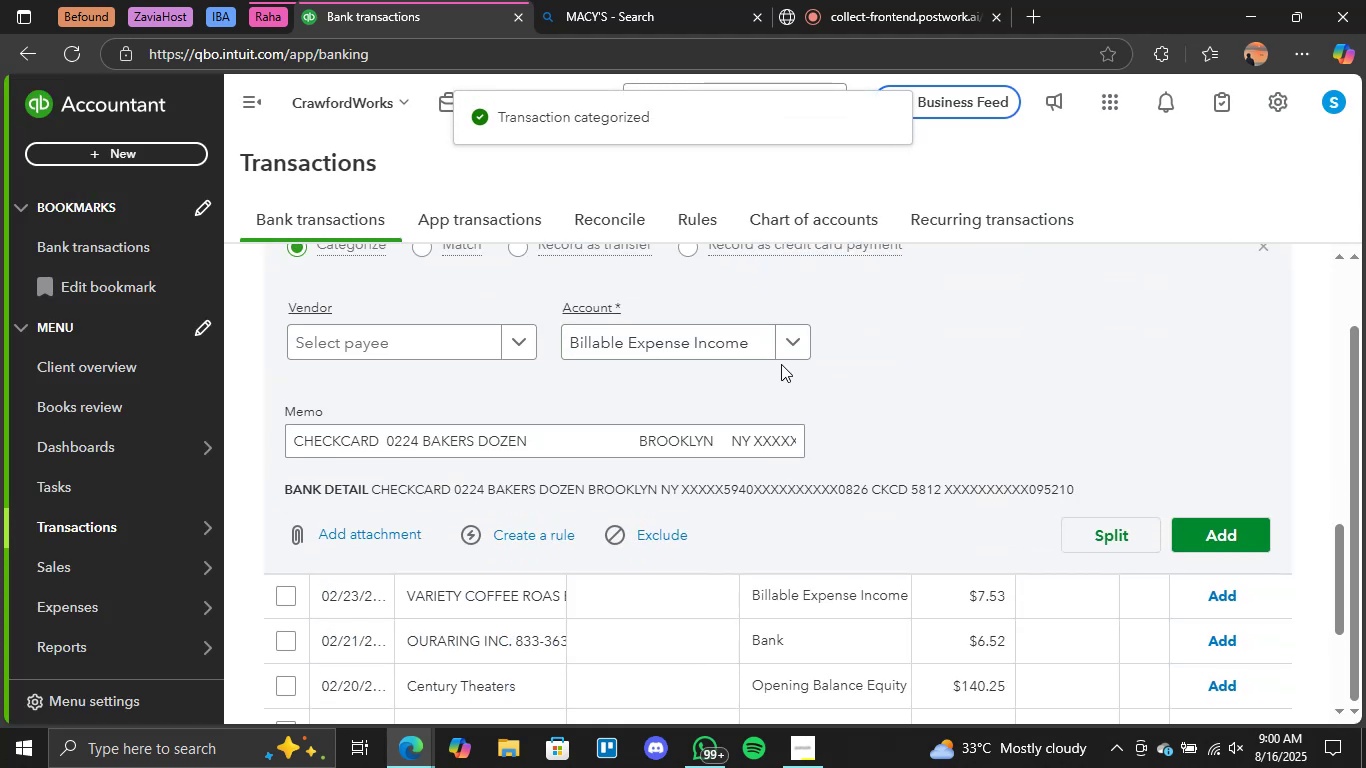 
left_click([780, 355])
 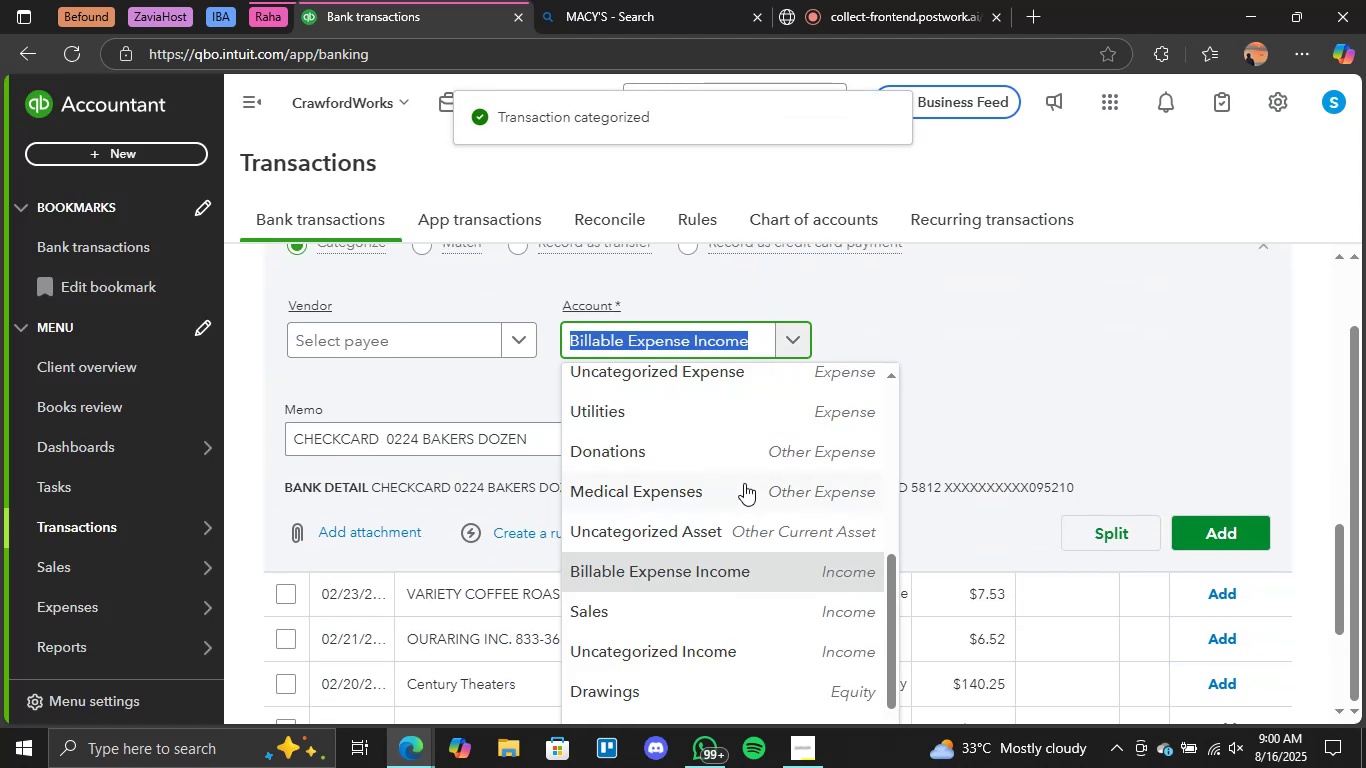 
scroll: coordinate [813, 404], scroll_direction: up, amount: 11.0
 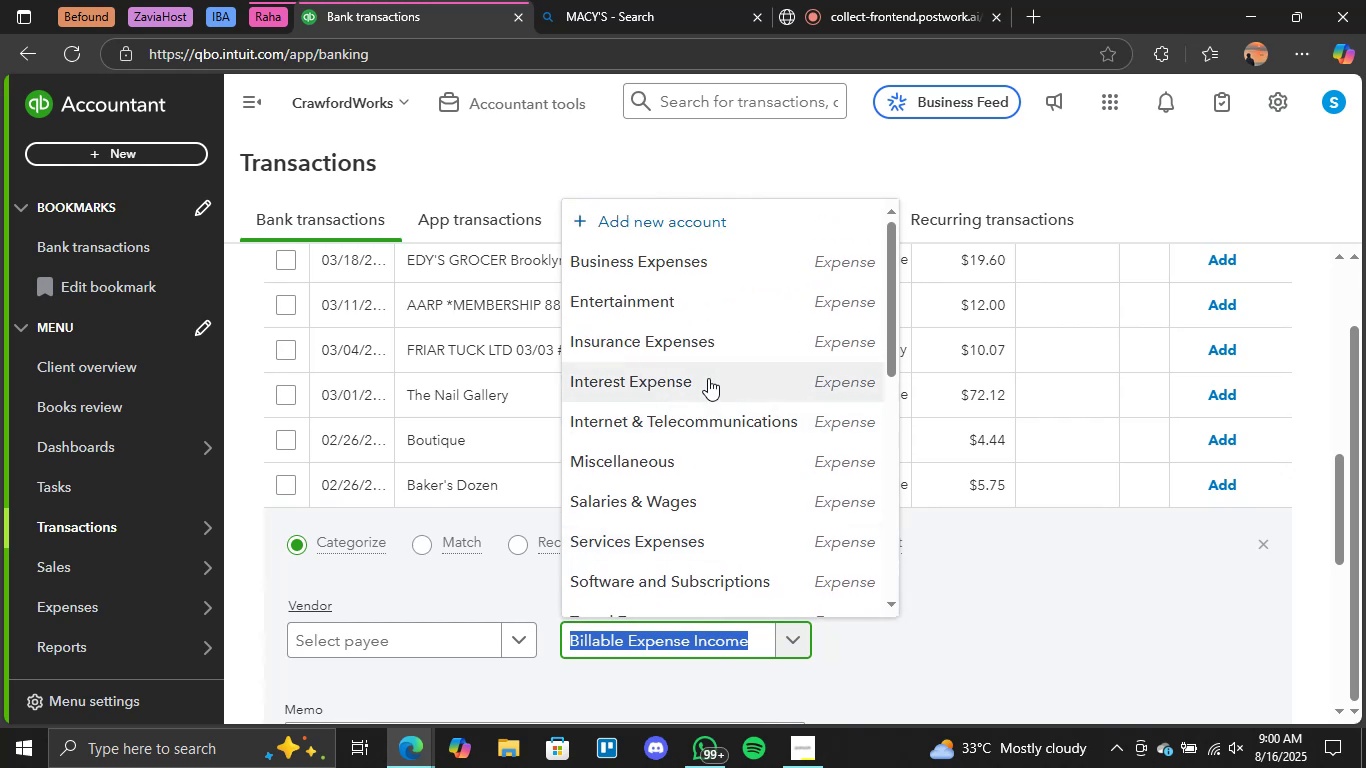 
scroll: coordinate [711, 385], scroll_direction: down, amount: 4.0
 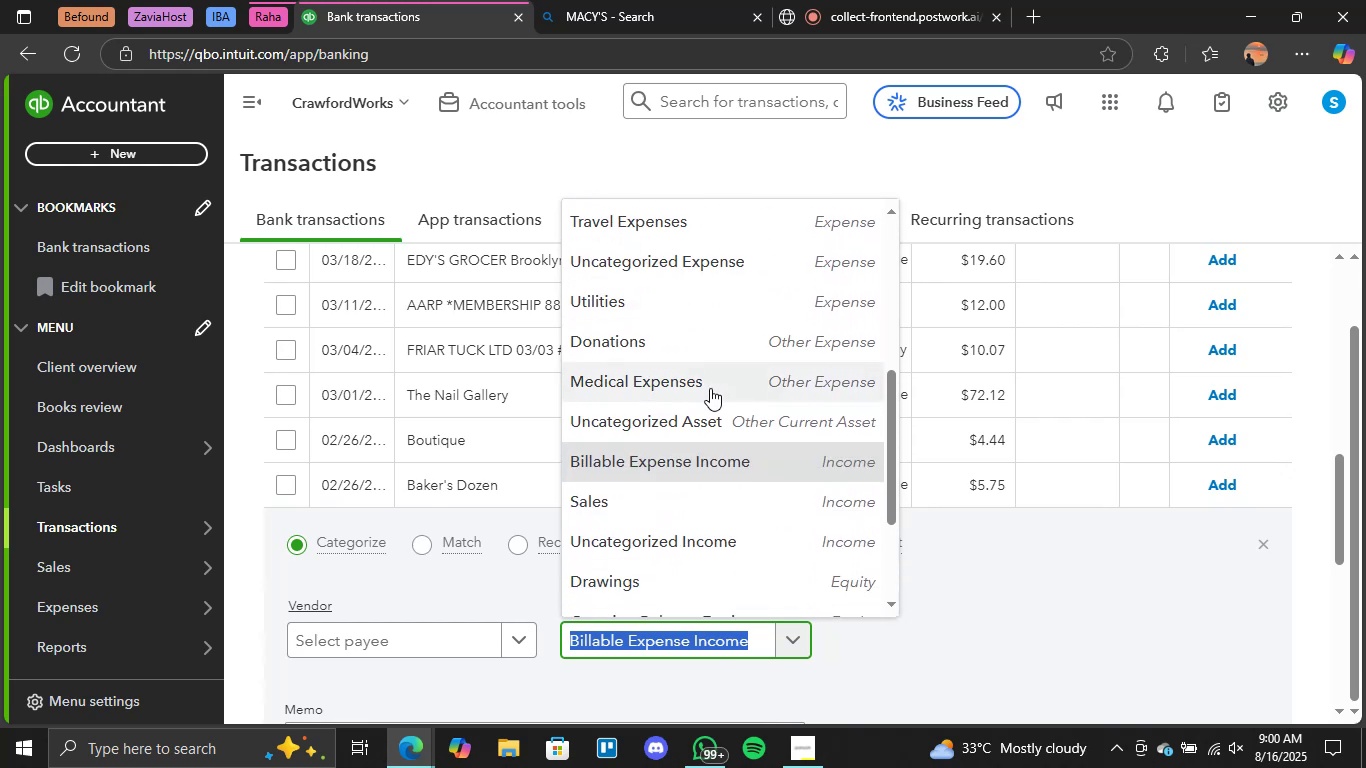 
scroll: coordinate [710, 389], scroll_direction: up, amount: 7.0
 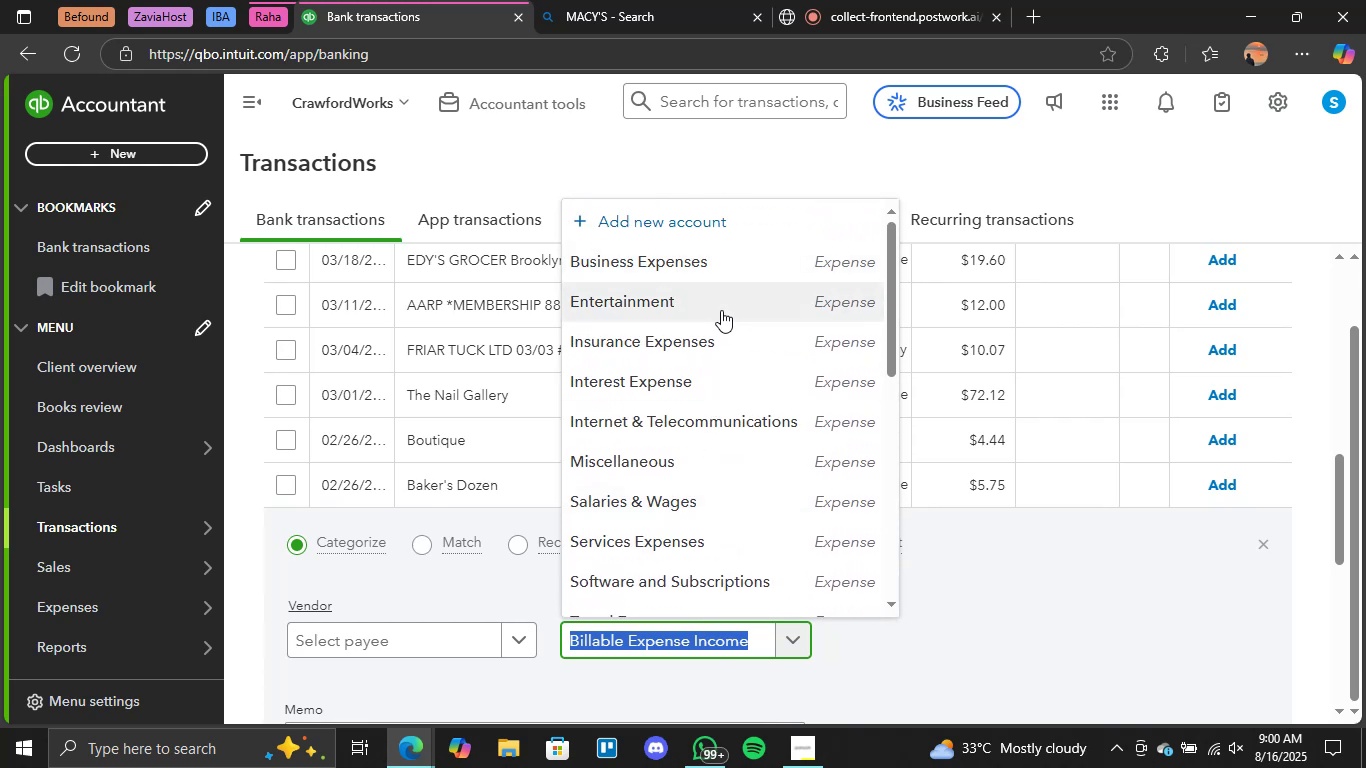 
left_click([721, 310])
 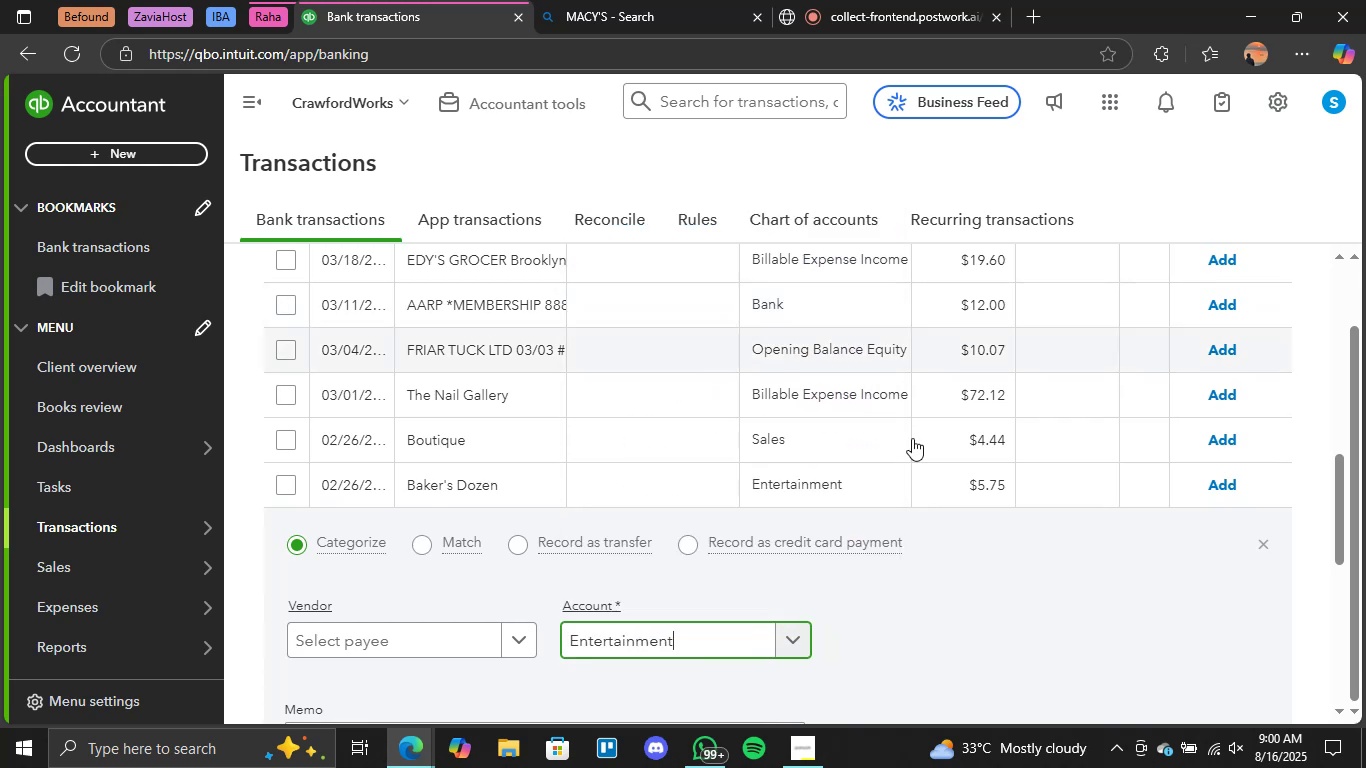 
scroll: coordinate [1297, 551], scroll_direction: down, amount: 2.0
 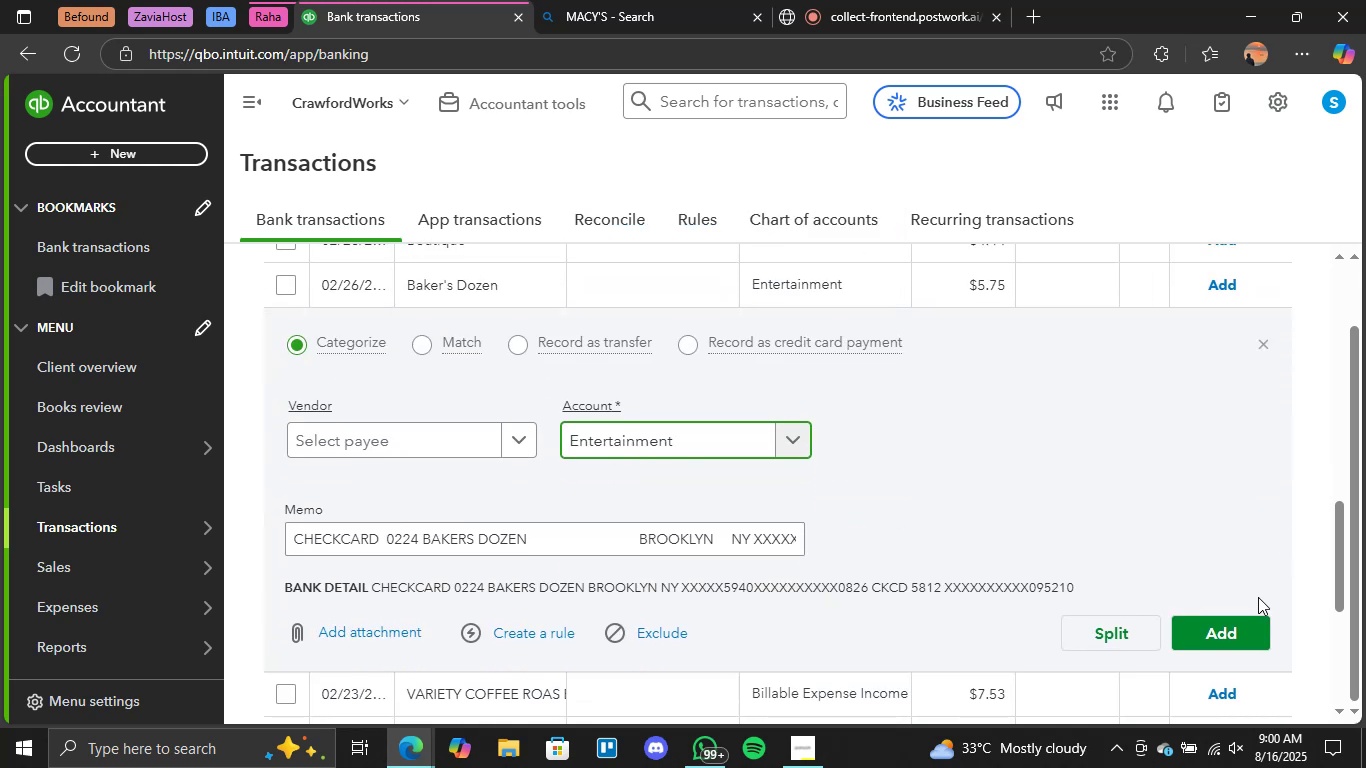 
left_click([1241, 626])
 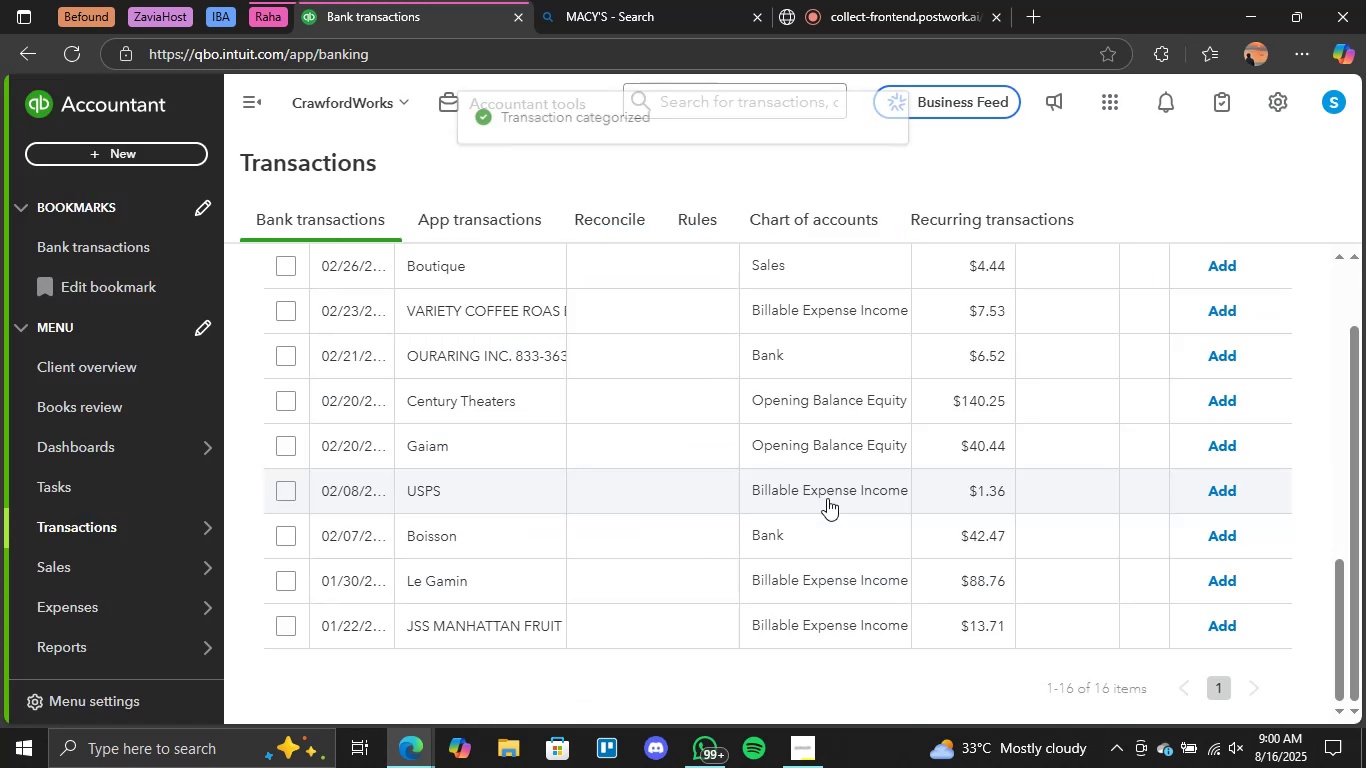 
scroll: coordinate [708, 501], scroll_direction: up, amount: 3.0
 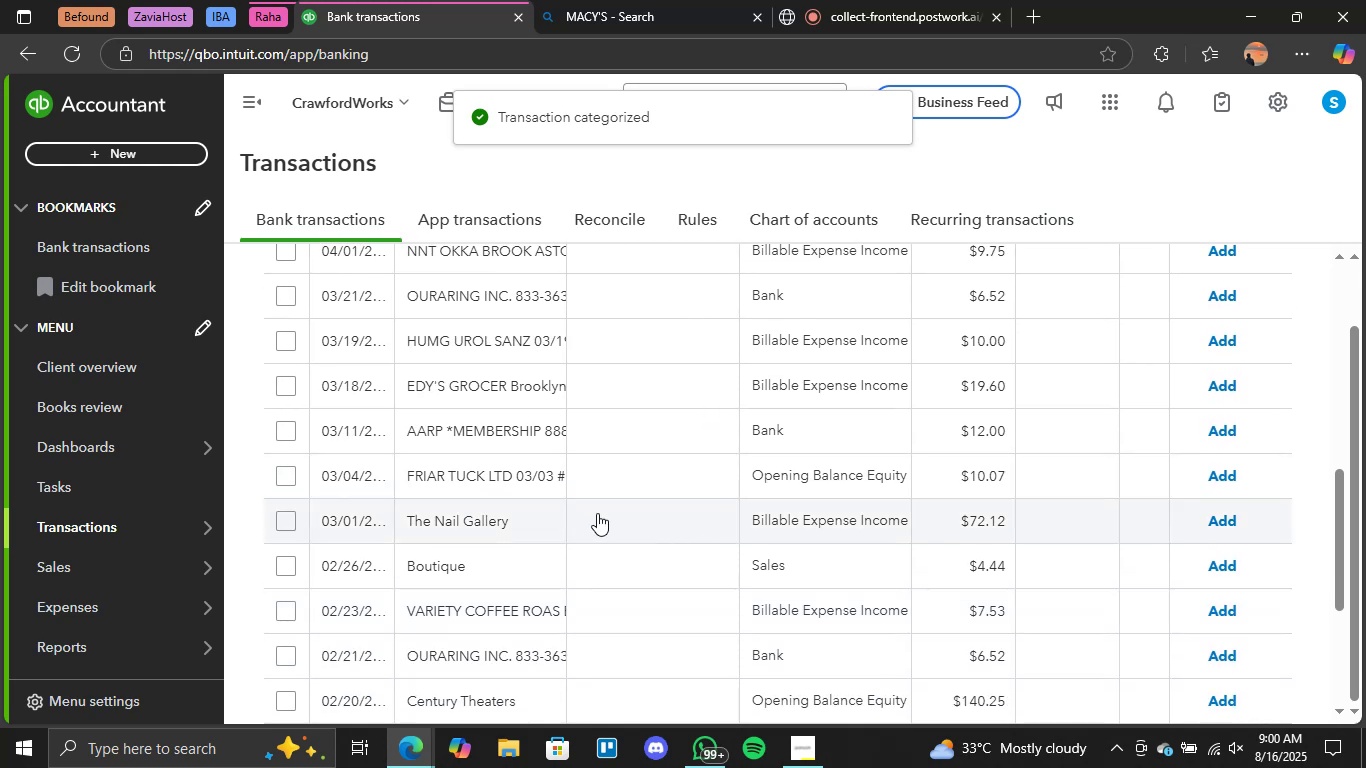 
left_click([768, 519])
 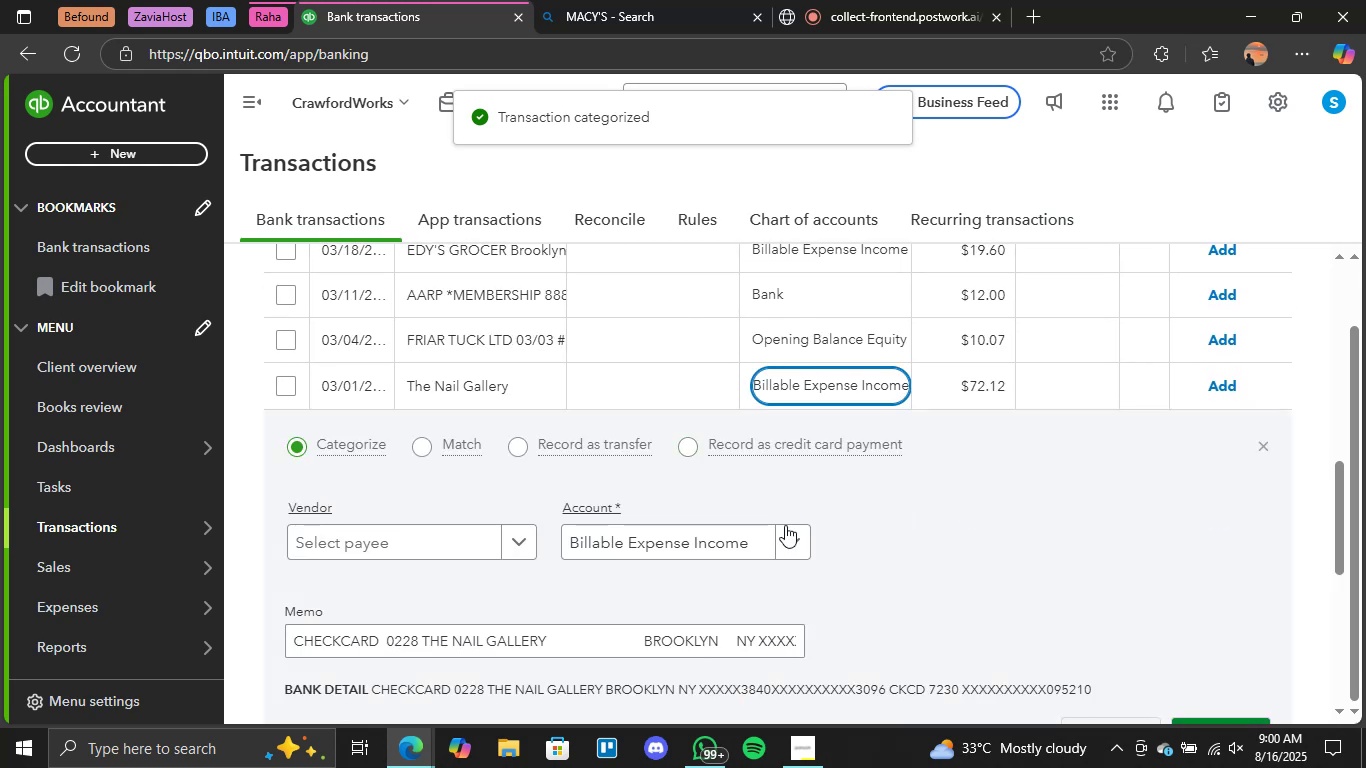 
left_click([783, 530])
 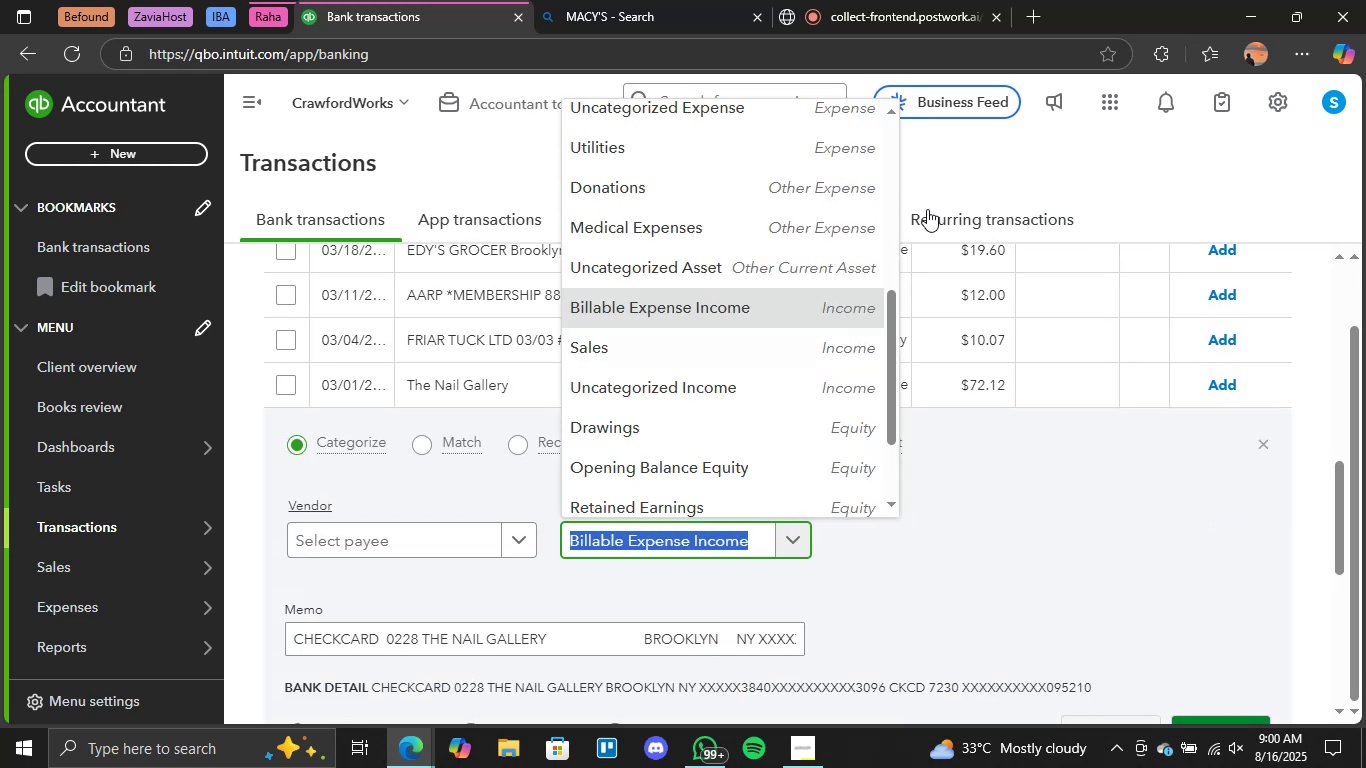 
scroll: coordinate [759, 300], scroll_direction: up, amount: 4.0
 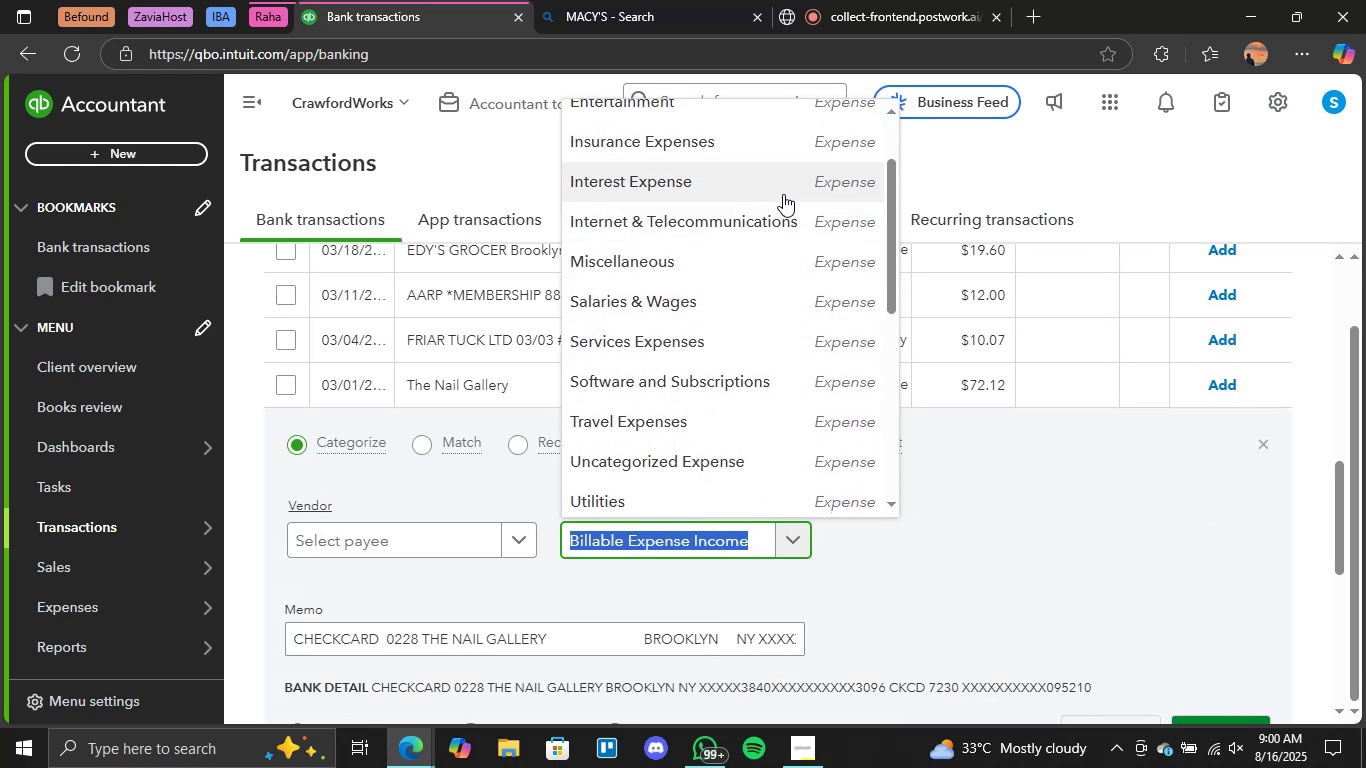 
left_click([805, 155])
 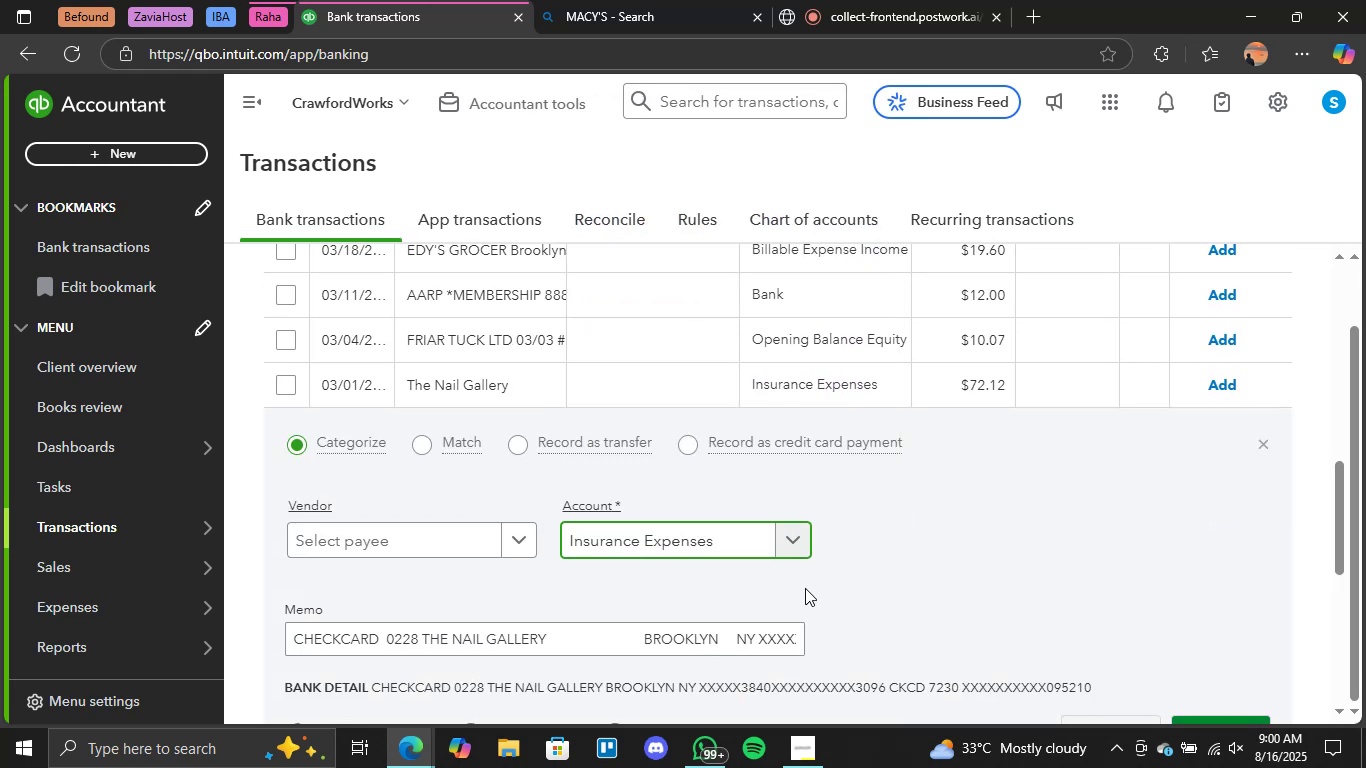 
left_click([810, 553])
 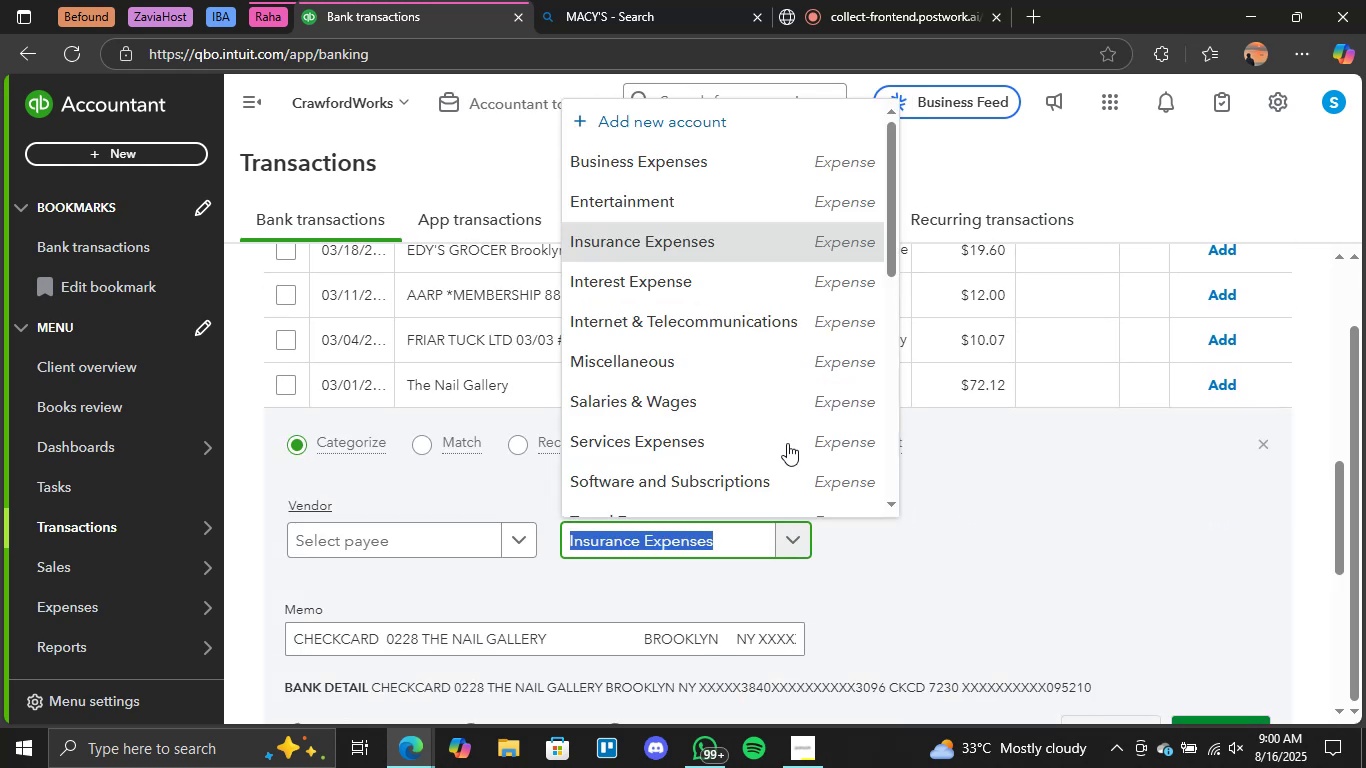 
scroll: coordinate [778, 356], scroll_direction: up, amount: 3.0
 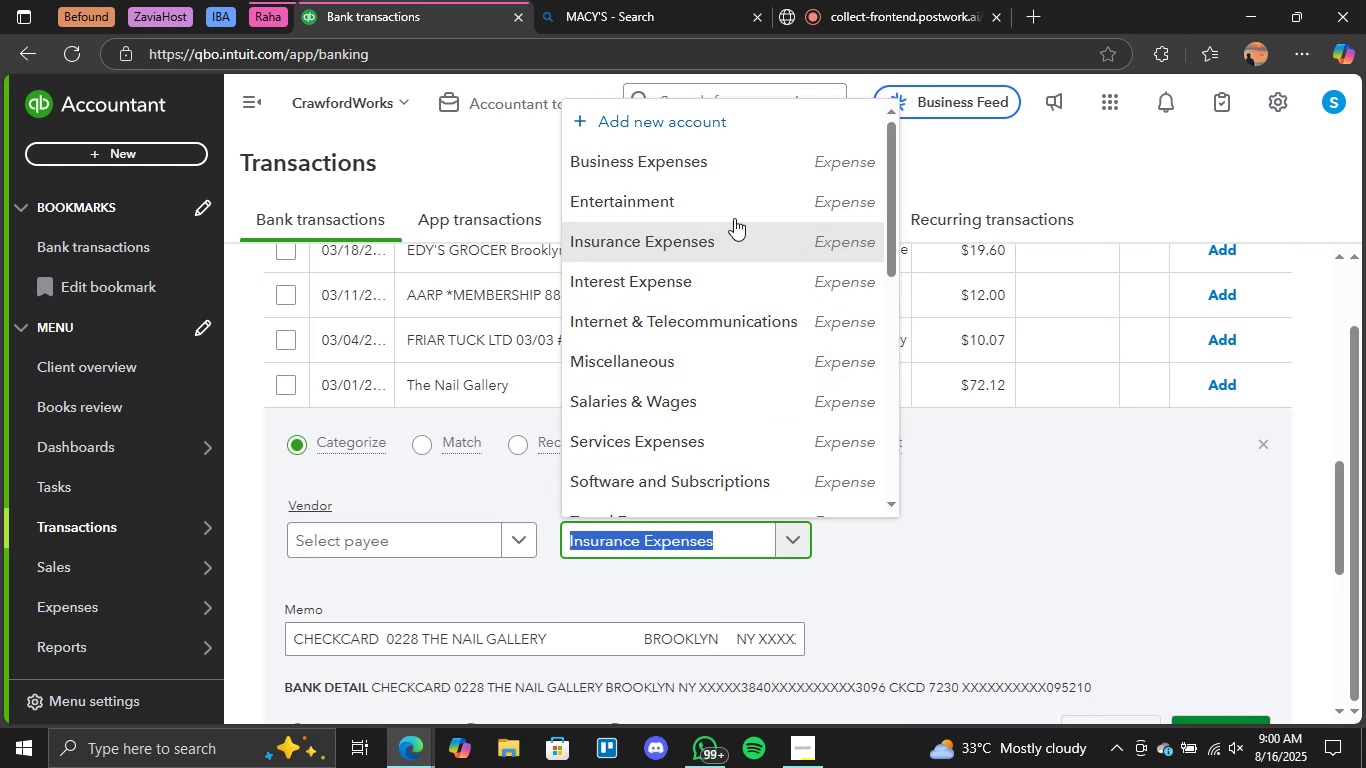 
left_click([757, 193])
 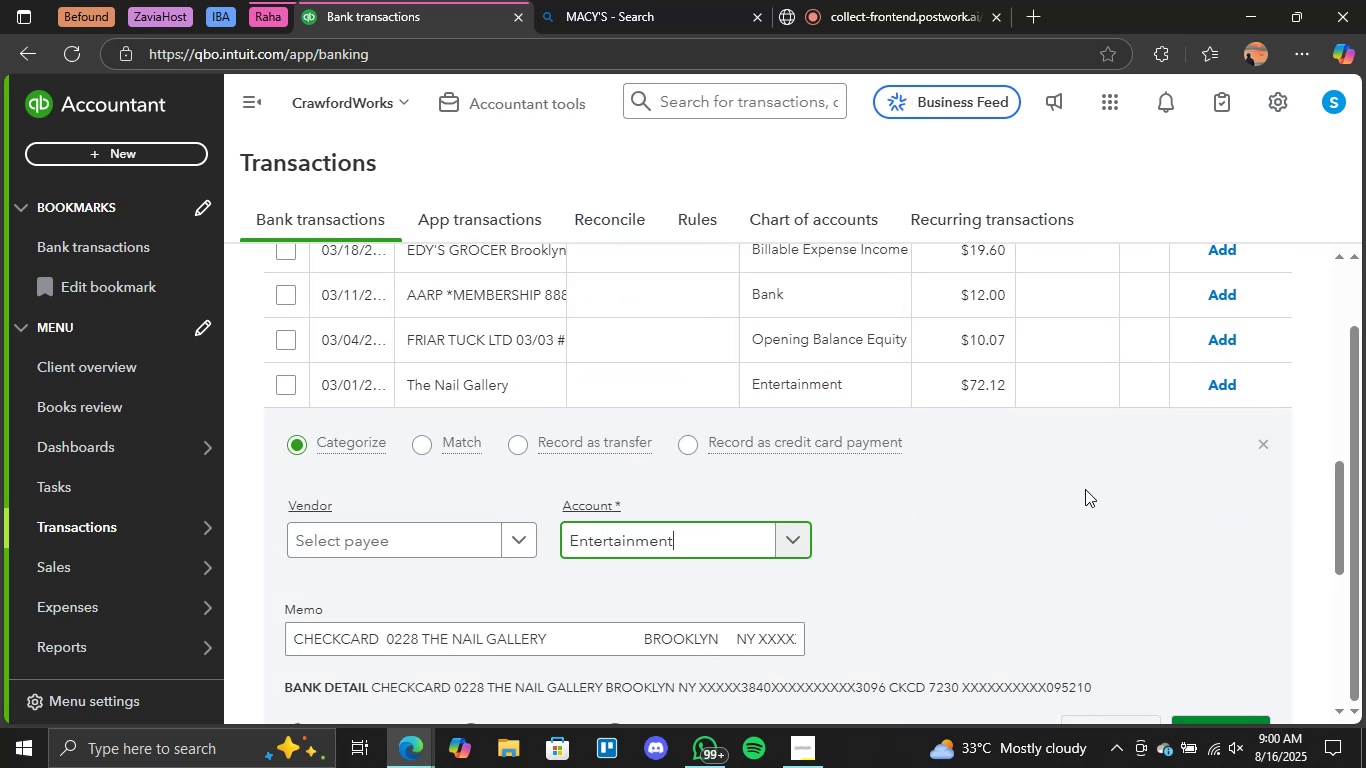 
scroll: coordinate [1365, 636], scroll_direction: down, amount: 2.0
 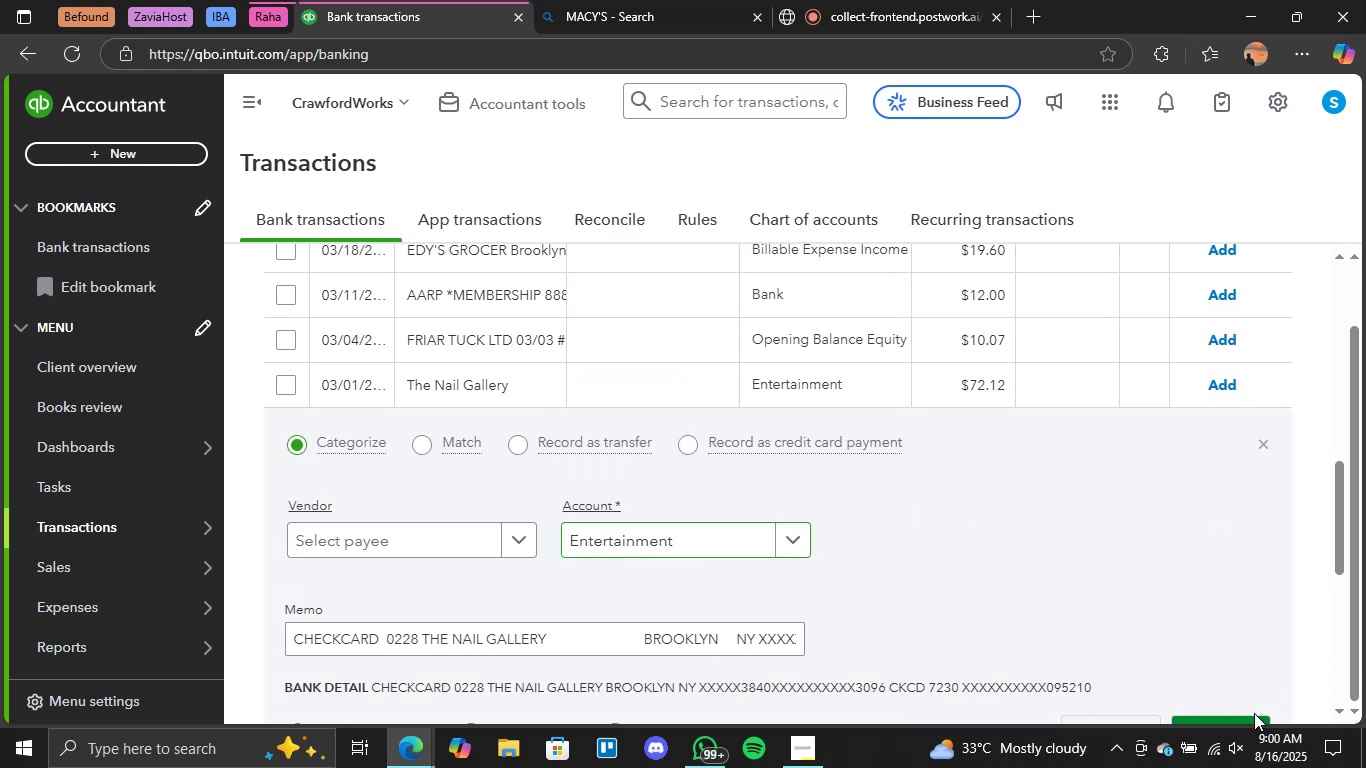 
double_click([1252, 718])
 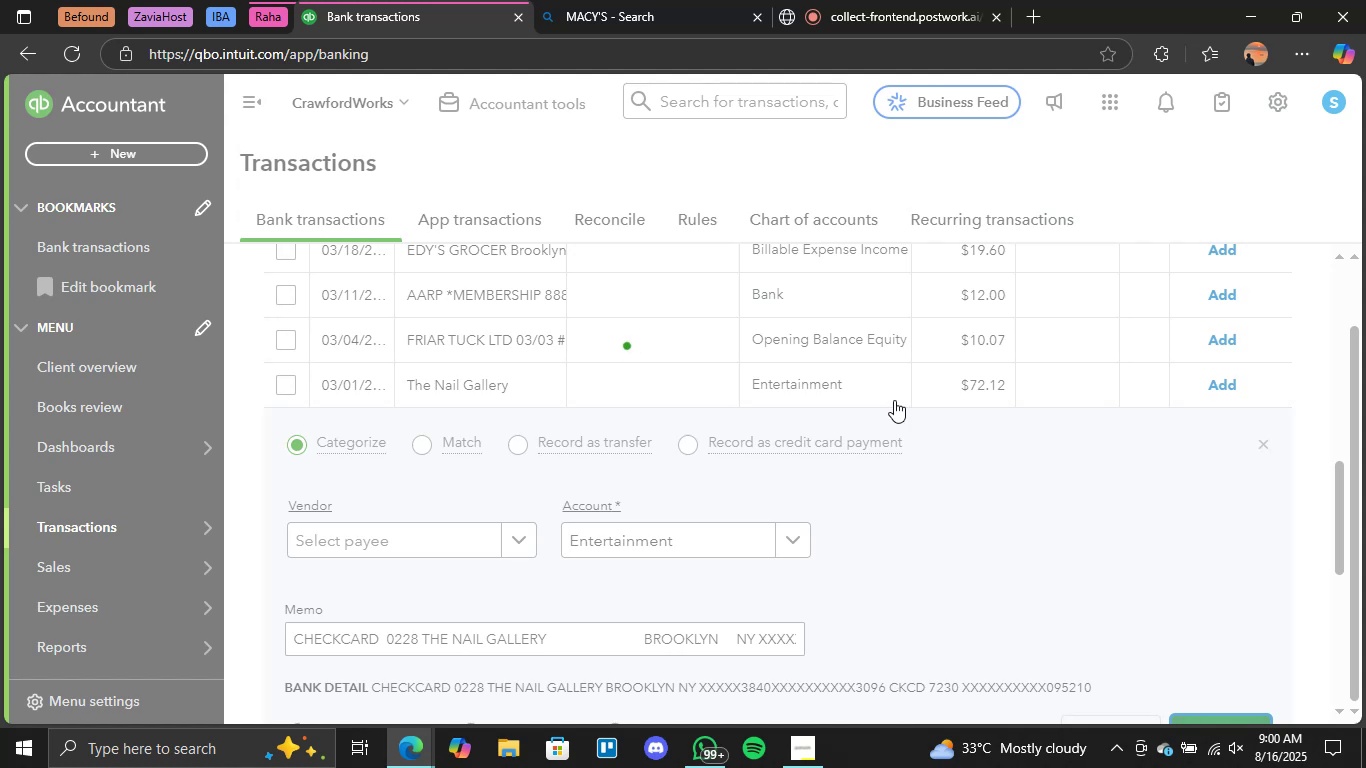 
scroll: coordinate [572, 360], scroll_direction: up, amount: 2.0
 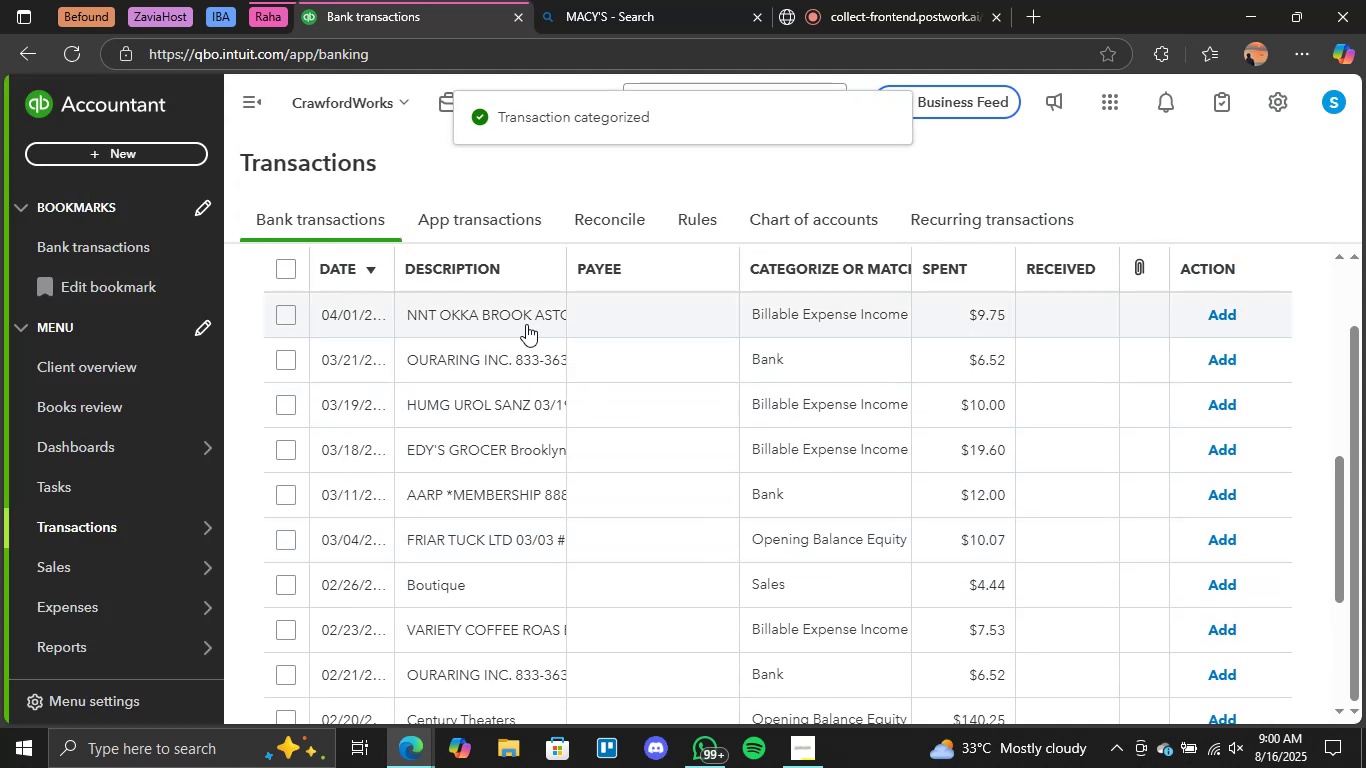 
left_click([526, 322])
 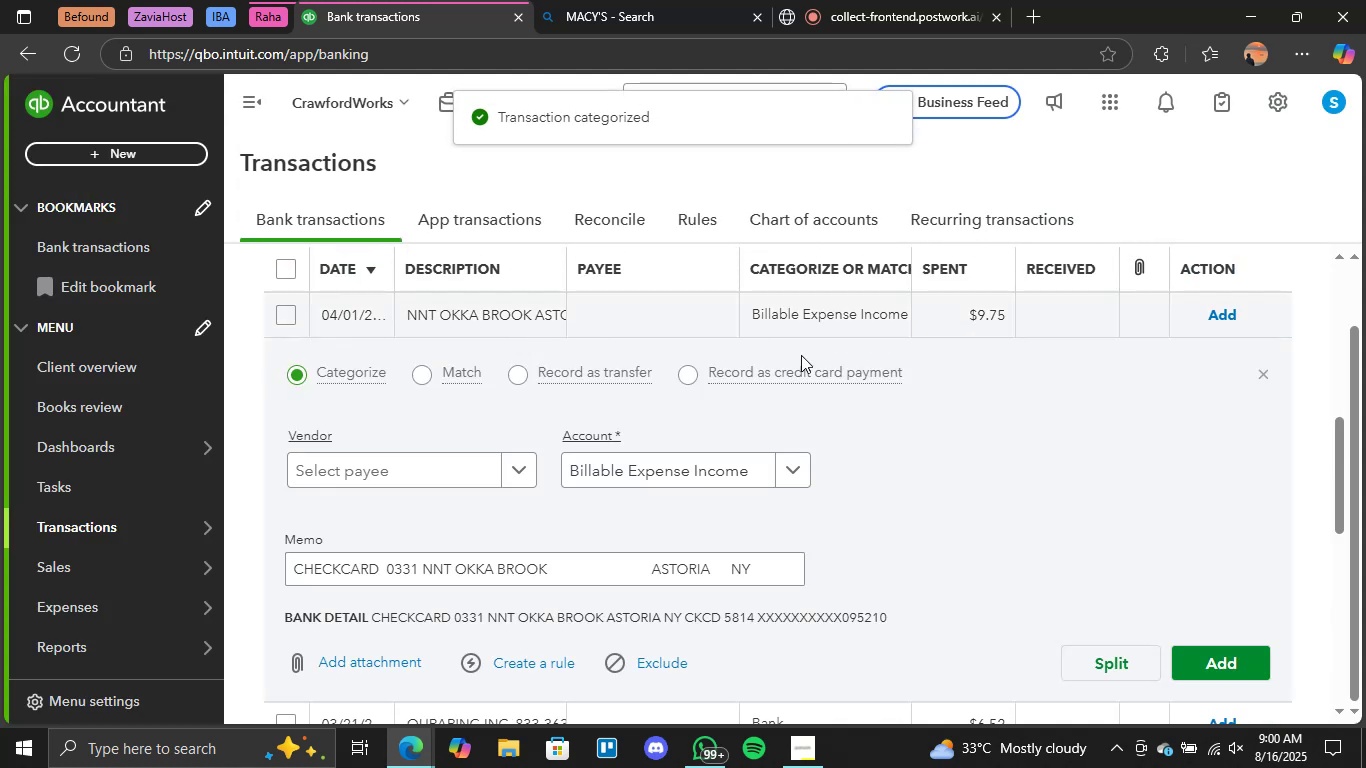 
scroll: coordinate [897, 493], scroll_direction: down, amount: 1.0
 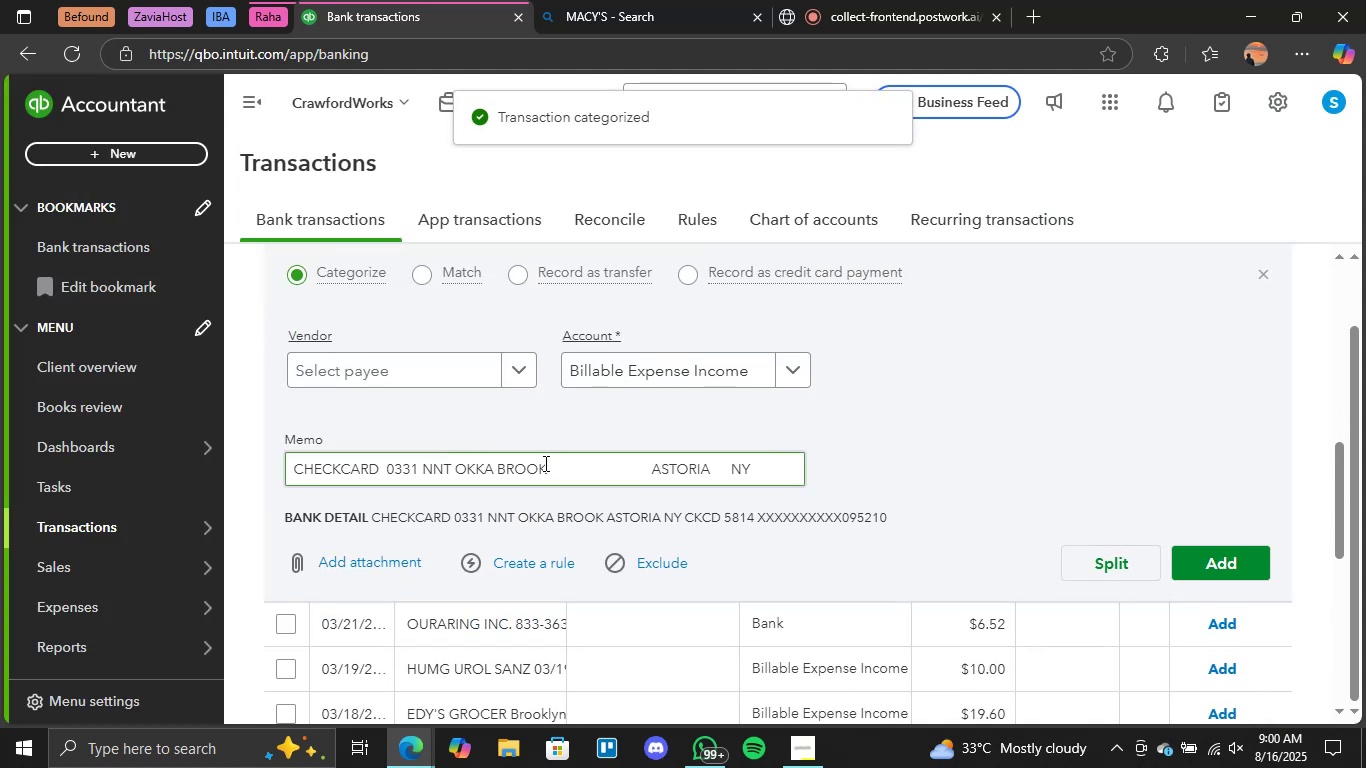 
left_click_drag(start_coordinate=[546, 467], to_coordinate=[420, 468])
 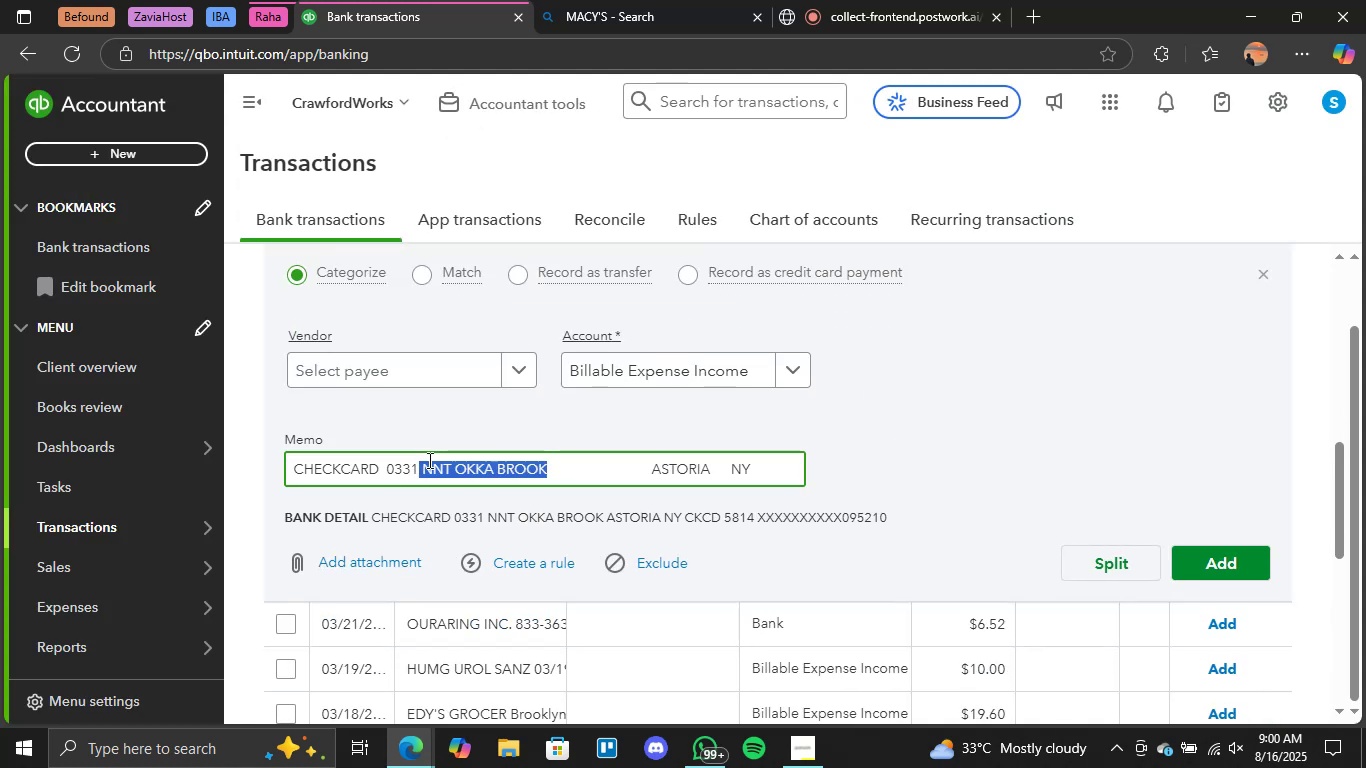 
key(Control+C)
 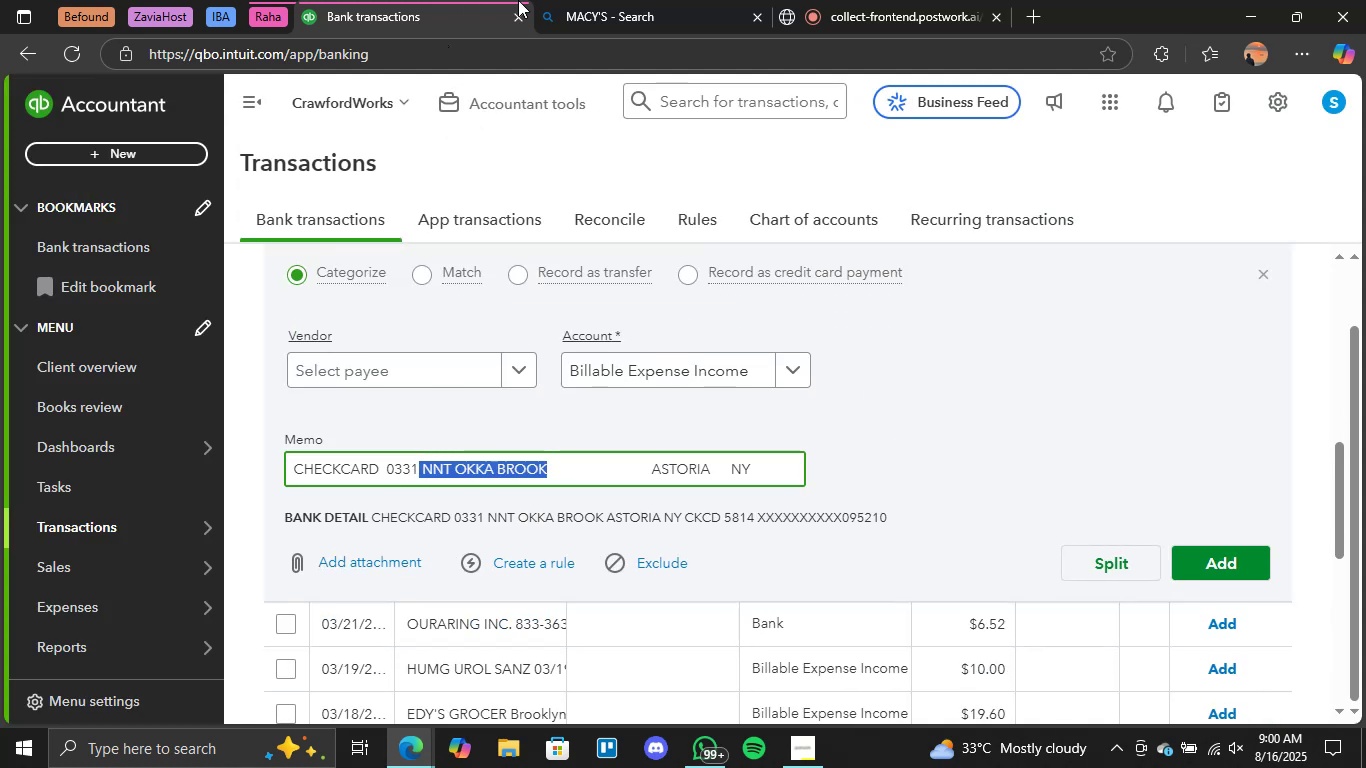 
left_click([566, 0])
 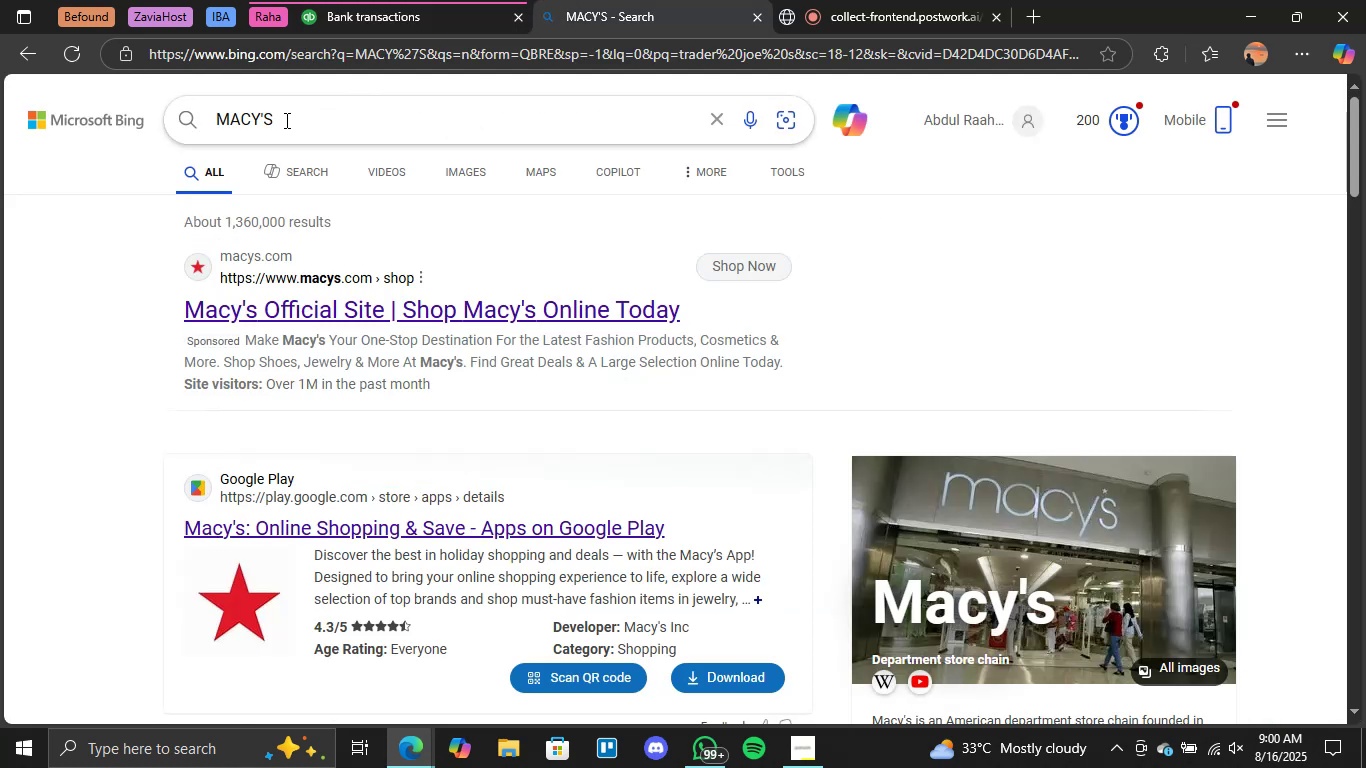 
double_click([284, 120])
 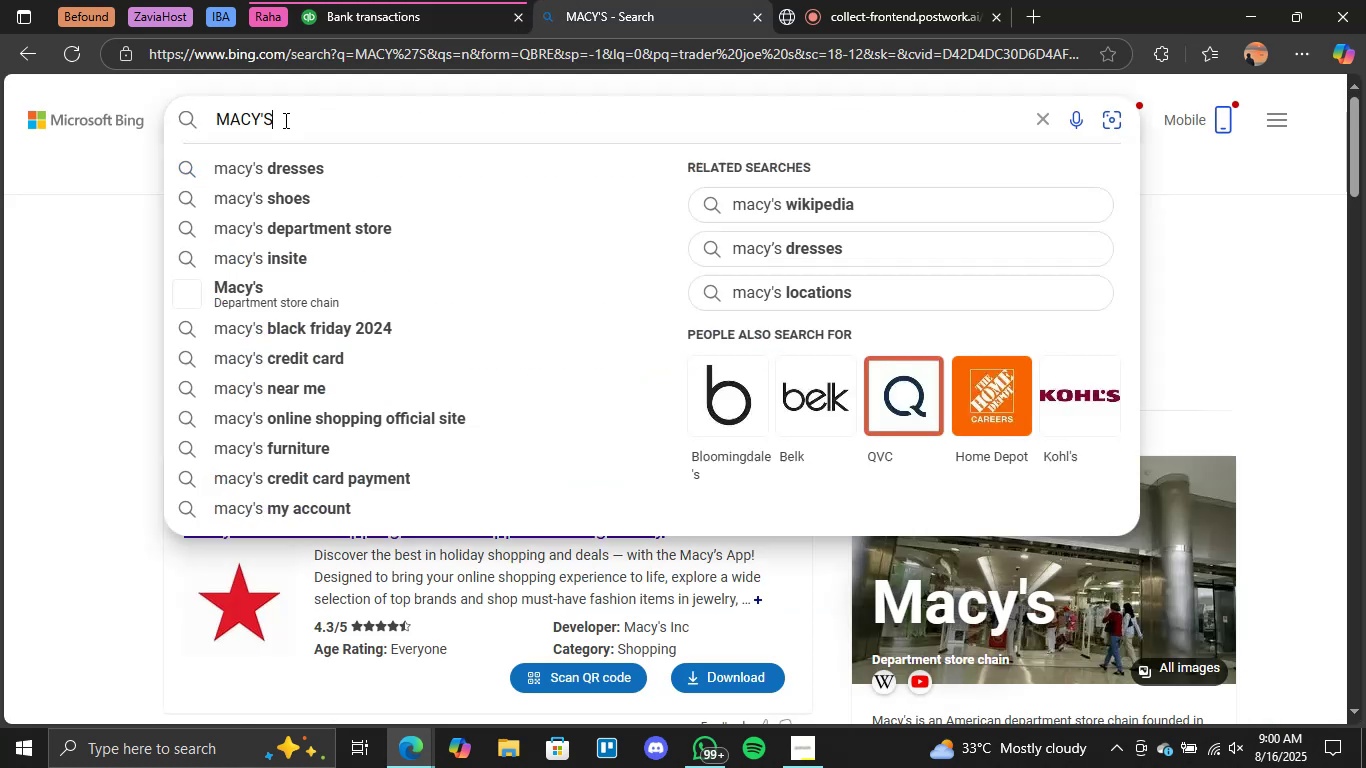 
triple_click([284, 120])
 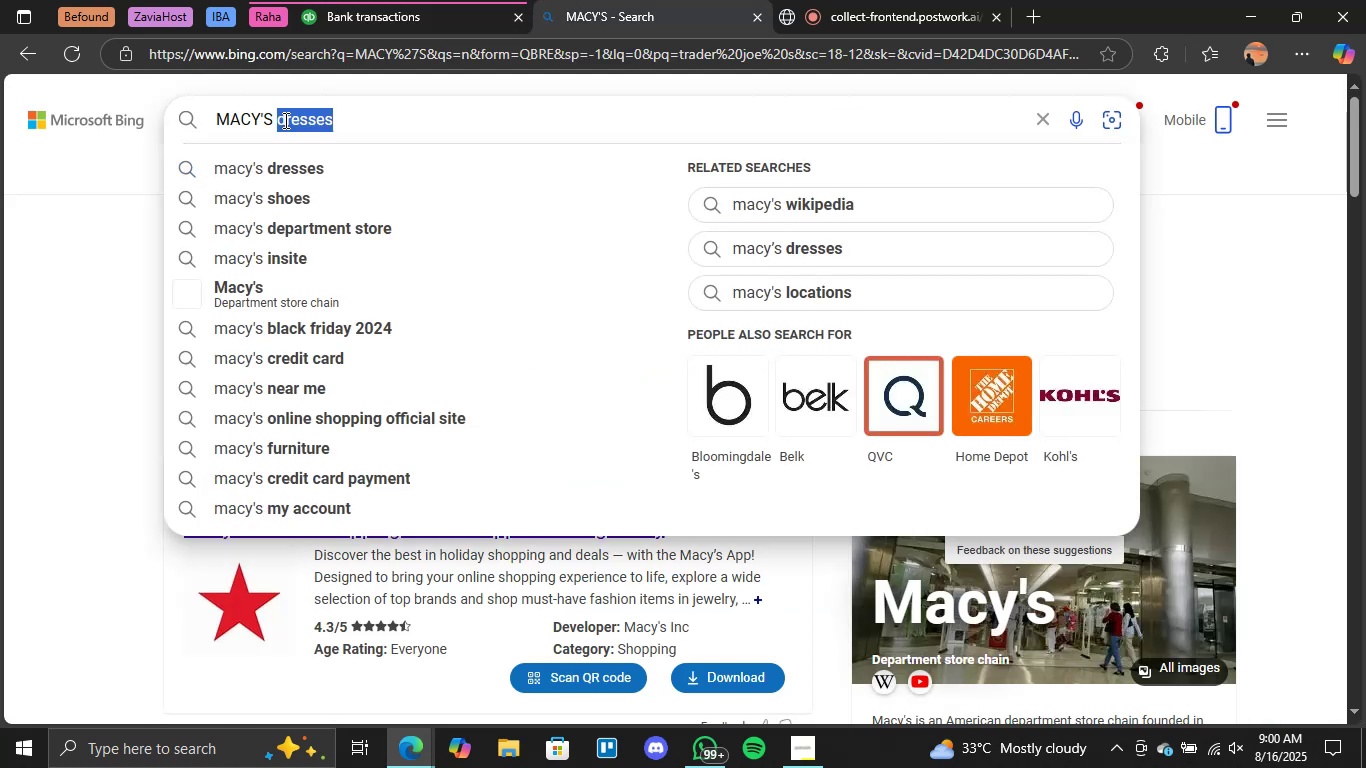 
triple_click([284, 120])
 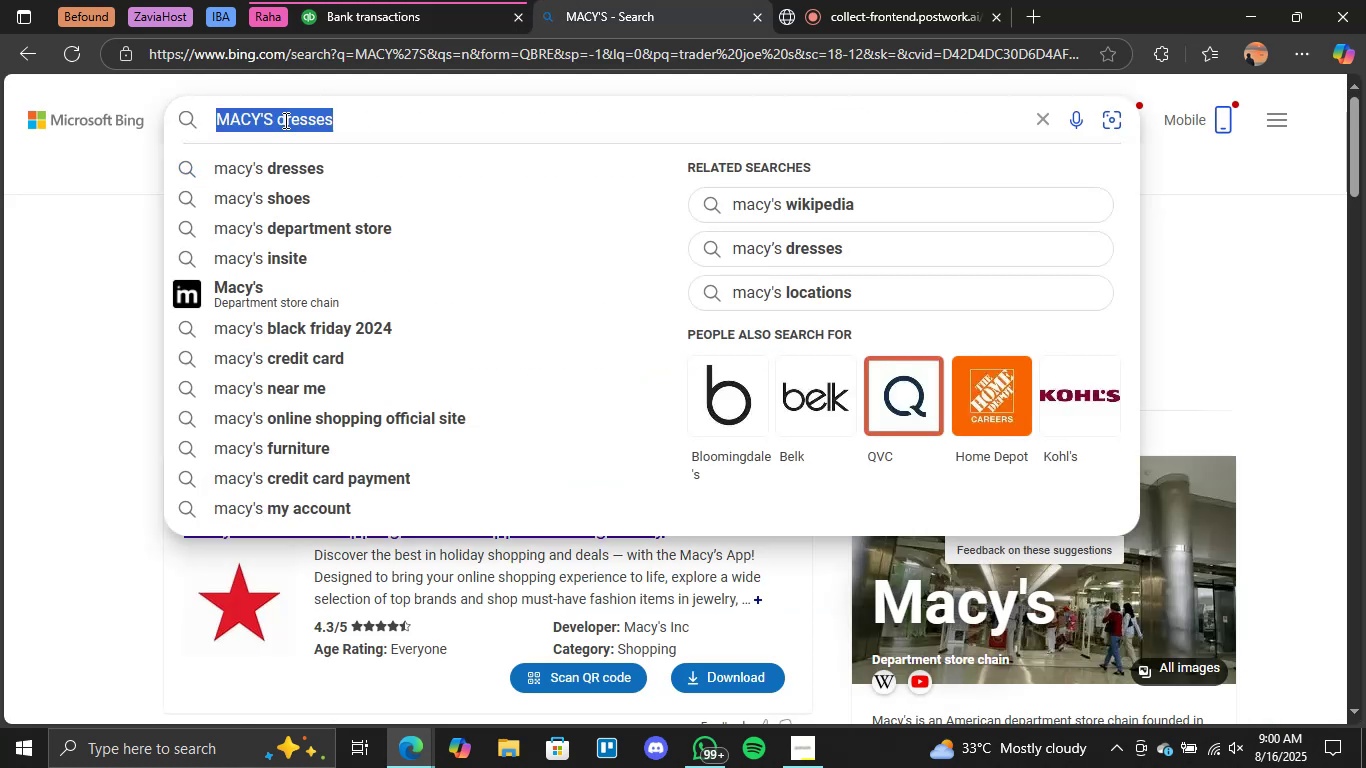 
key(Control+V)
 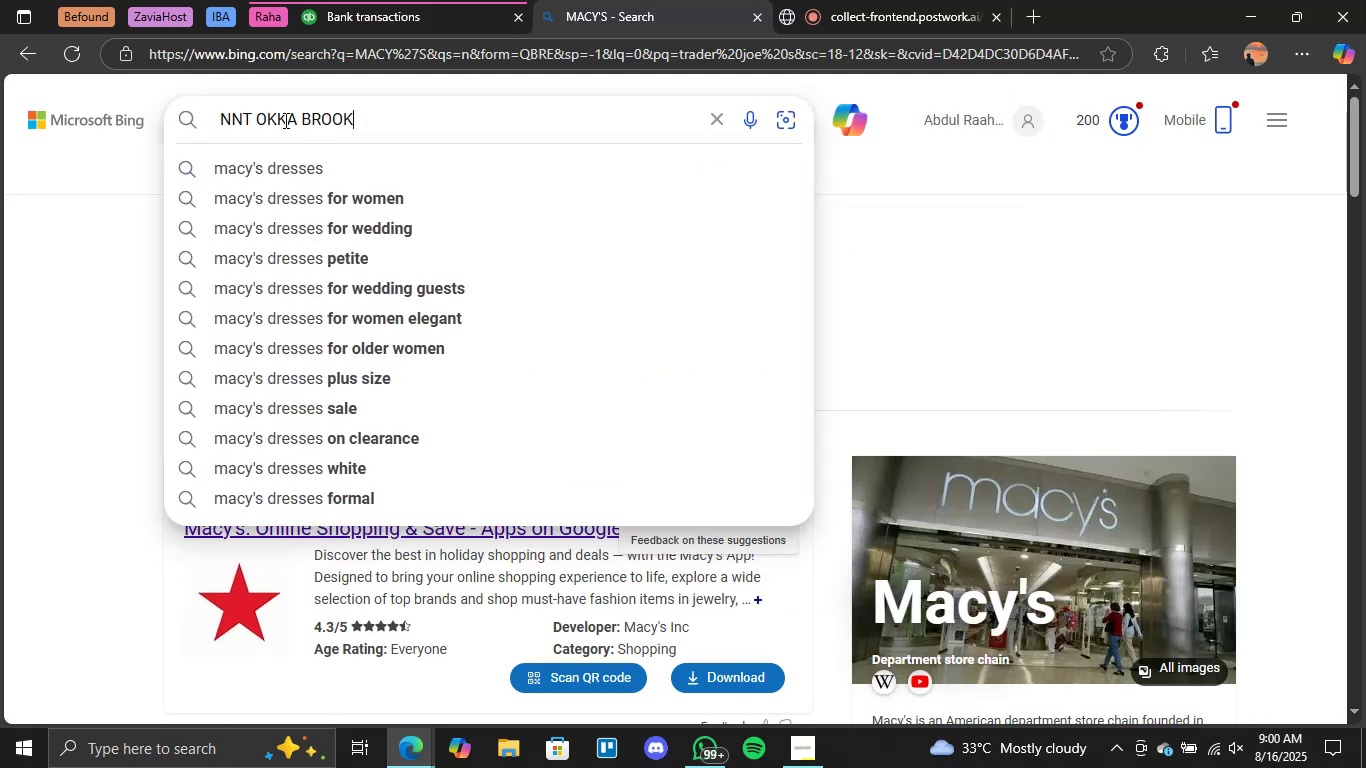 
key(Enter)
 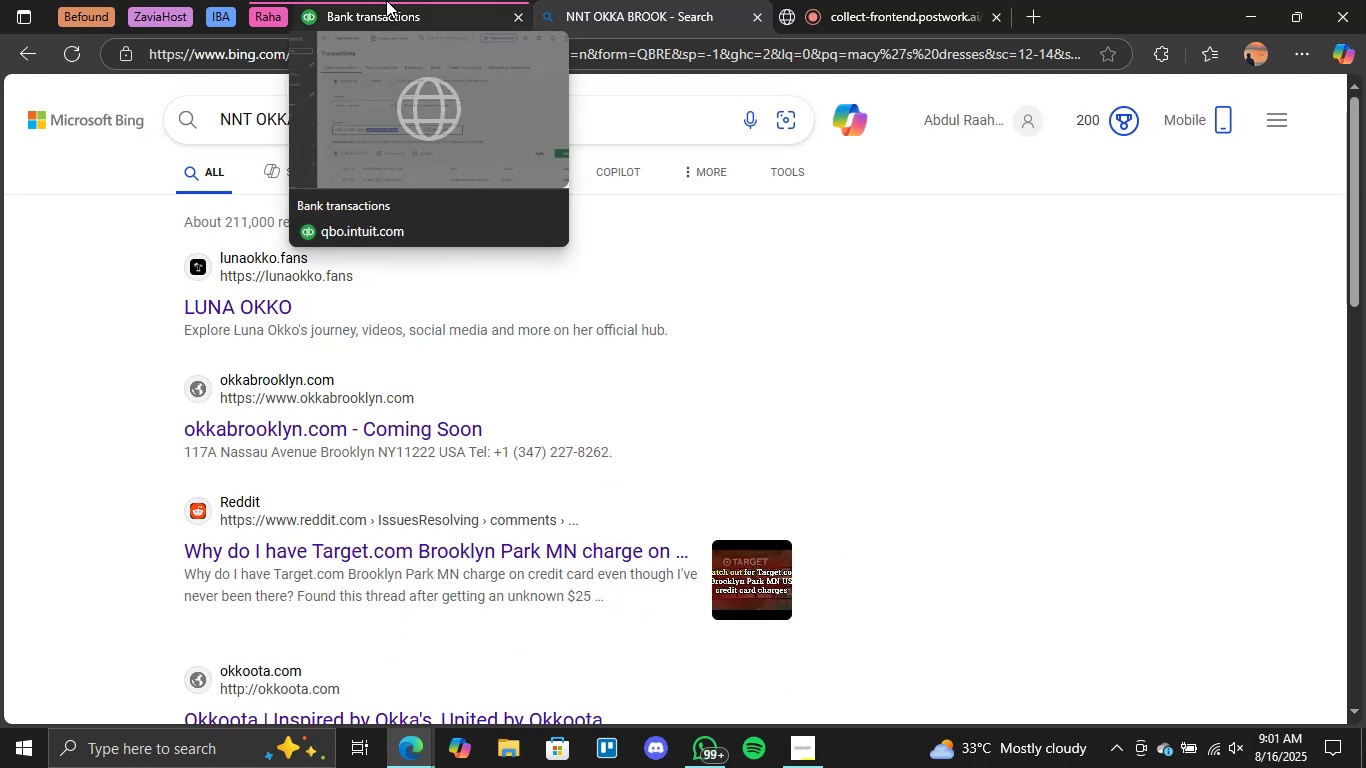 
left_click([386, 0])
 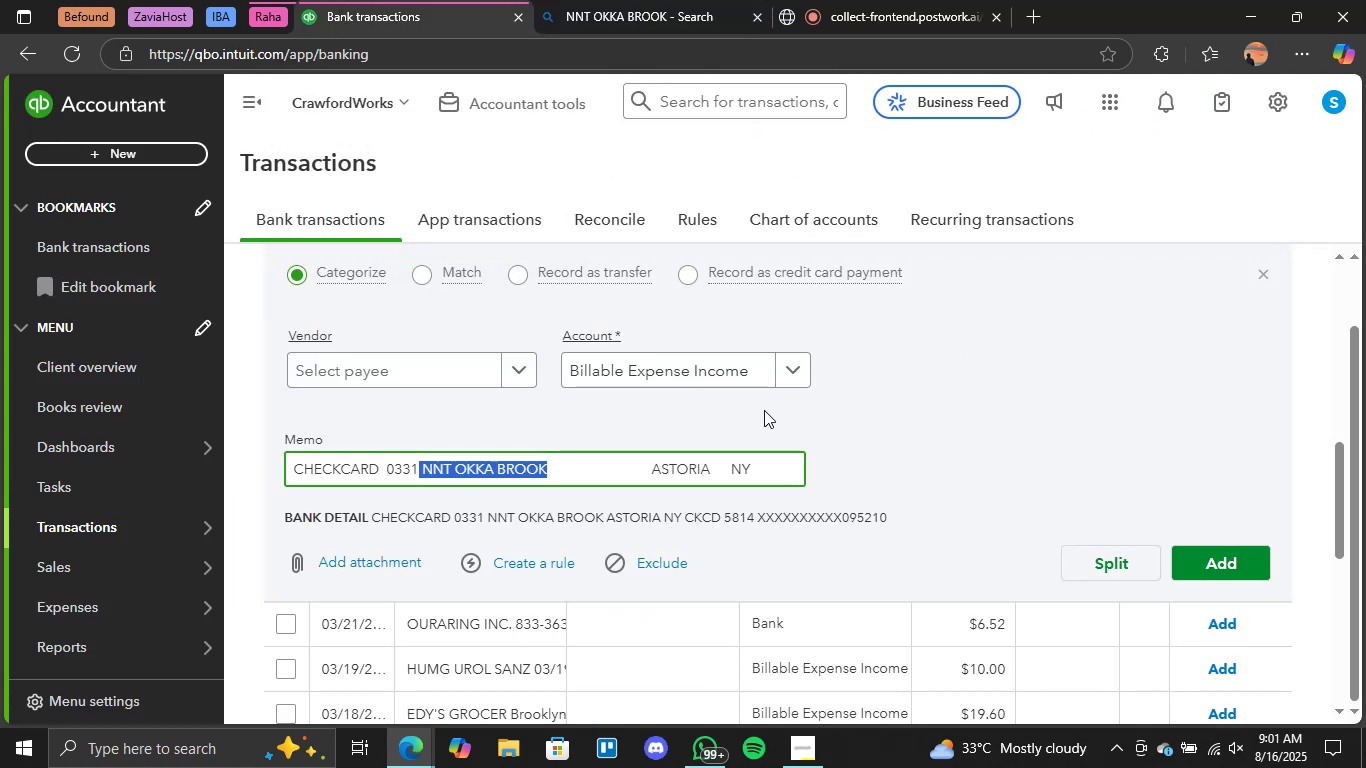 
left_click([796, 352])
 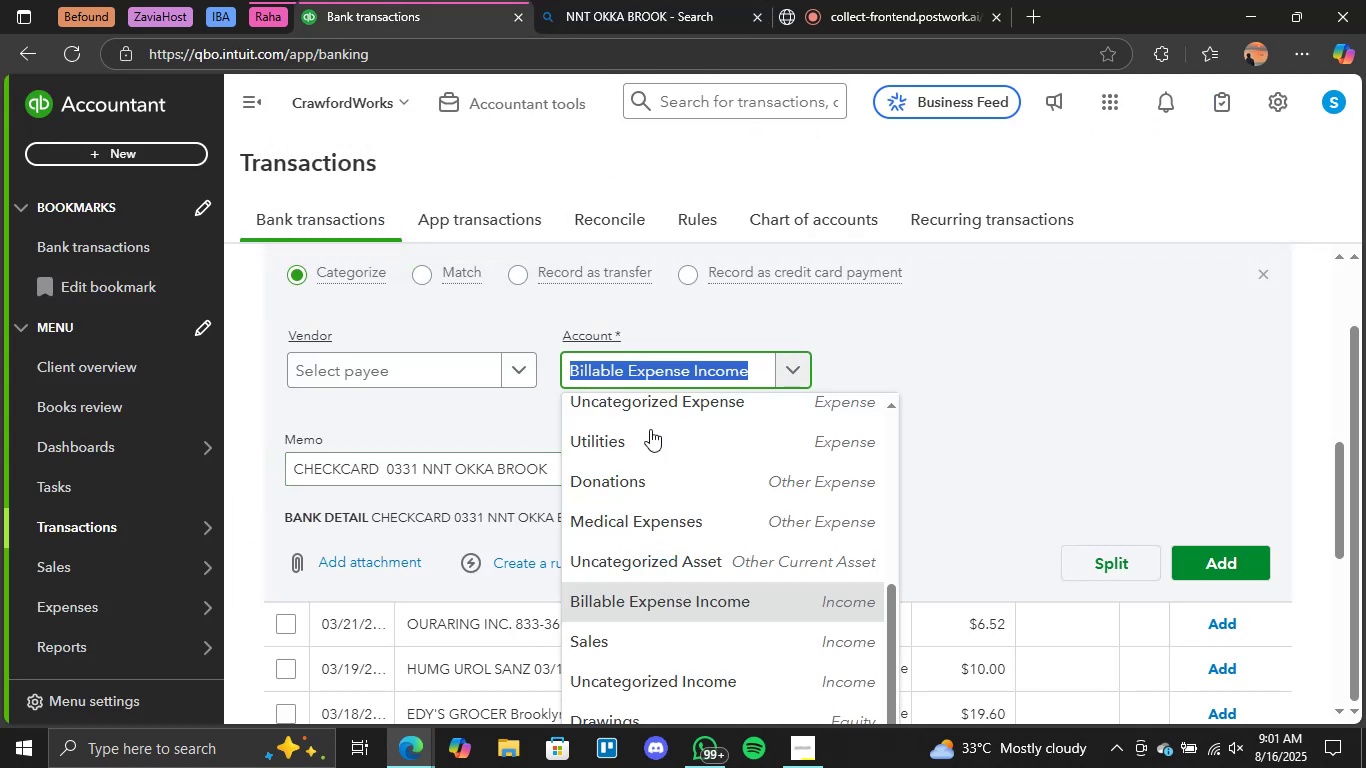 
scroll: coordinate [651, 469], scroll_direction: down, amount: 1.0
 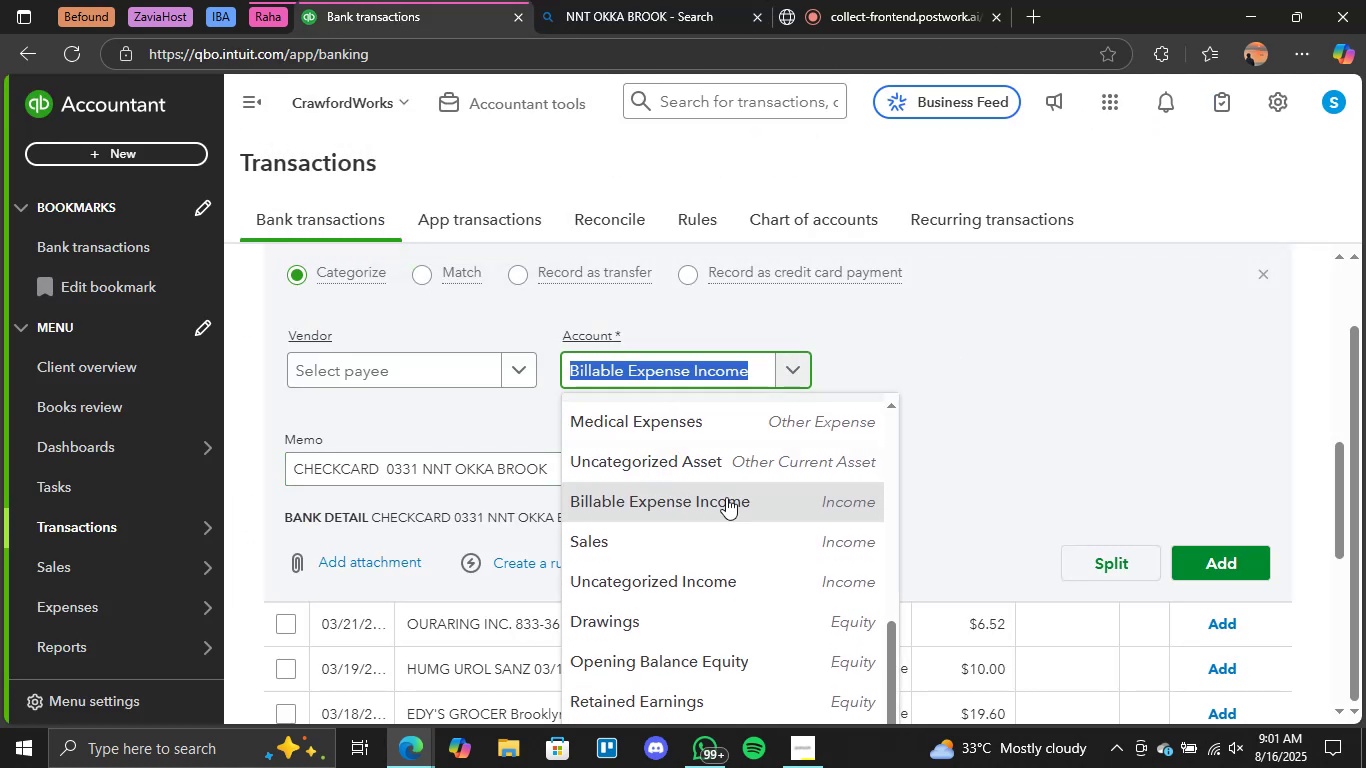 
scroll: coordinate [678, 445], scroll_direction: up, amount: 3.0
 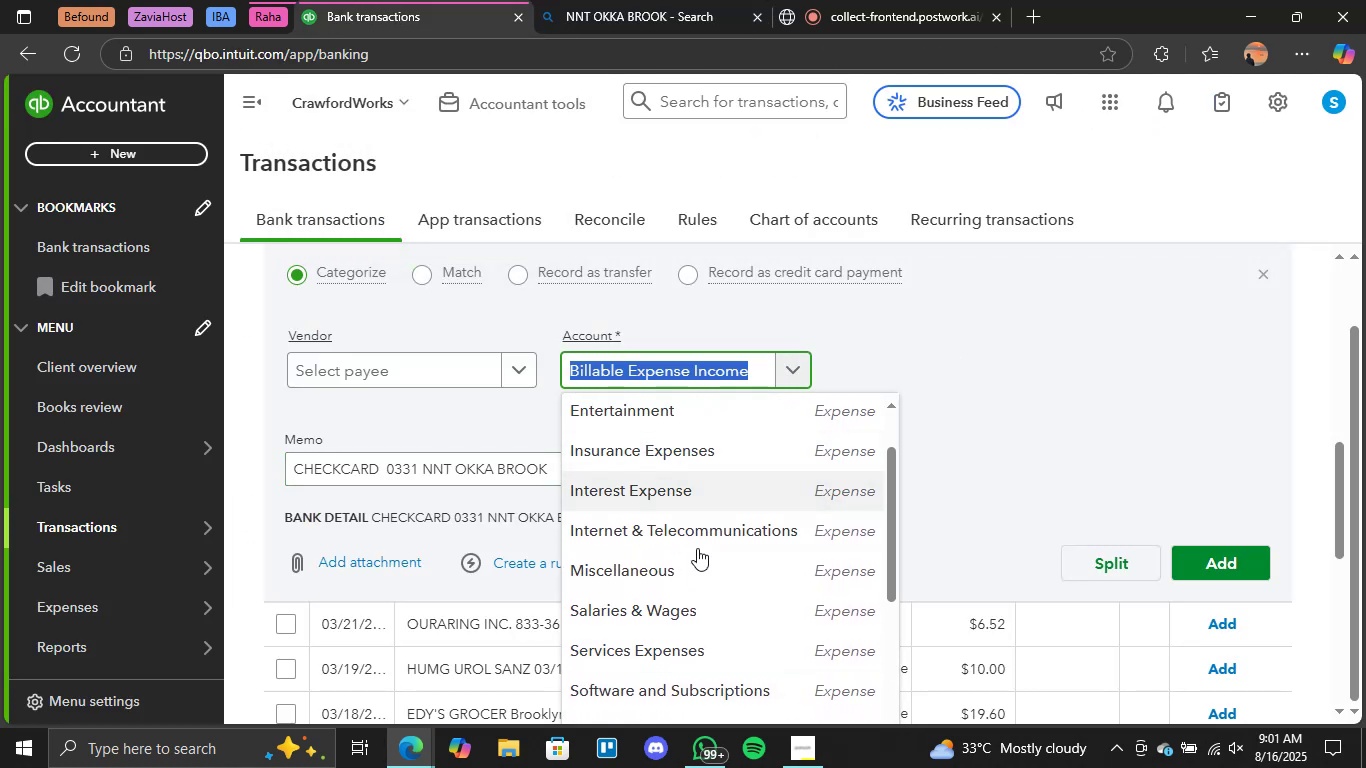 
left_click([687, 572])
 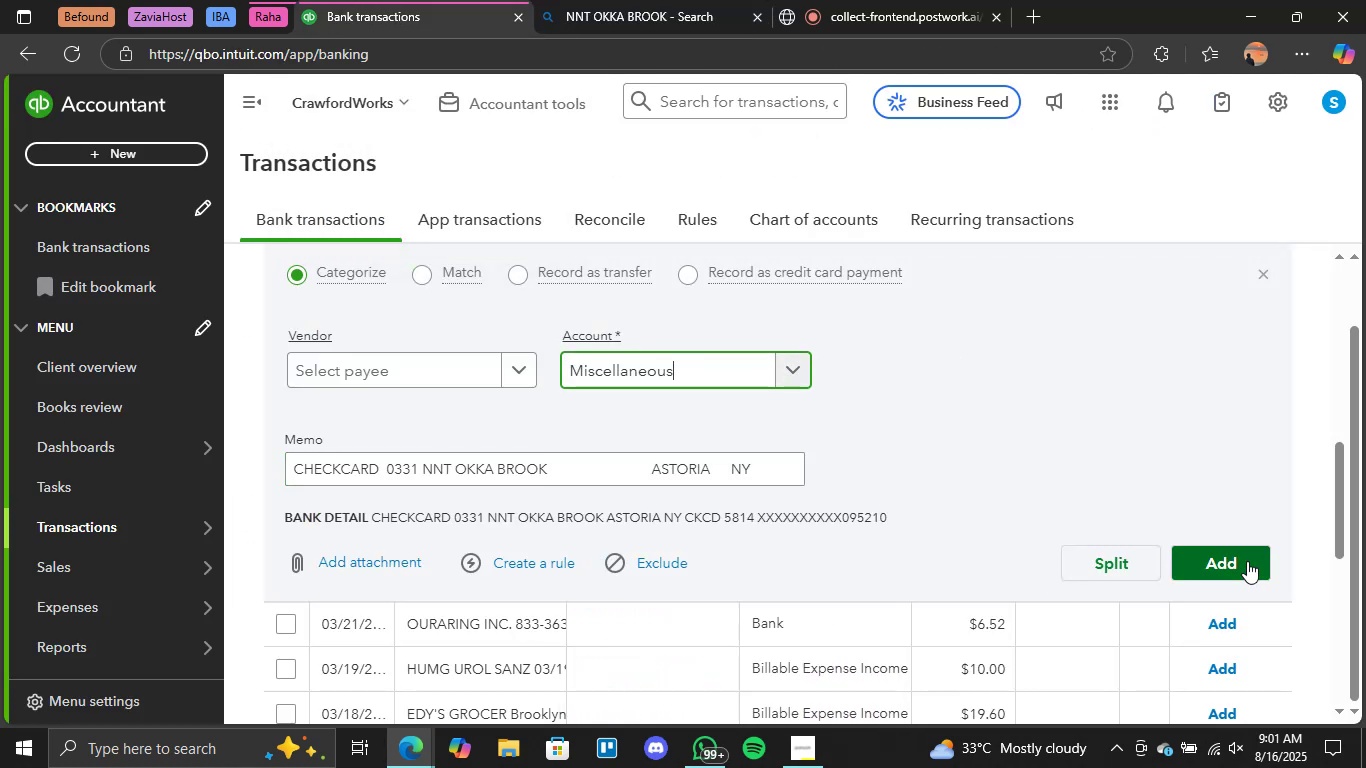 
double_click([1247, 561])
 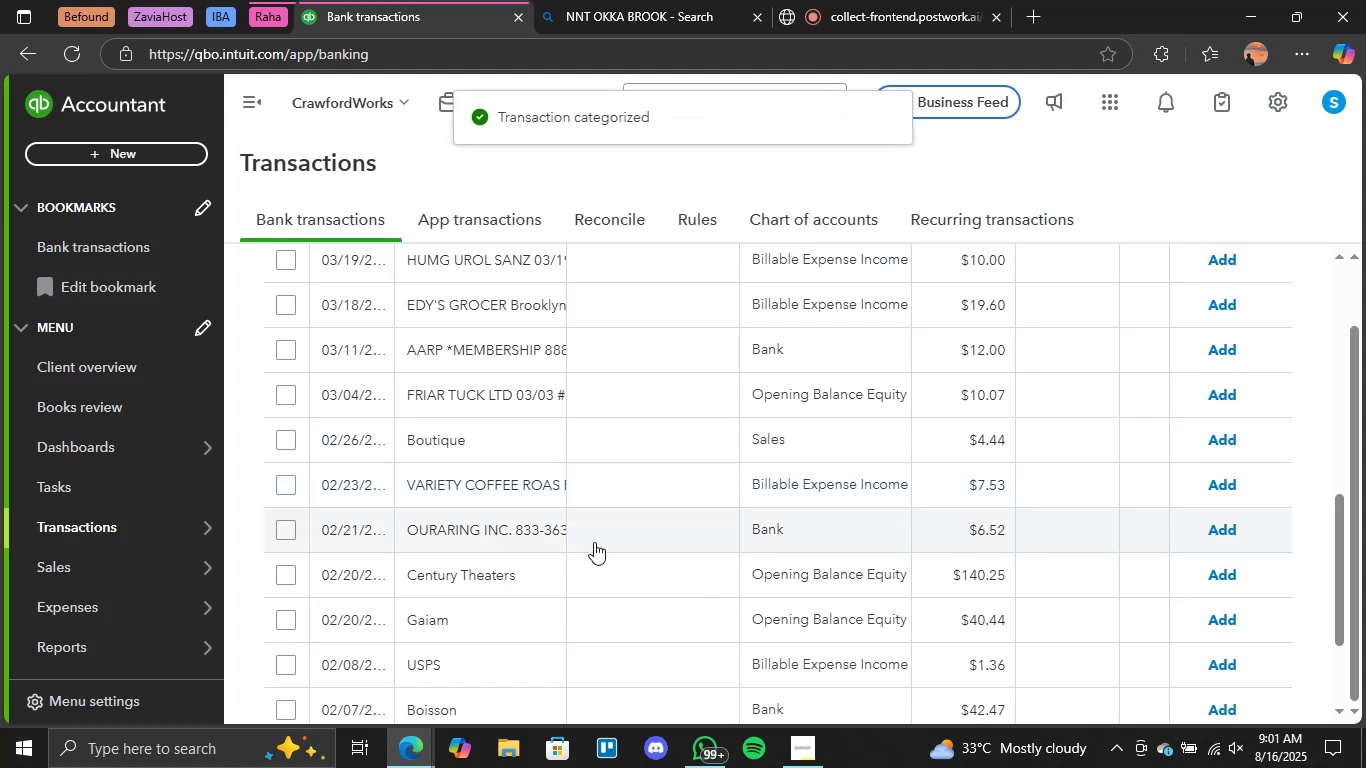 
left_click([512, 475])
 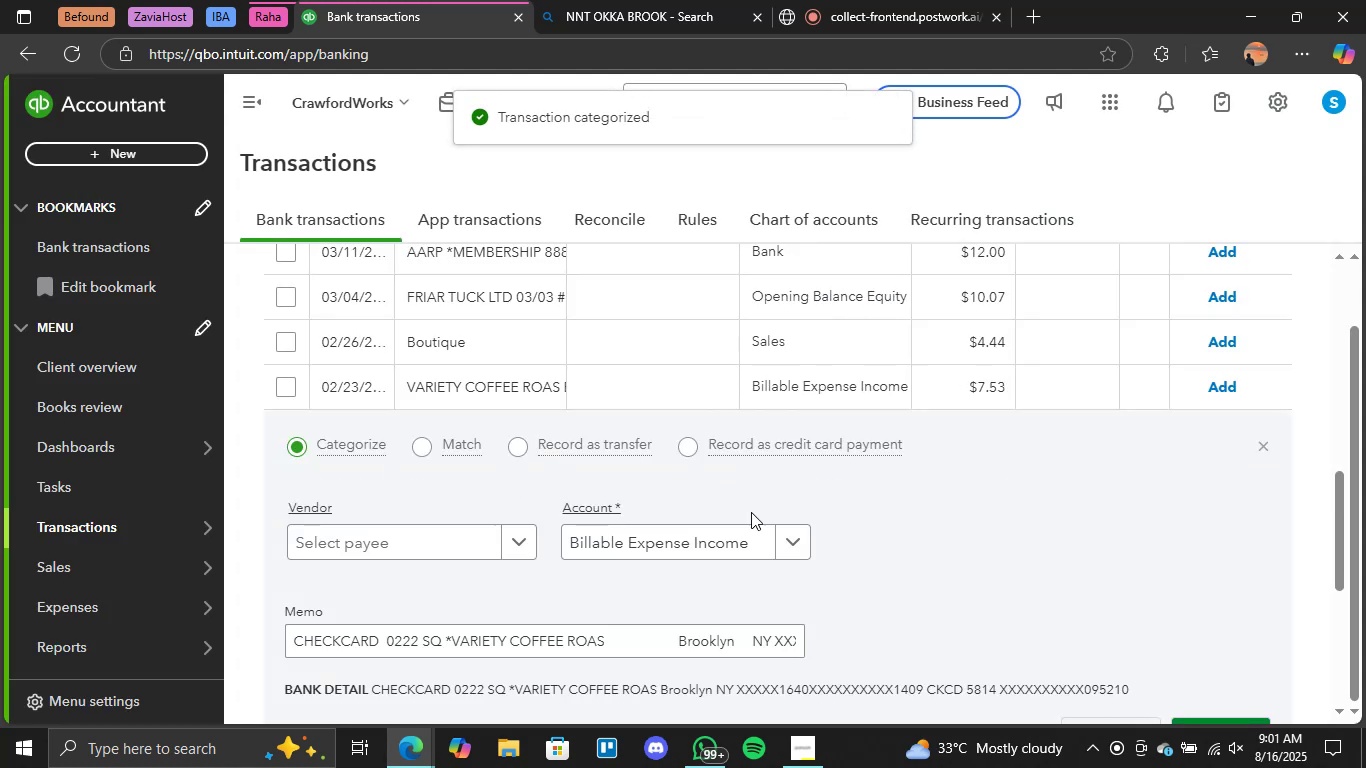 
left_click([784, 550])
 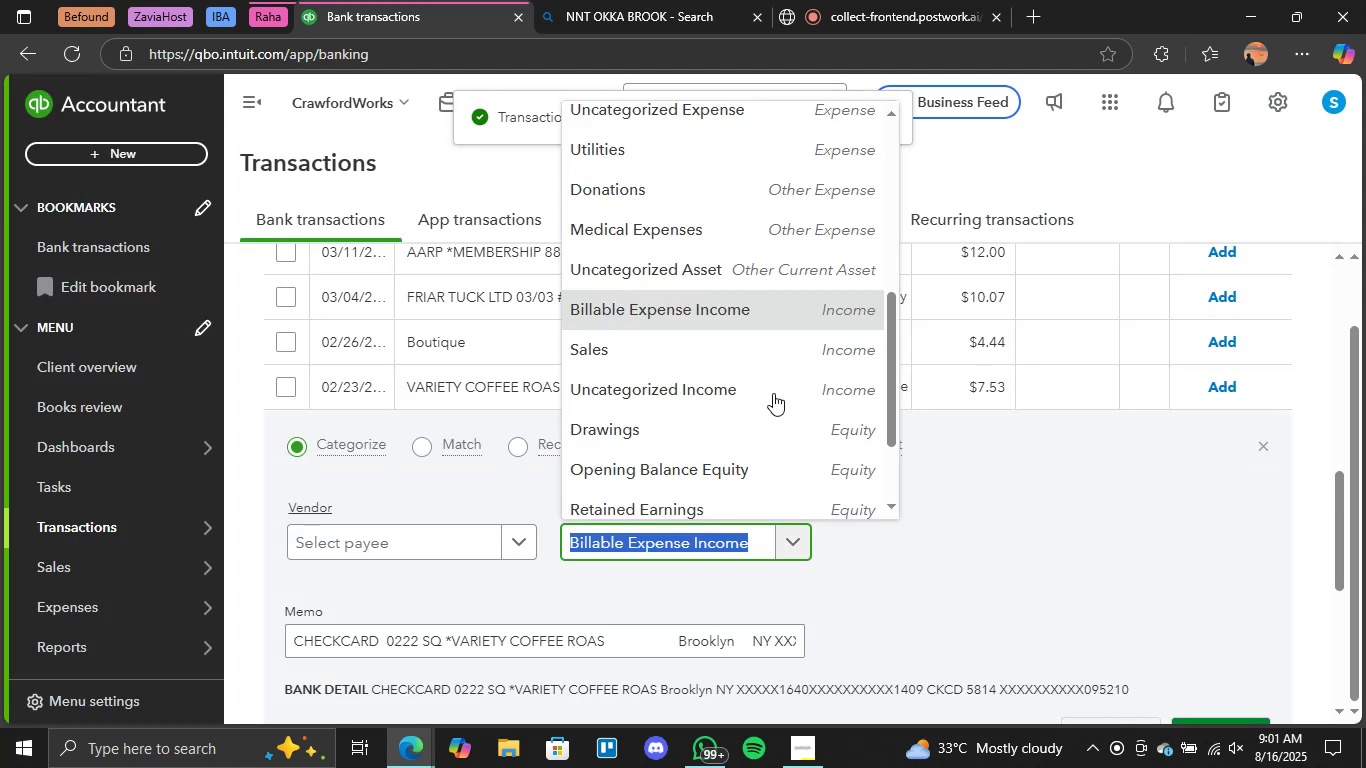 
scroll: coordinate [732, 305], scroll_direction: up, amount: 5.0
 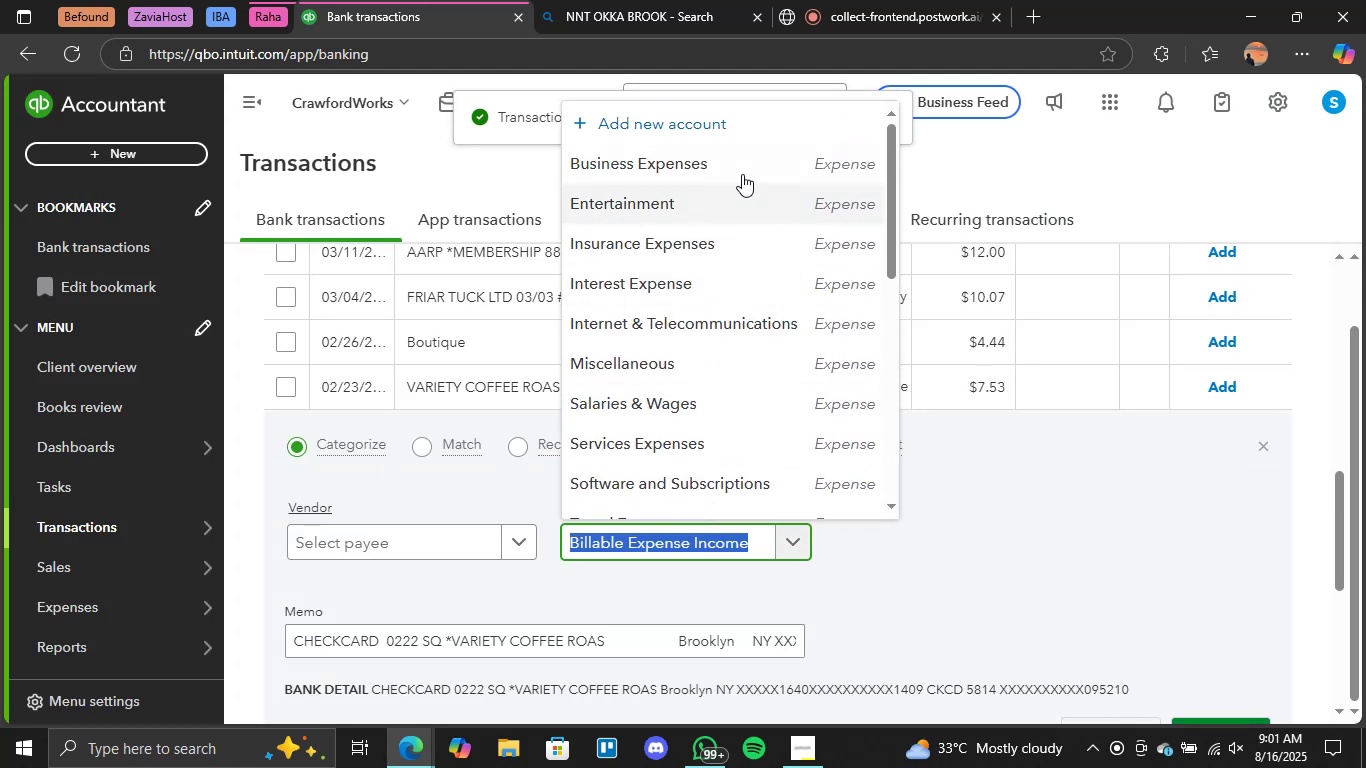 
left_click([723, 196])
 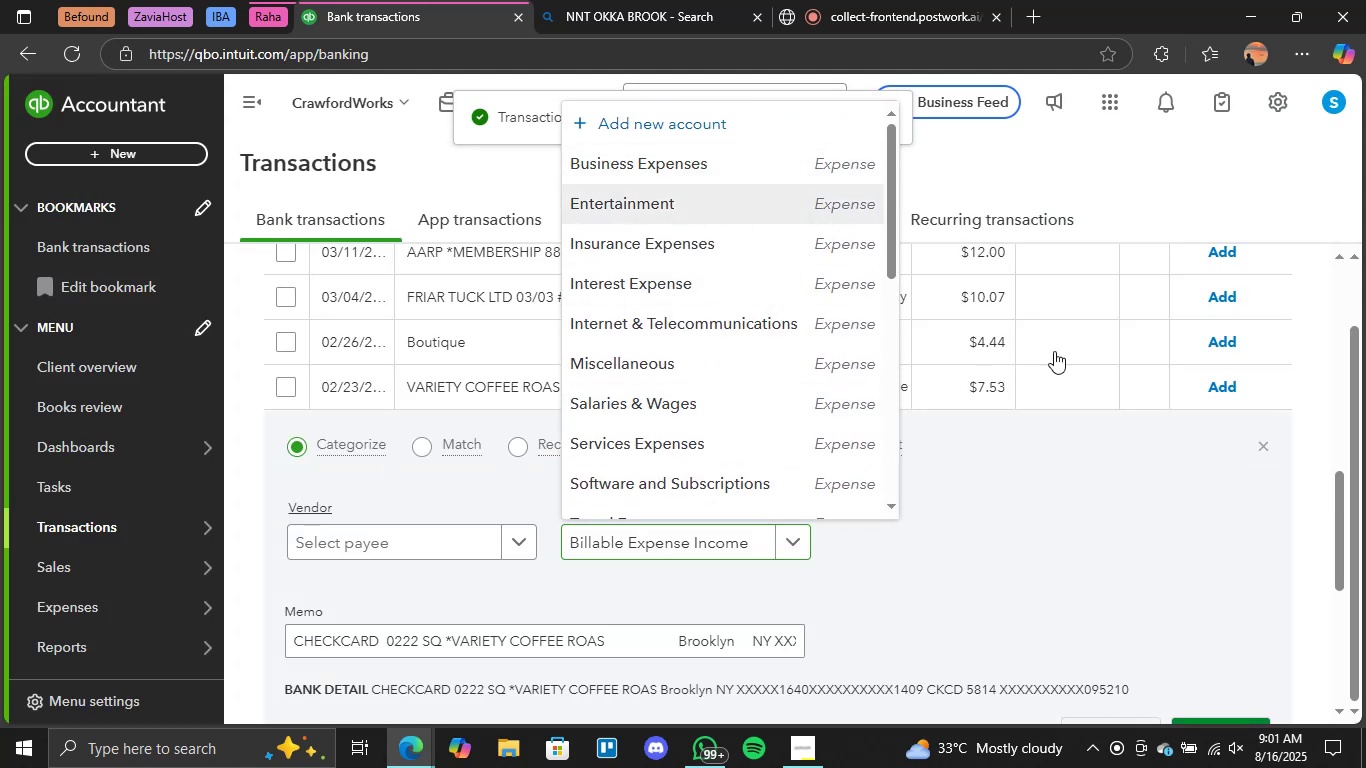 
scroll: coordinate [1175, 505], scroll_direction: down, amount: 2.0
 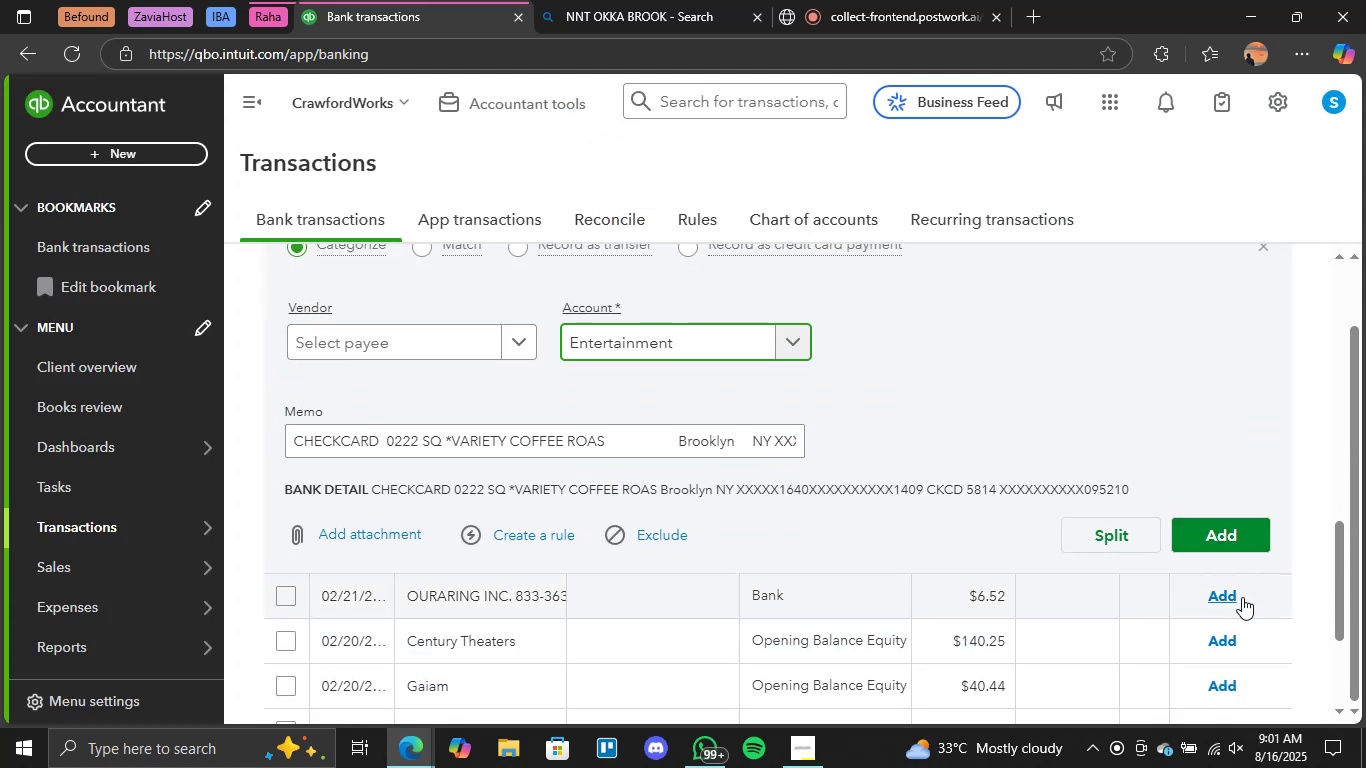 
left_click([1239, 543])
 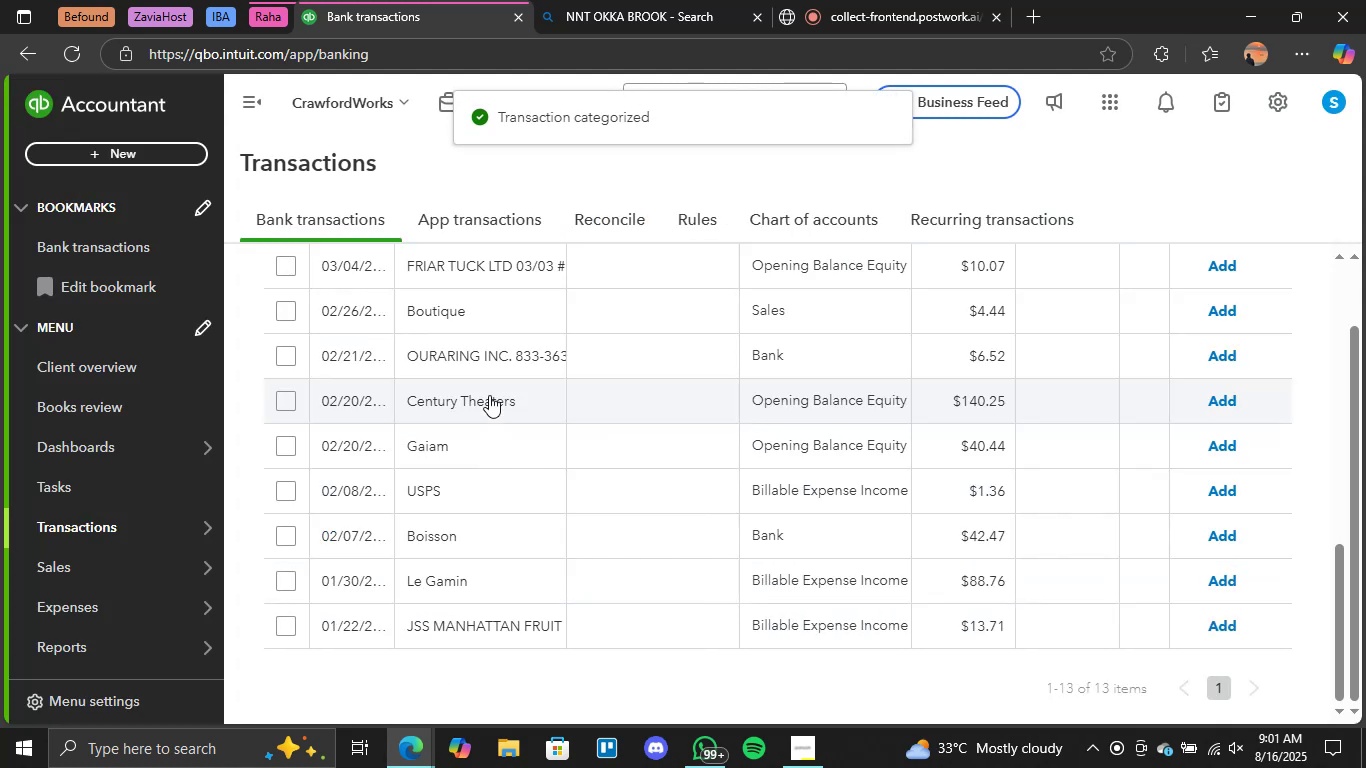 
left_click([768, 400])
 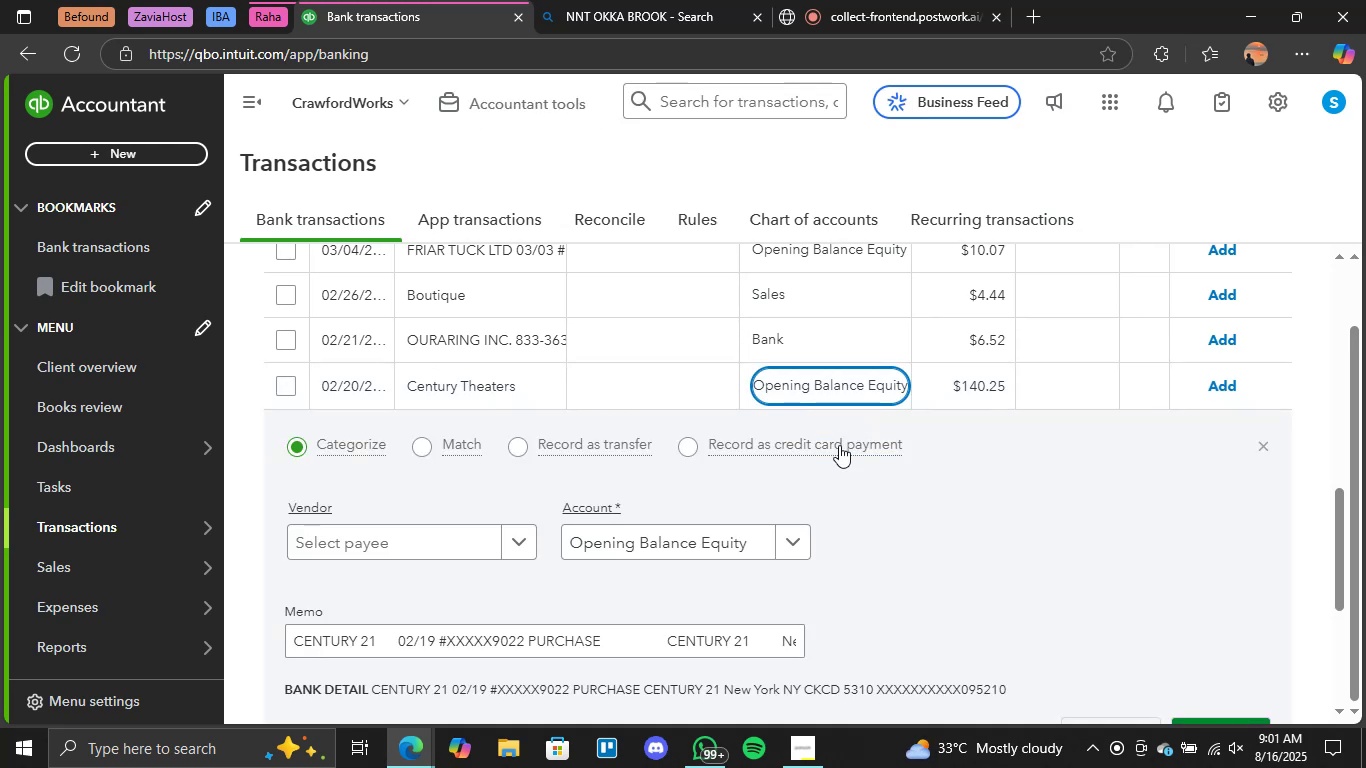 
left_click([793, 540])
 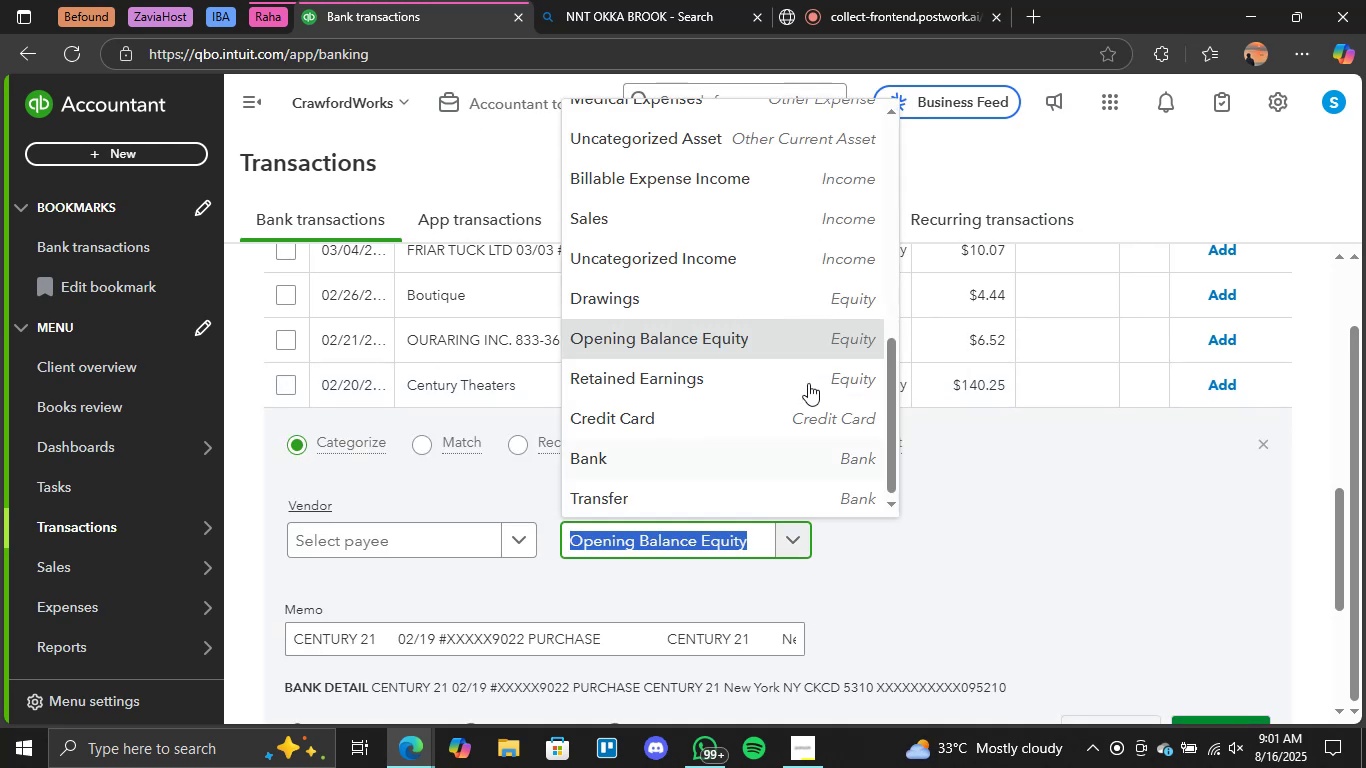 
scroll: coordinate [811, 329], scroll_direction: up, amount: 5.0
 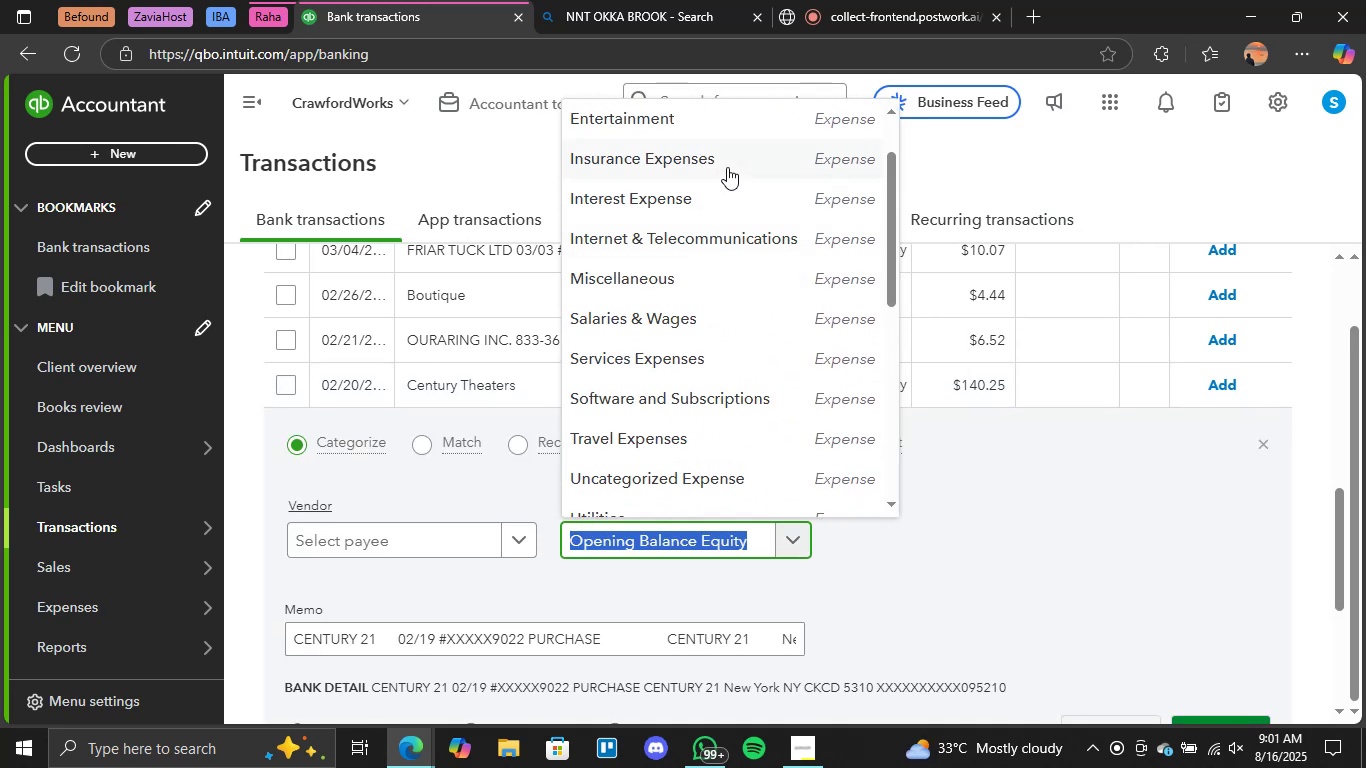 
left_click([737, 160])
 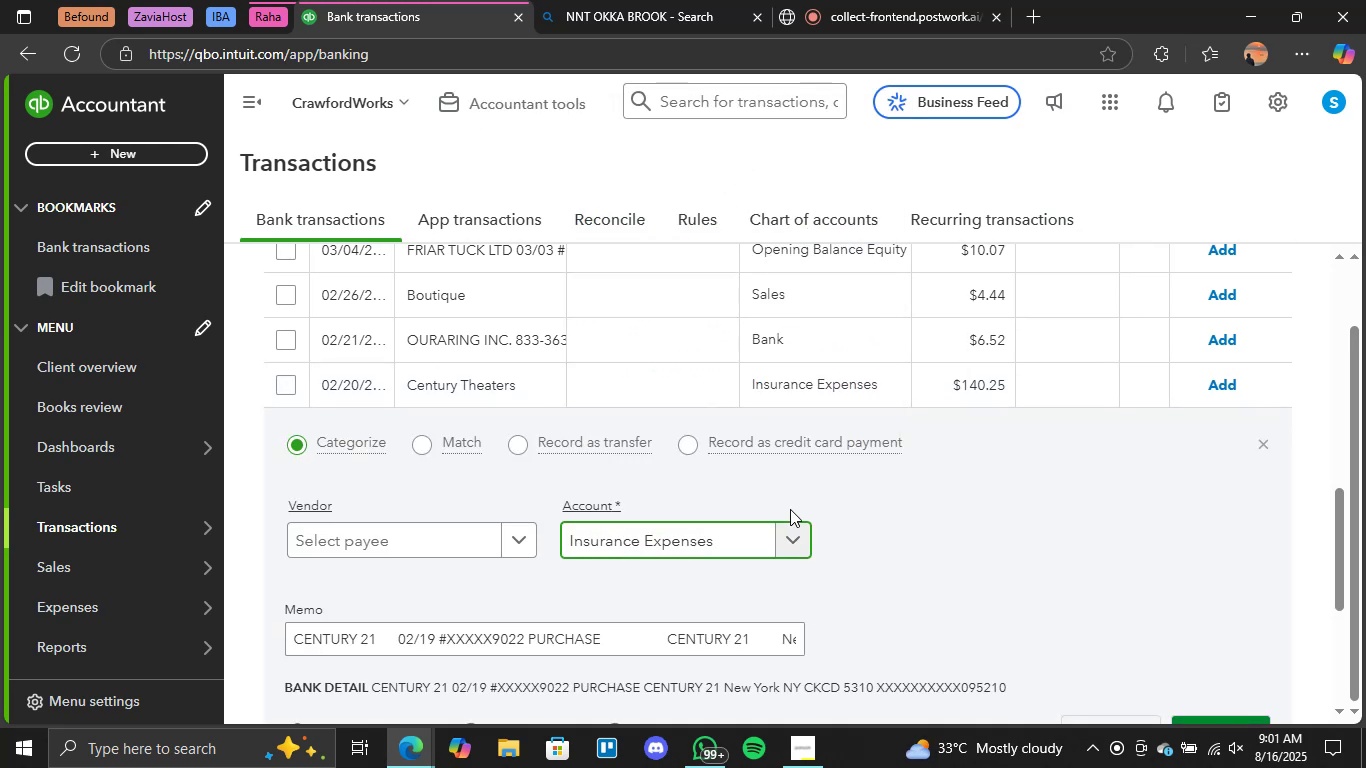 
left_click([790, 534])
 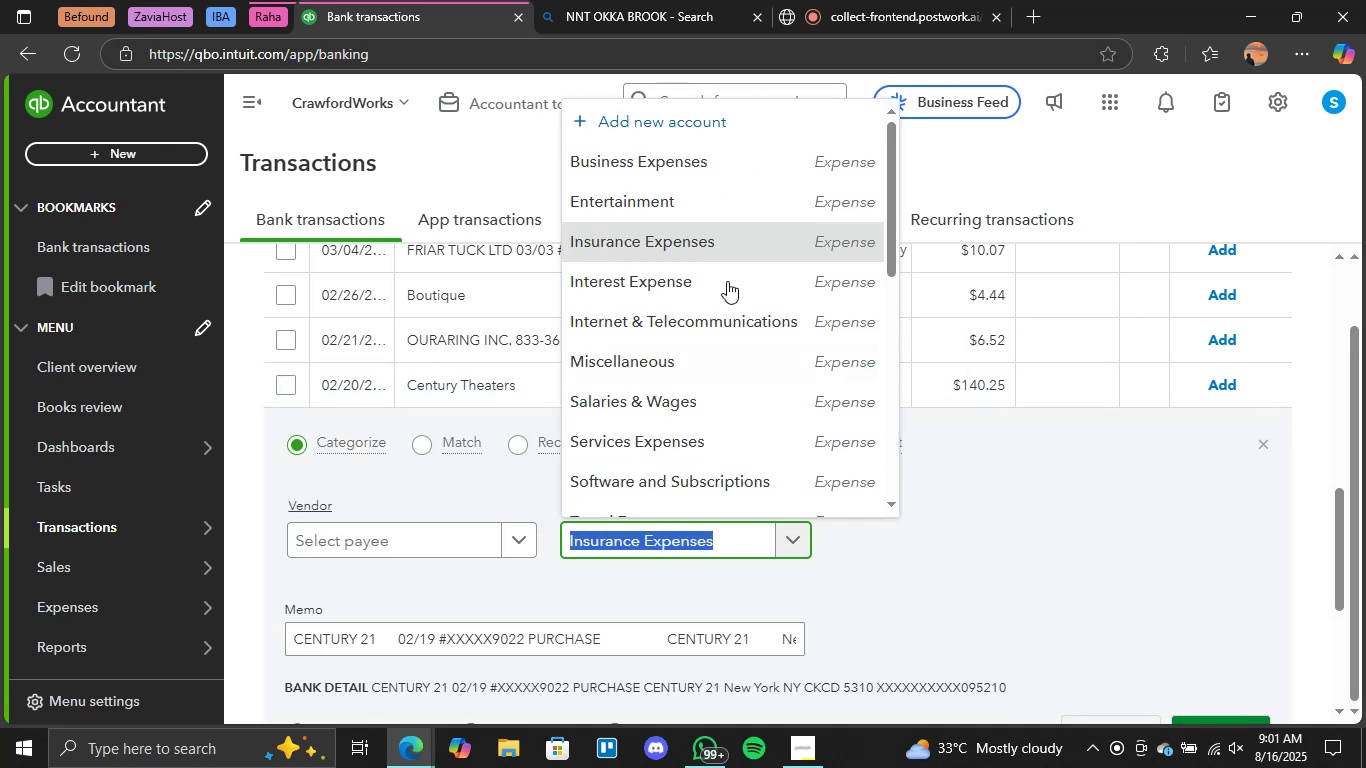 
scroll: coordinate [722, 223], scroll_direction: up, amount: 2.0
 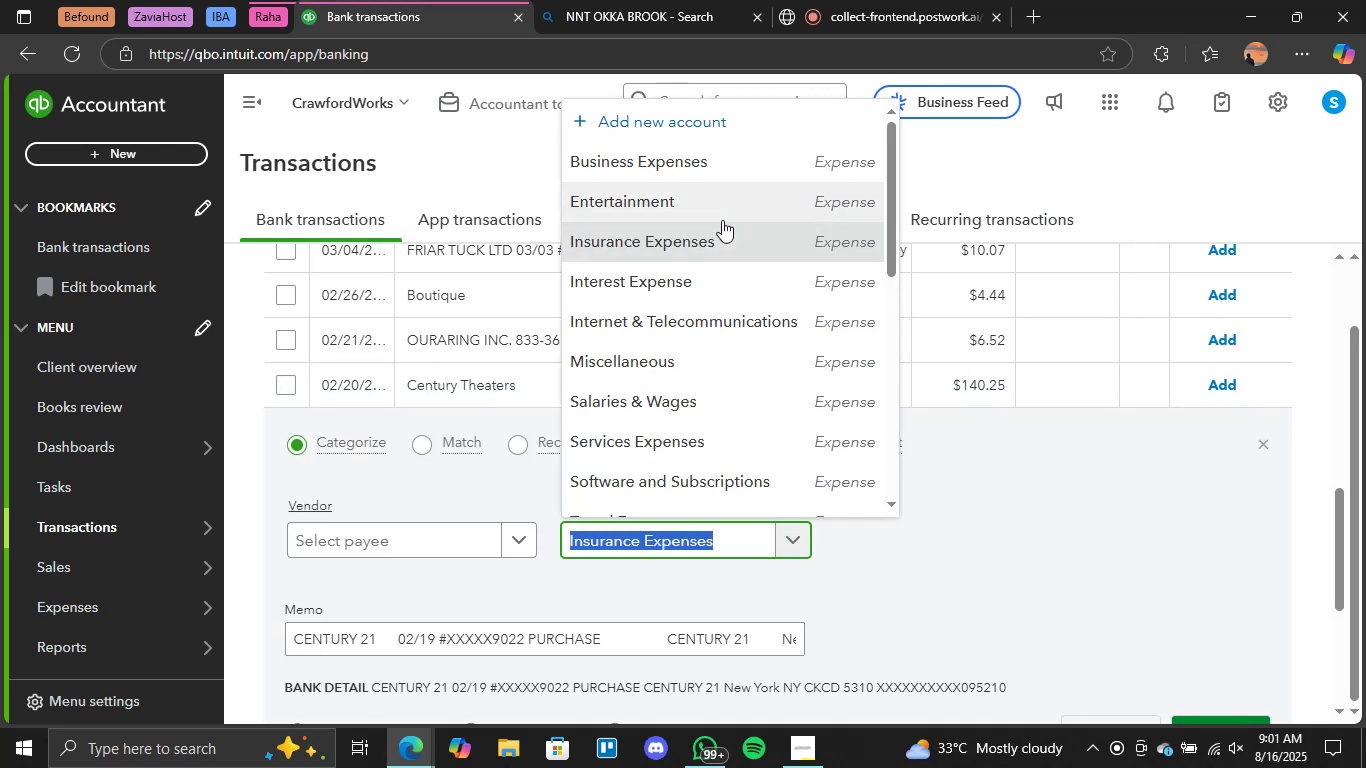 
left_click([722, 216])
 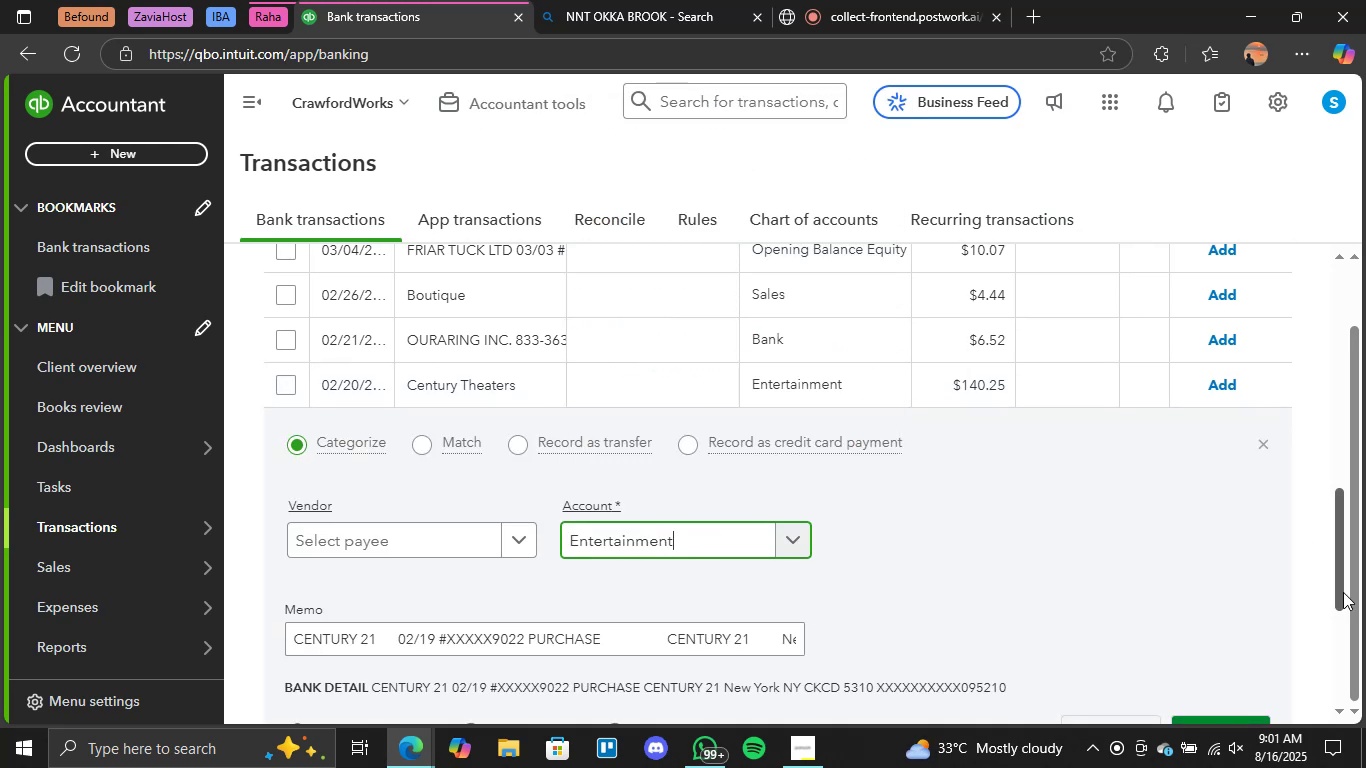 
scroll: coordinate [1327, 633], scroll_direction: down, amount: 1.0
 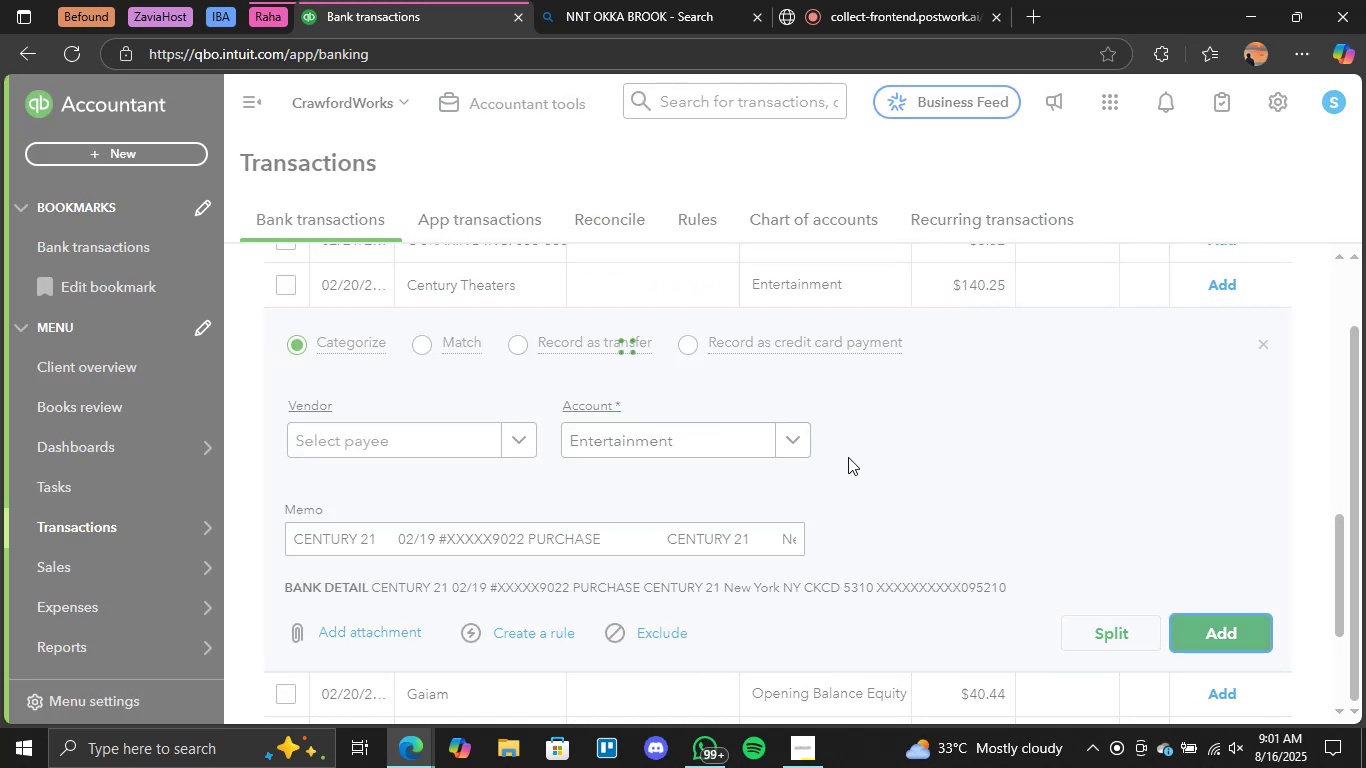 
mouse_move([753, 426])
 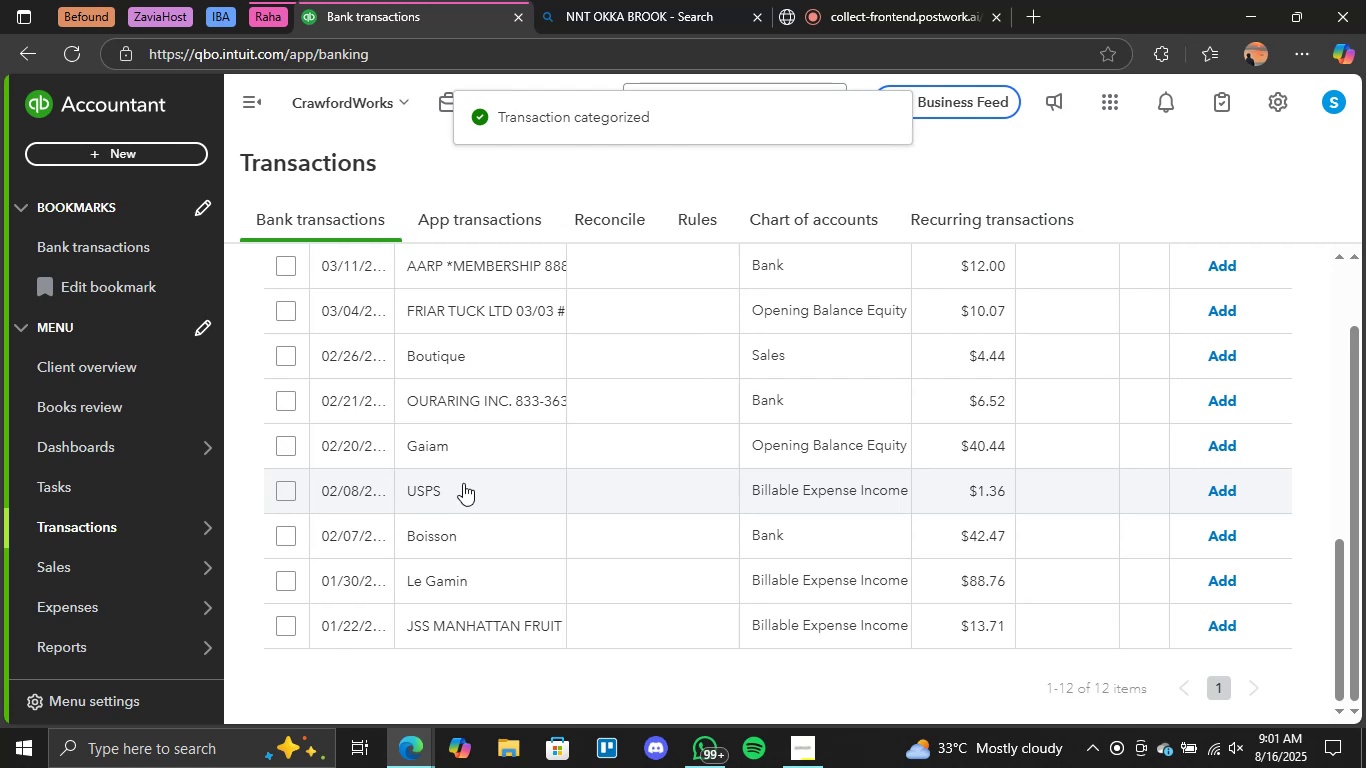 
scroll: coordinate [452, 362], scroll_direction: up, amount: 1.0
 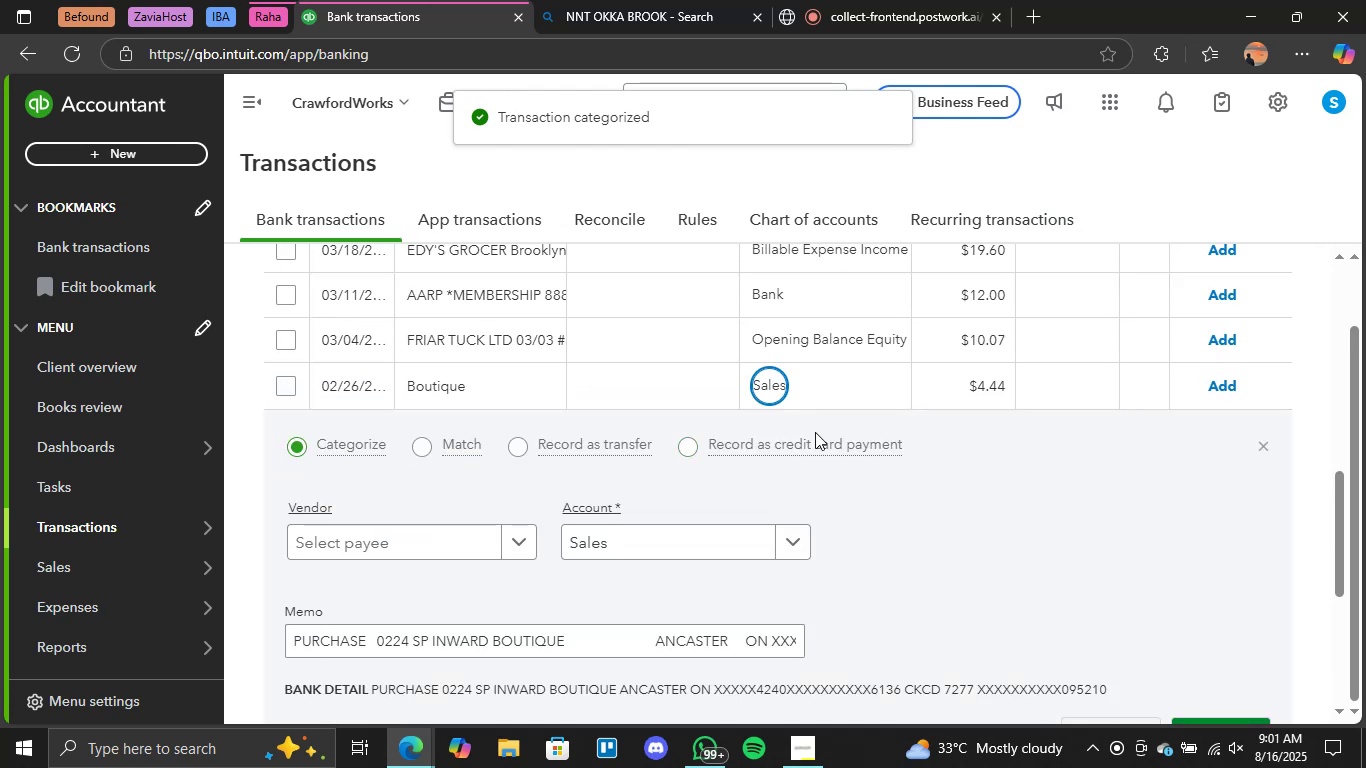 
left_click([802, 530])
 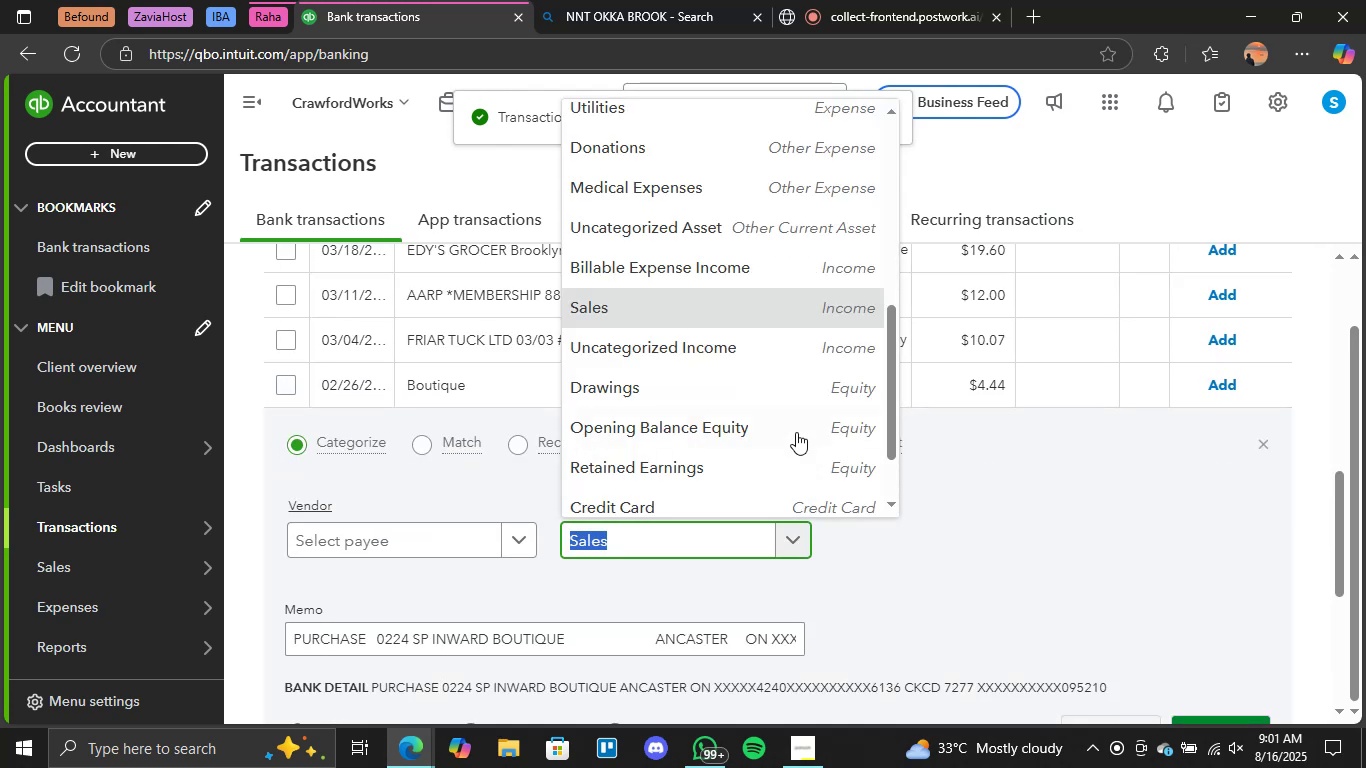 
scroll: coordinate [787, 147], scroll_direction: up, amount: 6.0
 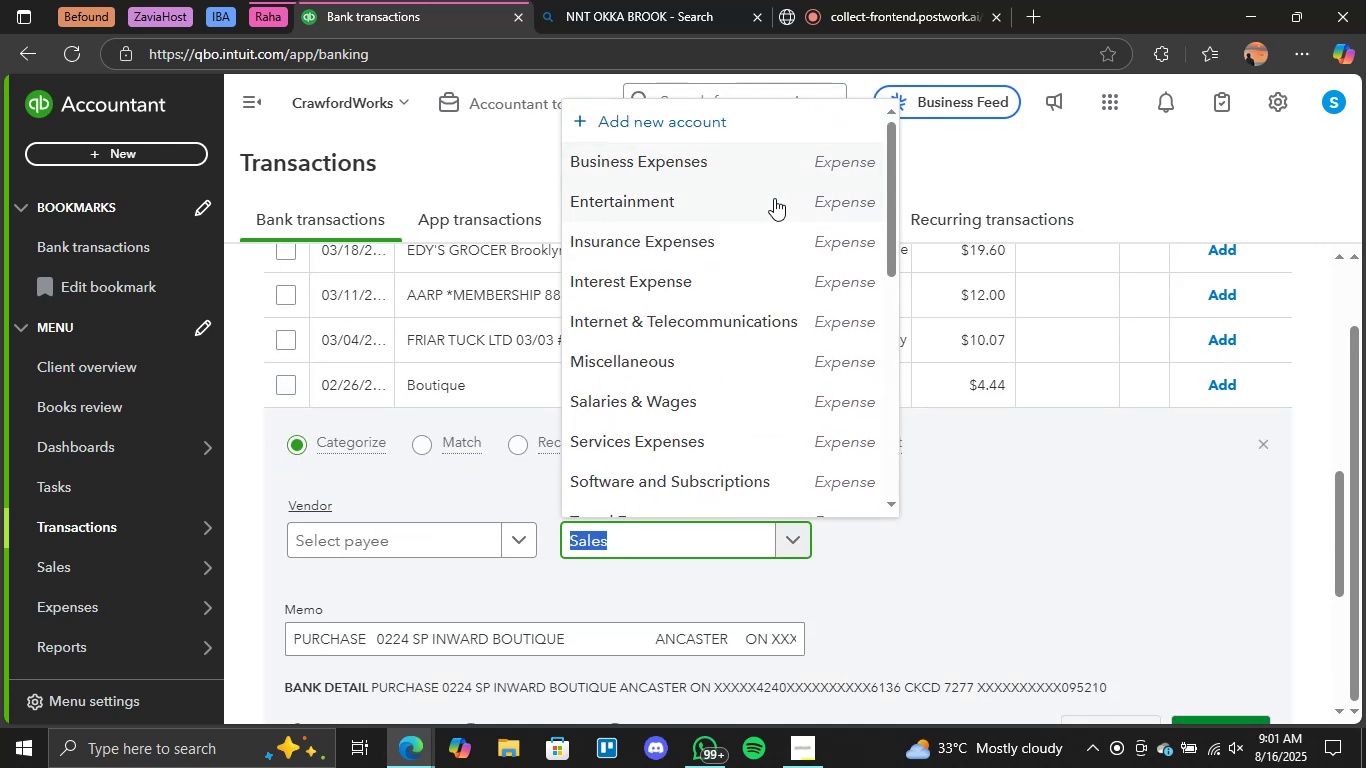 
left_click([766, 212])
 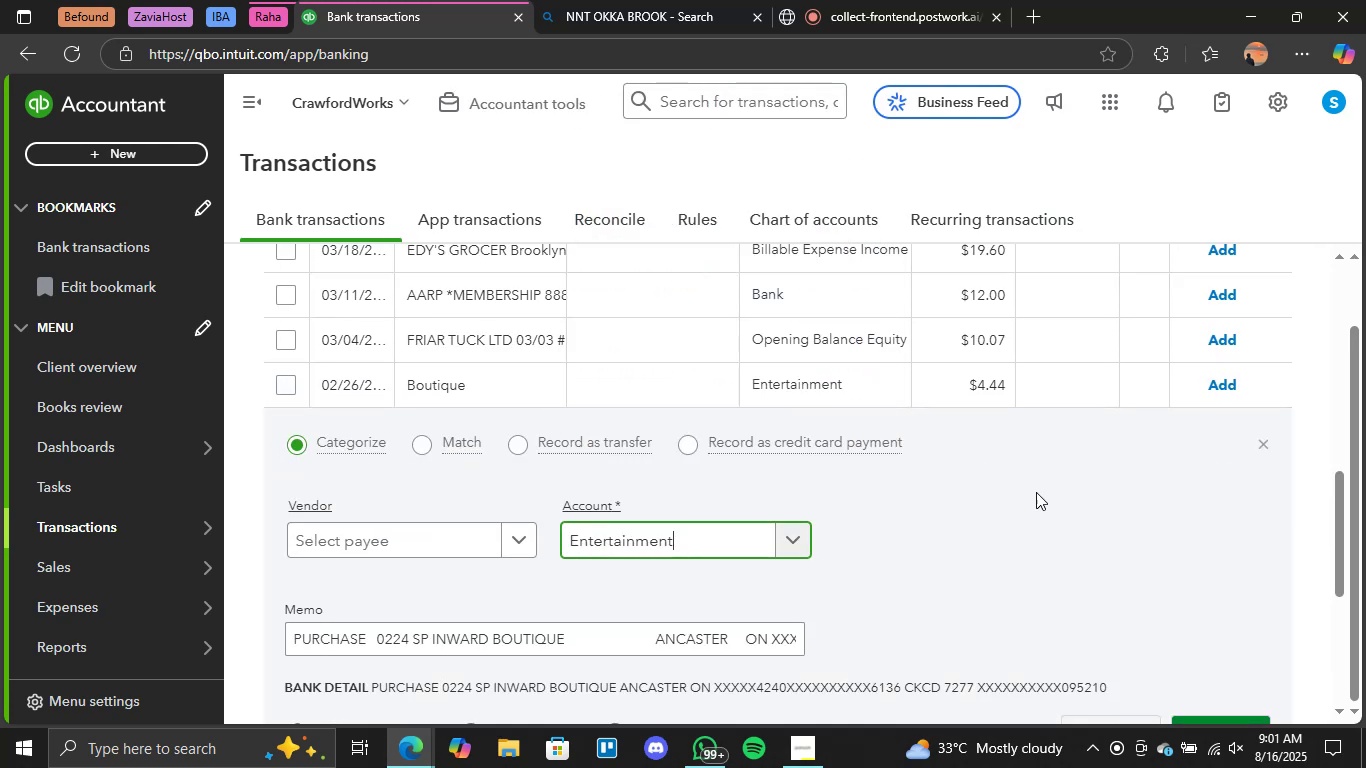 
scroll: coordinate [1062, 504], scroll_direction: down, amount: 1.0
 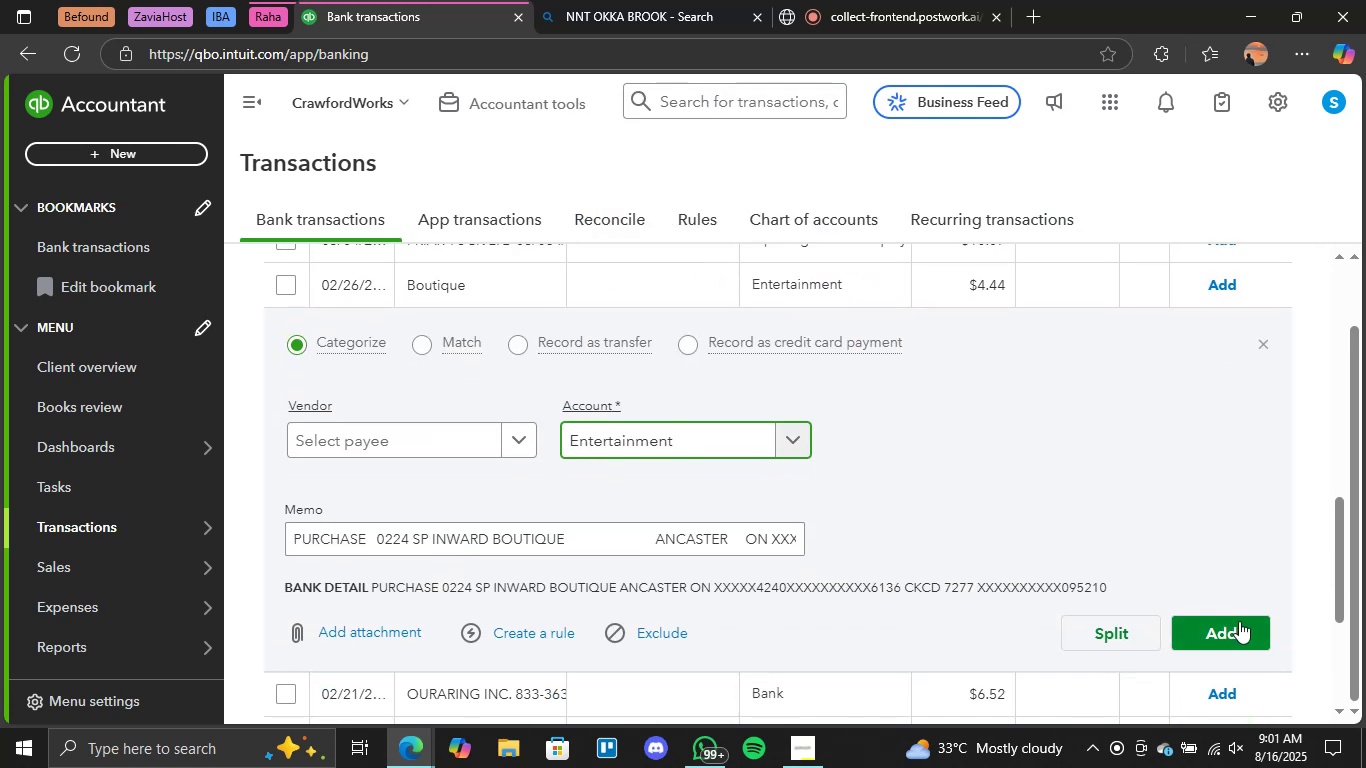 
left_click([1239, 625])
 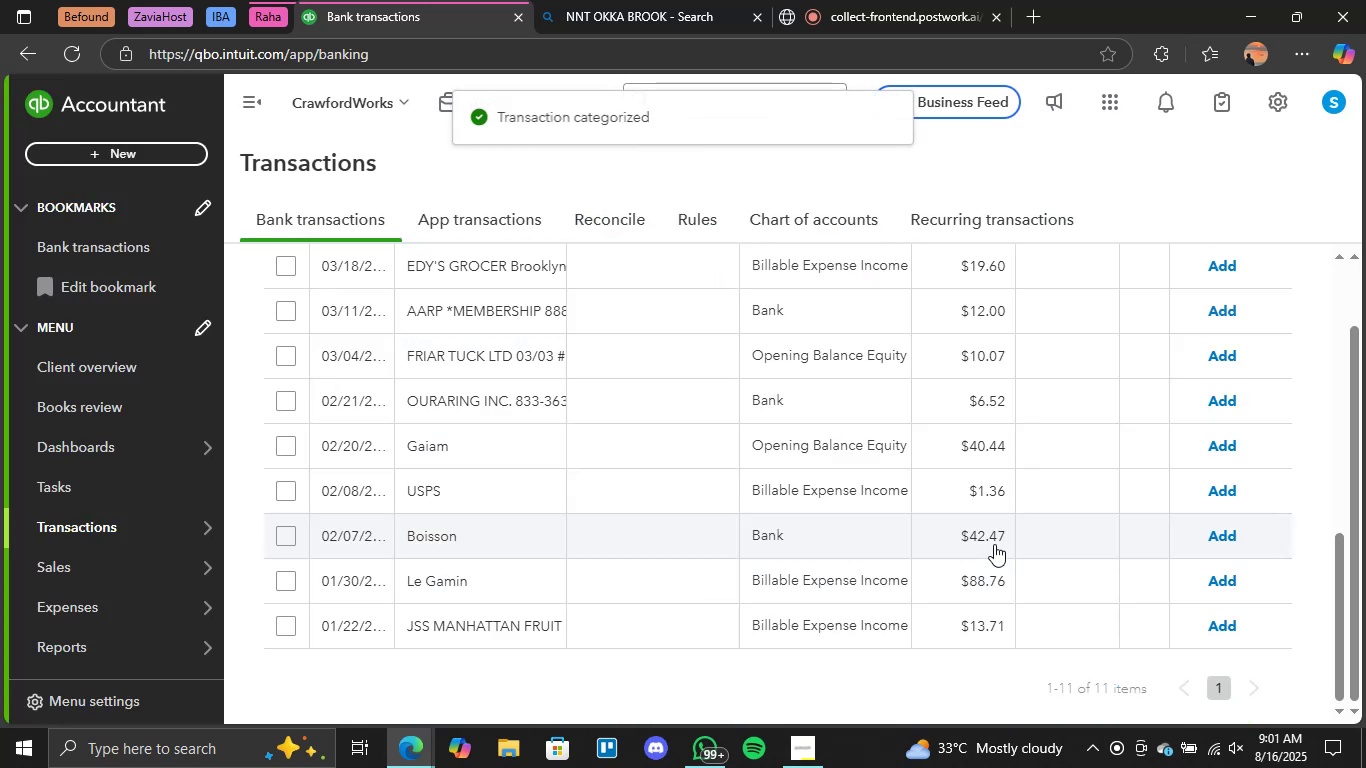 
scroll: coordinate [552, 531], scroll_direction: up, amount: 1.0
 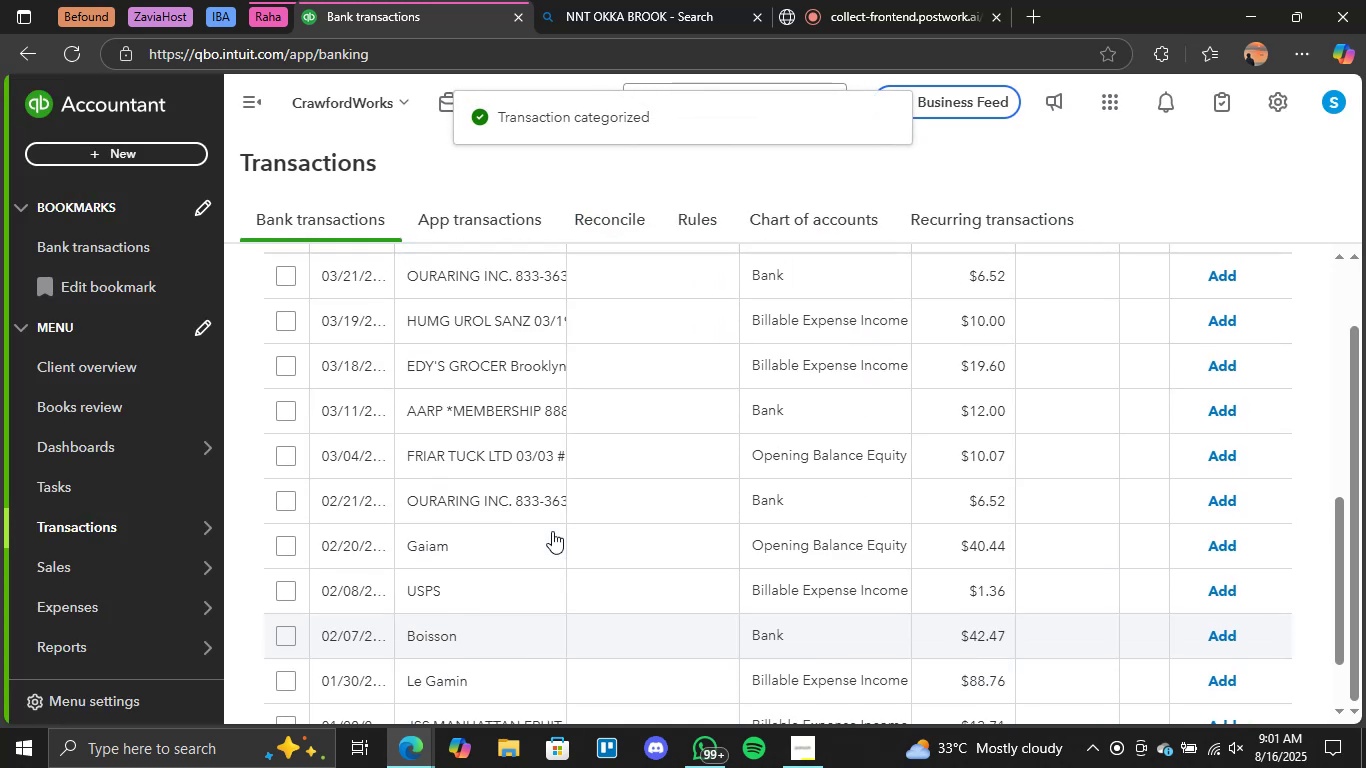 
scroll: coordinate [550, 534], scroll_direction: down, amount: 1.0
 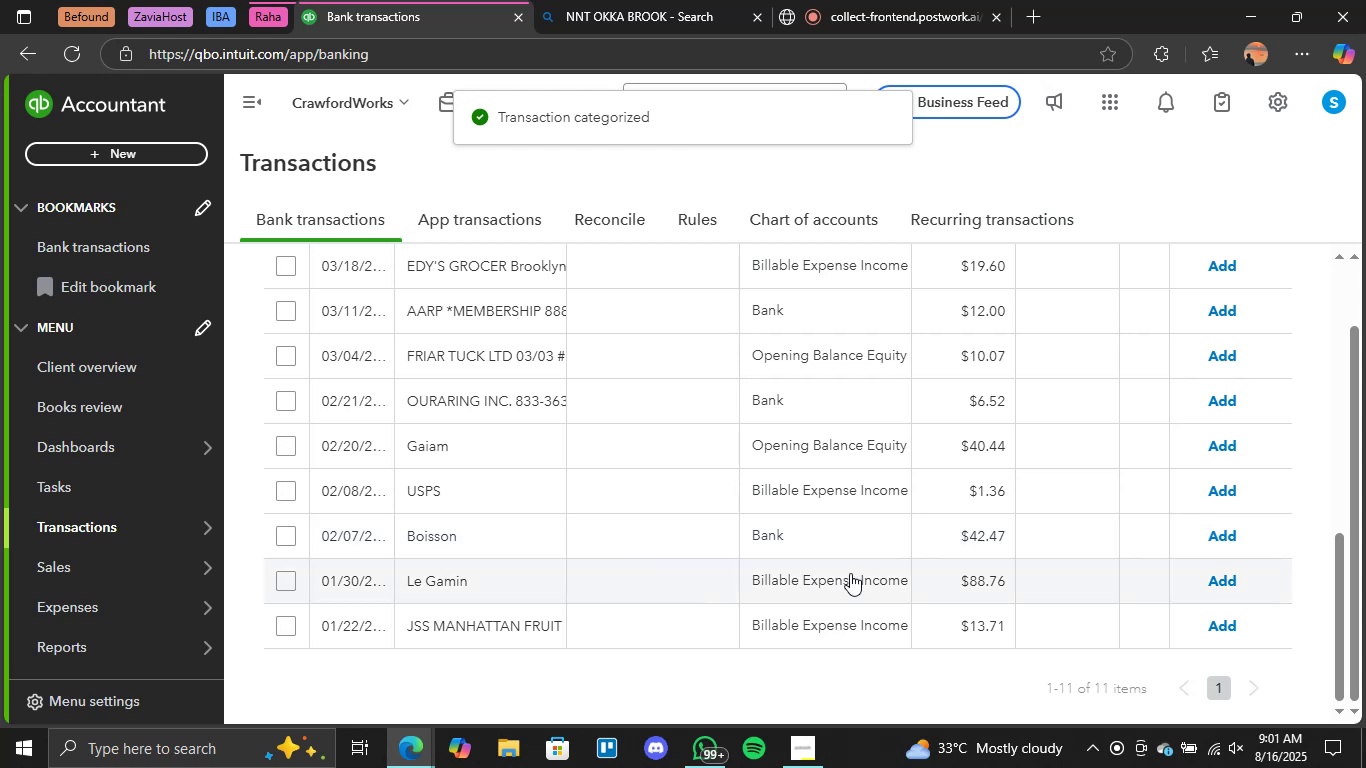 
left_click([866, 576])
 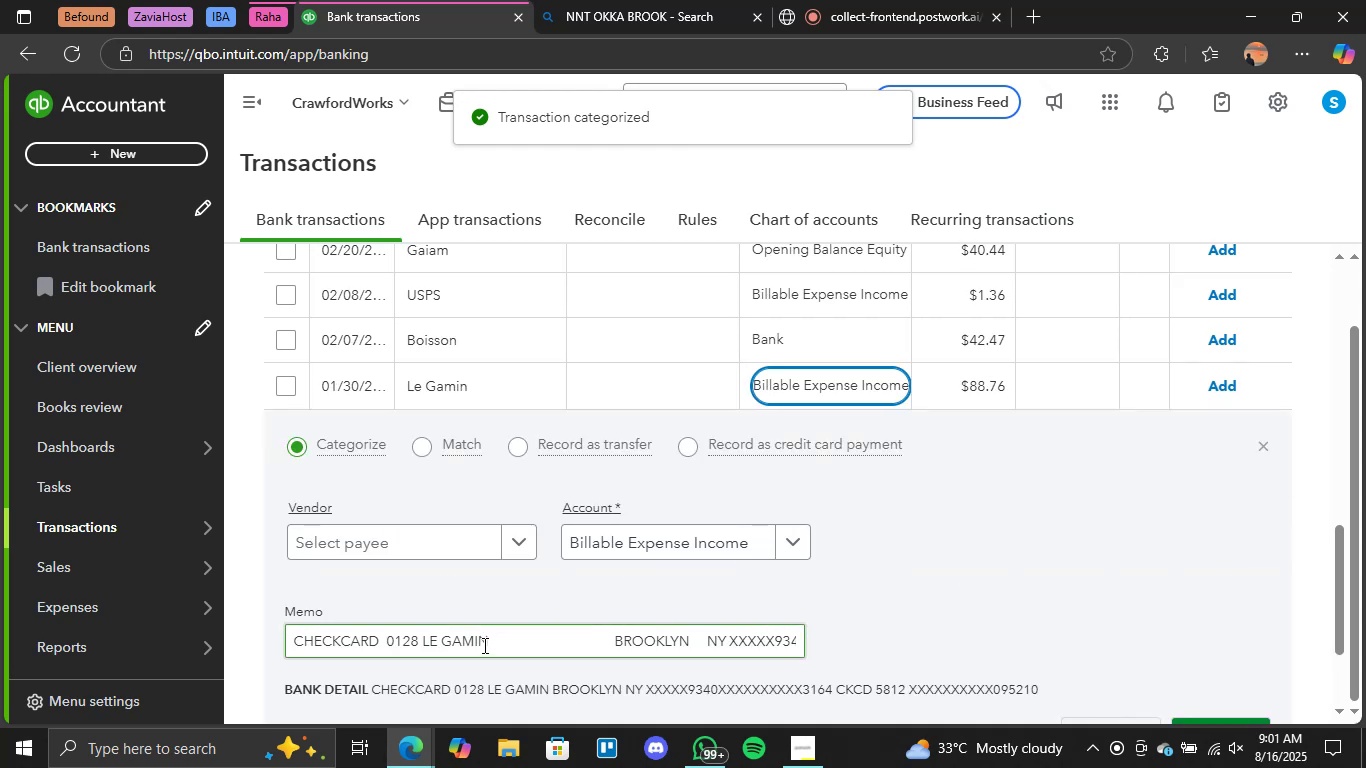 
left_click_drag(start_coordinate=[485, 644], to_coordinate=[423, 643])
 